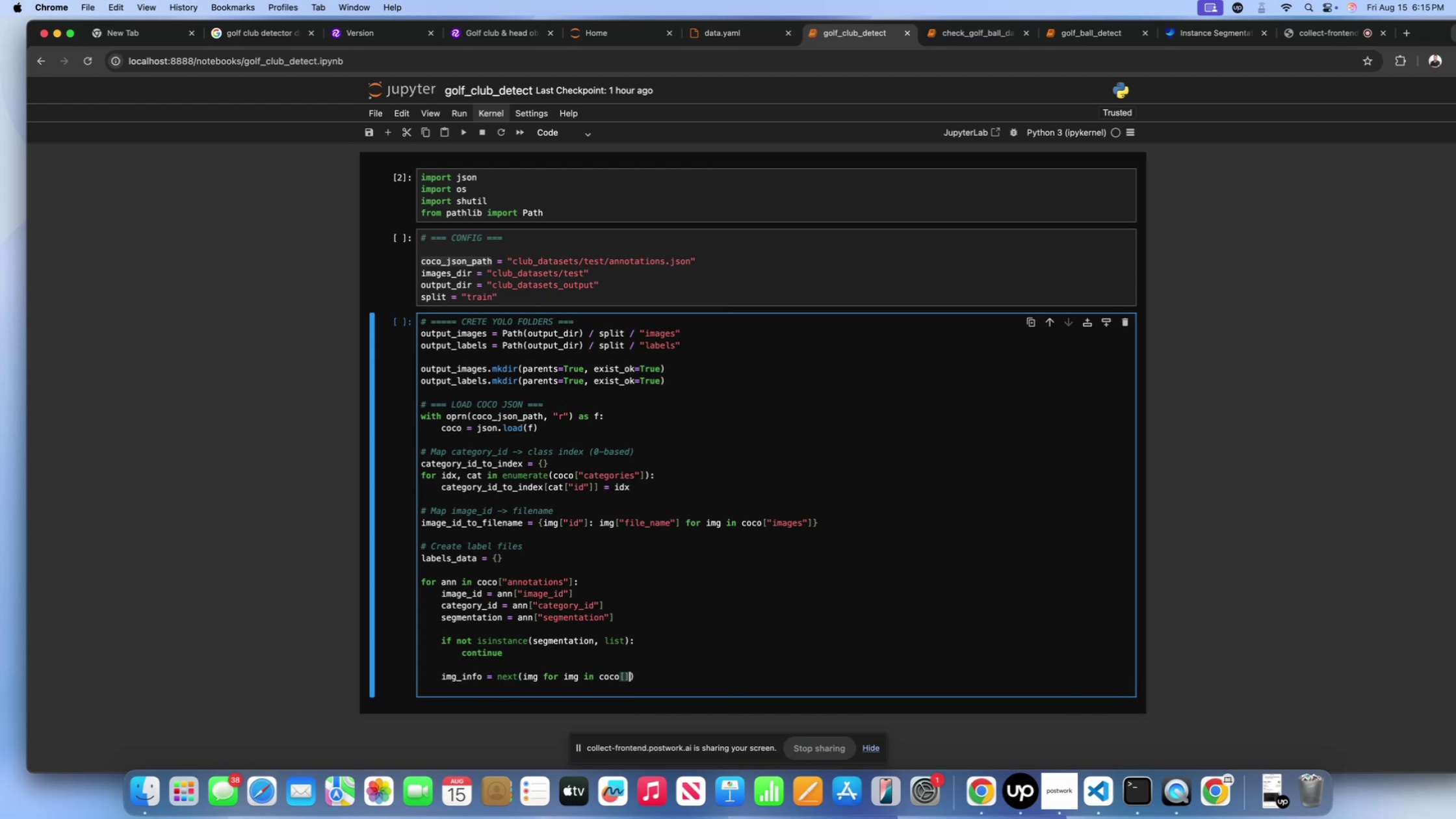 
key(ArrowLeft)
 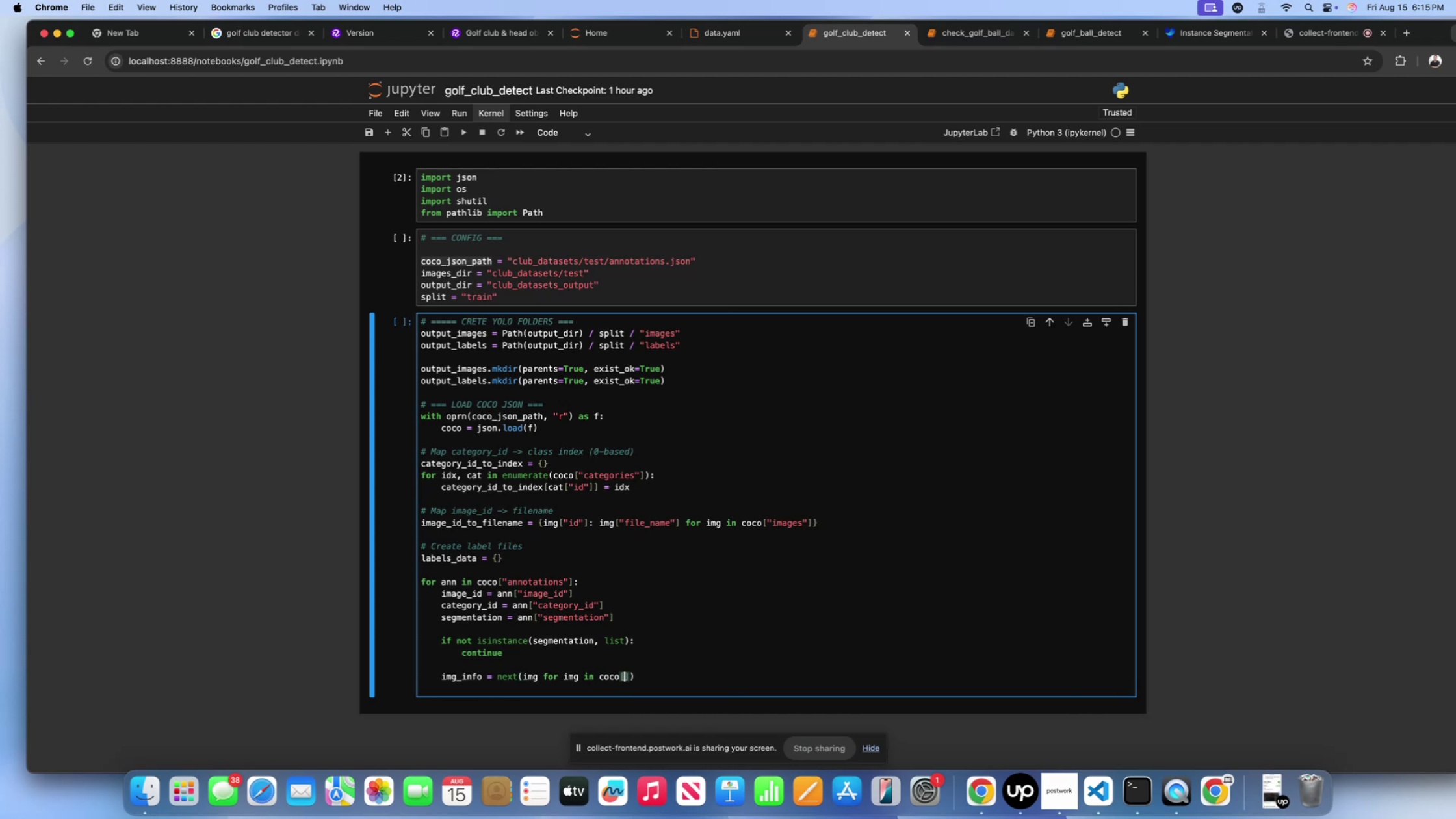 
key(Shift+ShiftLeft)
 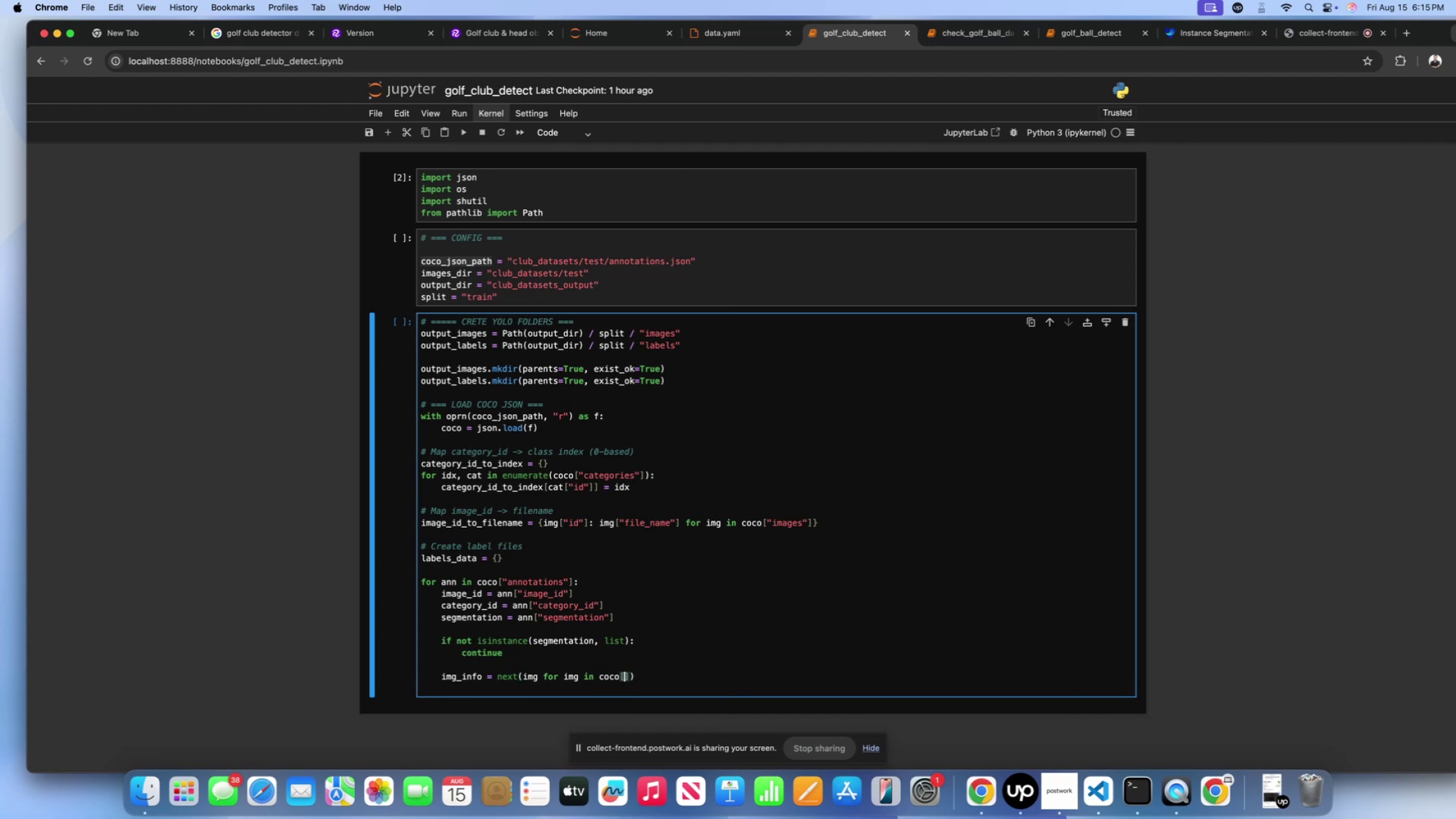 
key(Shift+Quote)
 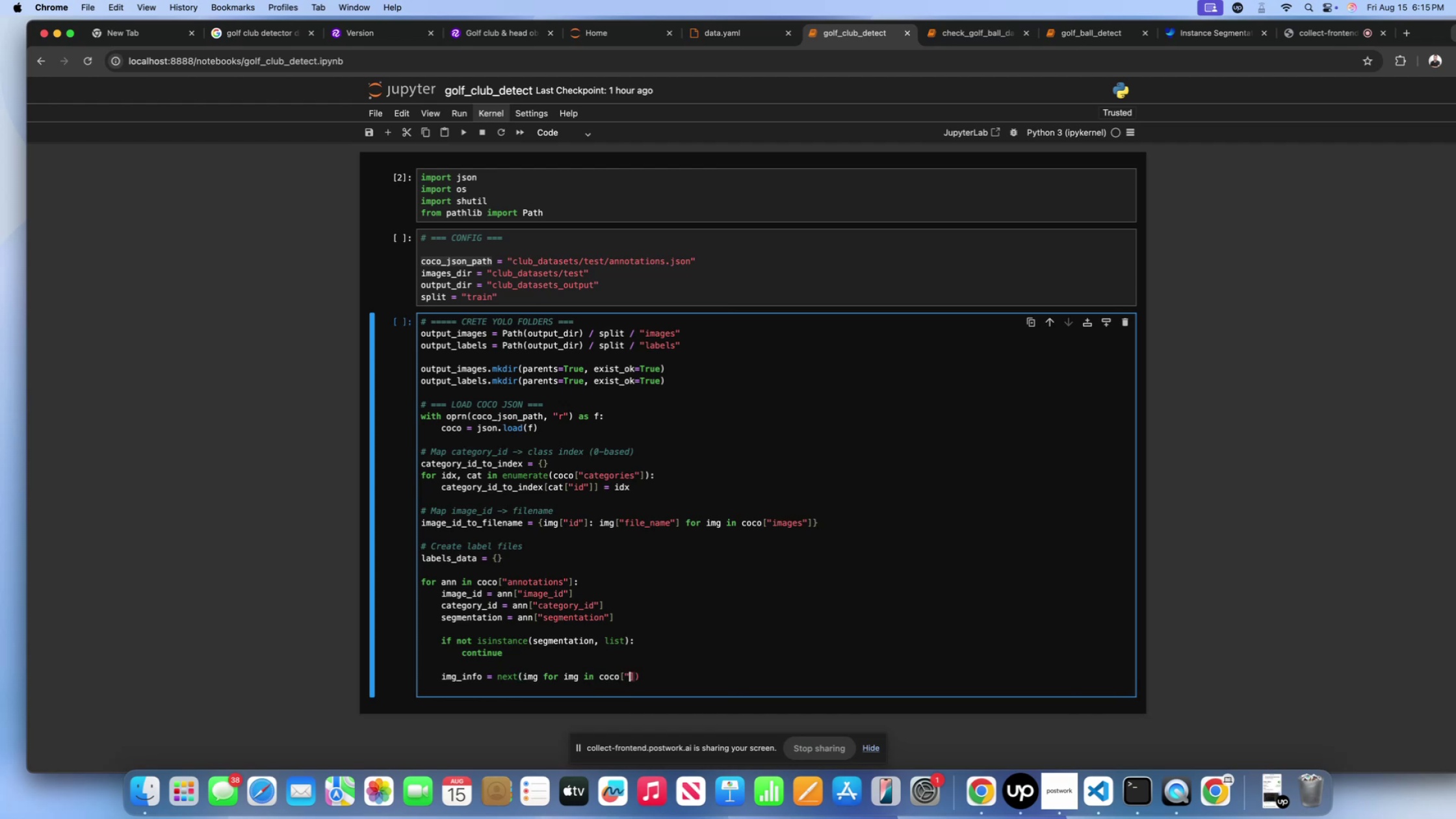 
key(Shift+ShiftLeft)
 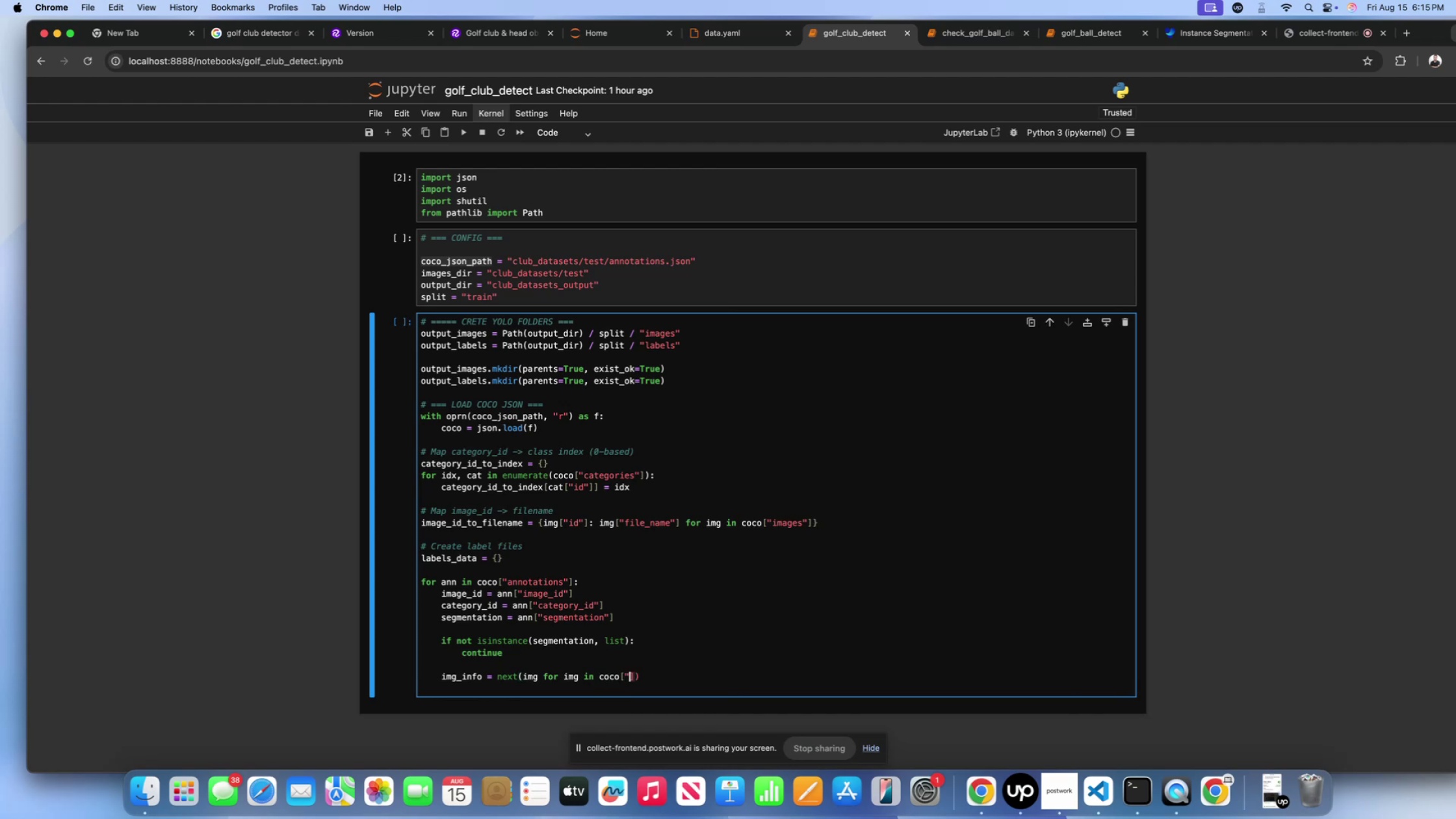 
key(Shift+Quote)
 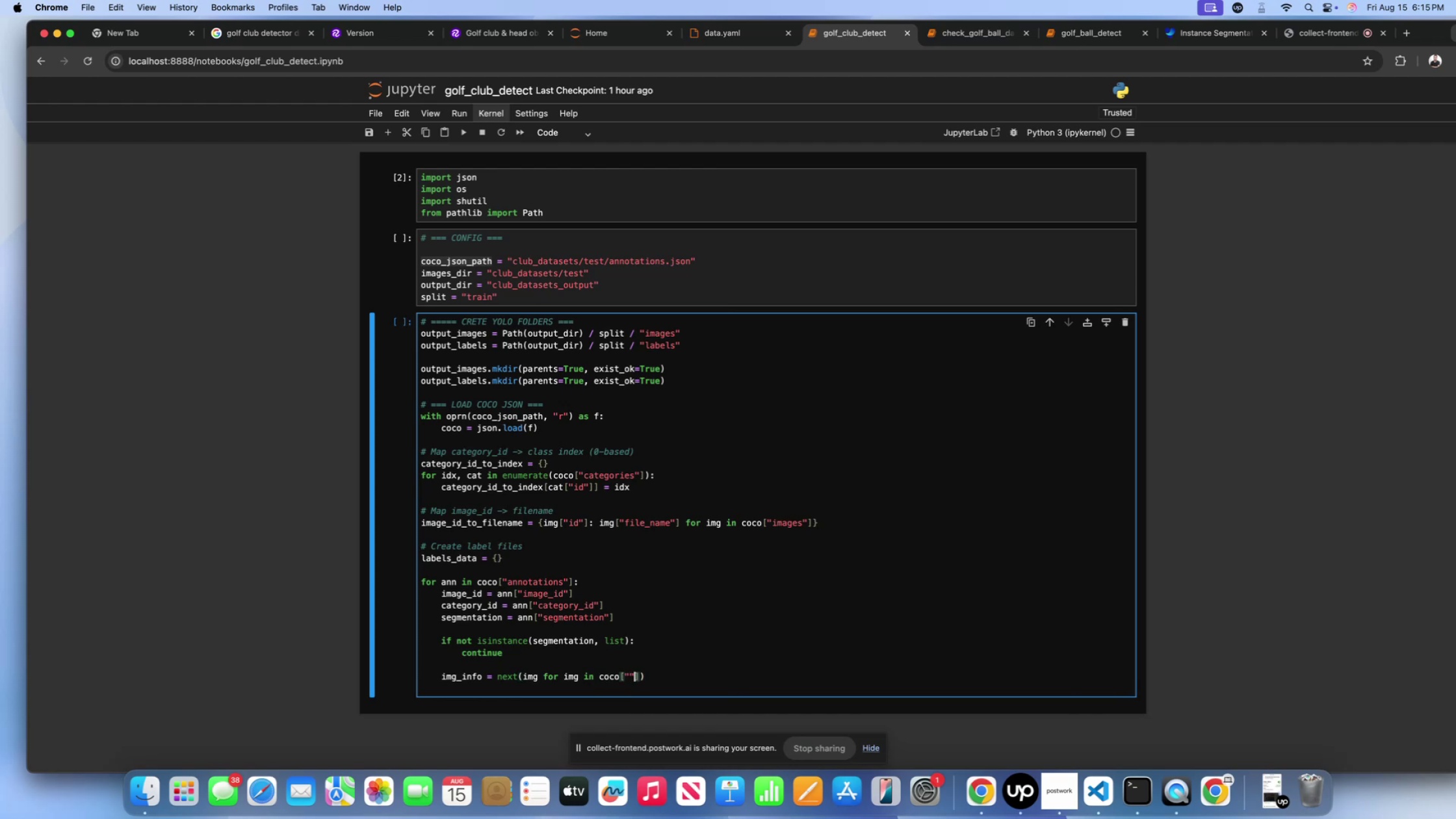 
key(ArrowLeft)
 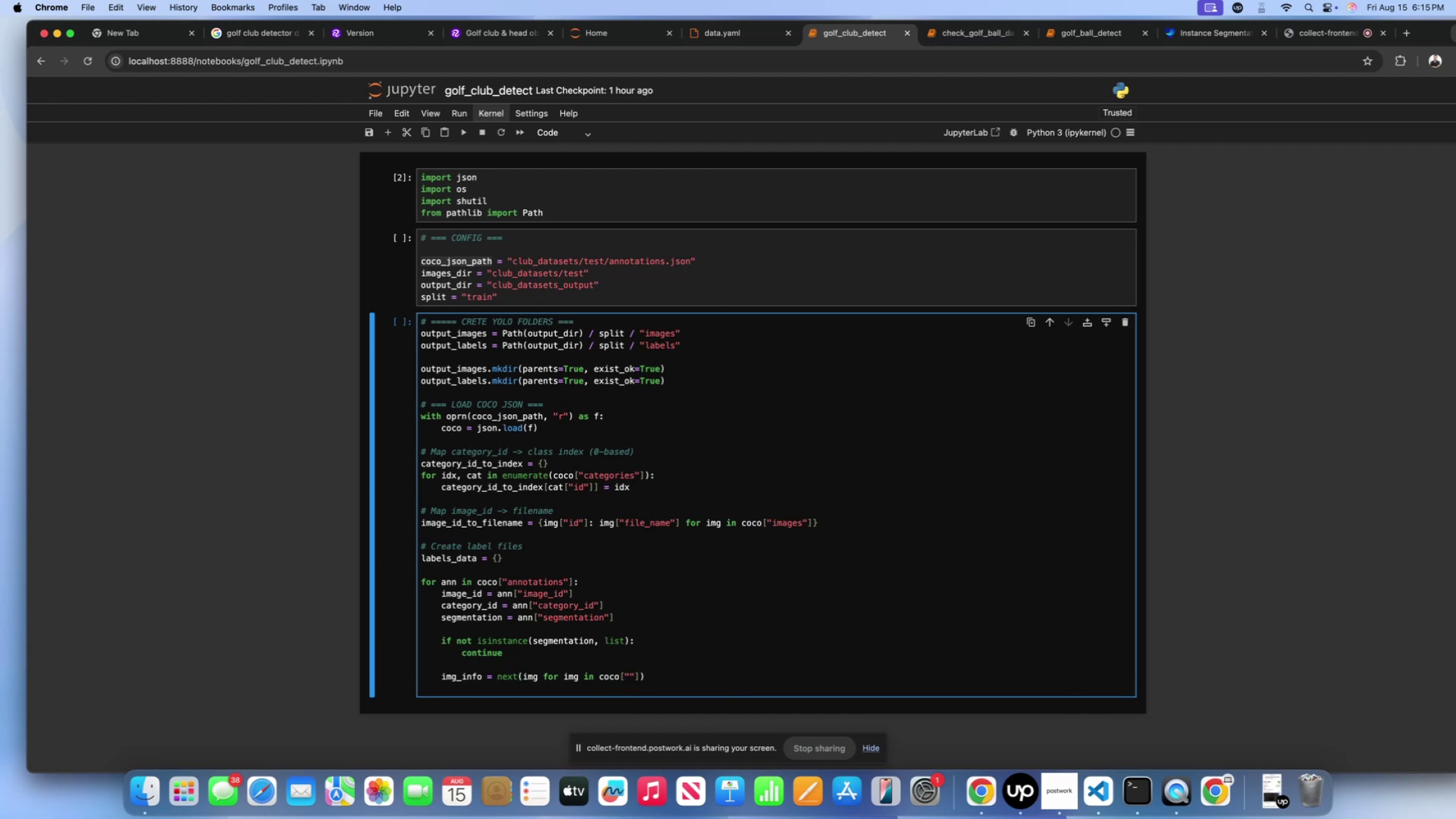 
type(images)
 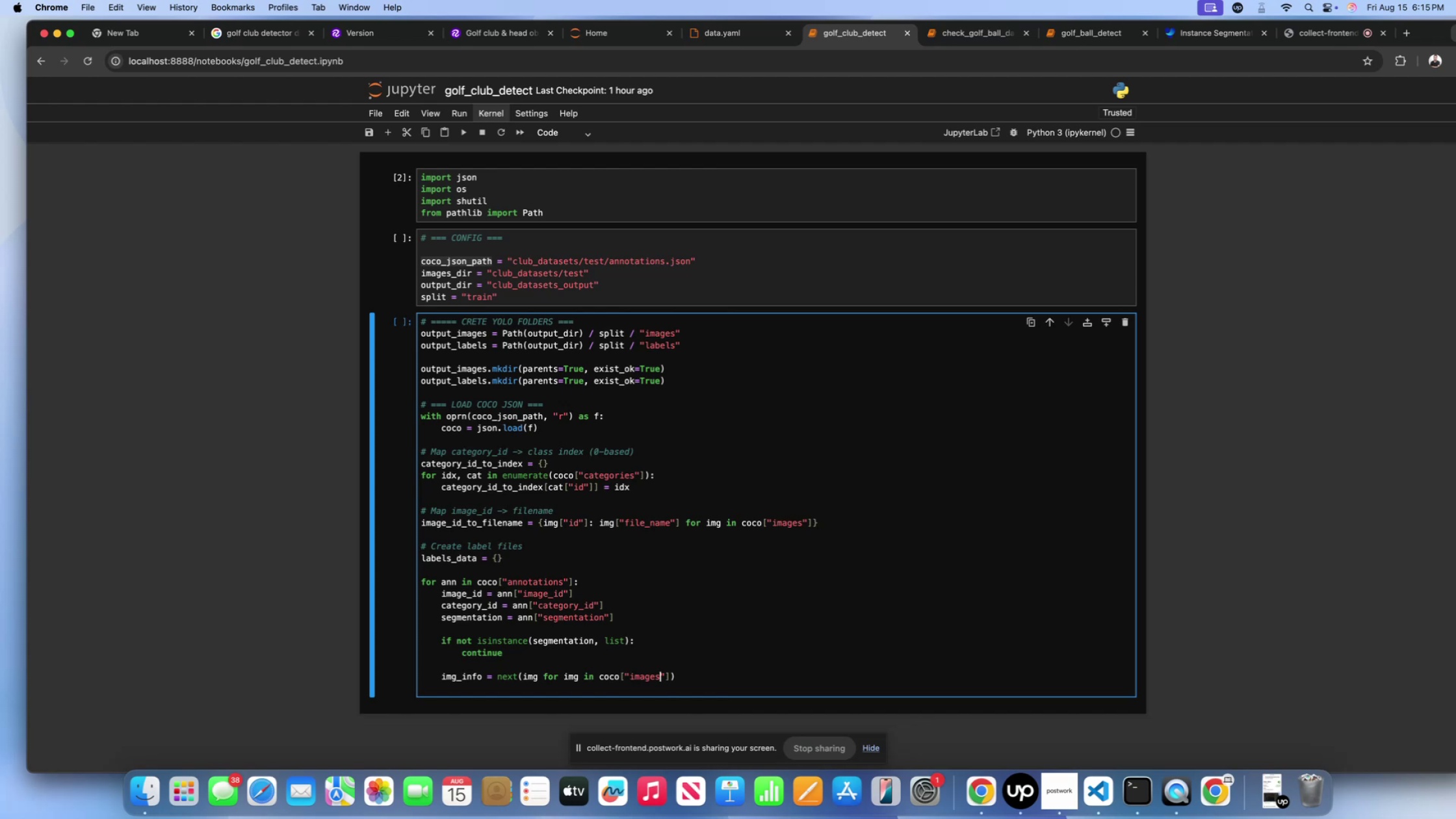 
key(ArrowRight)
 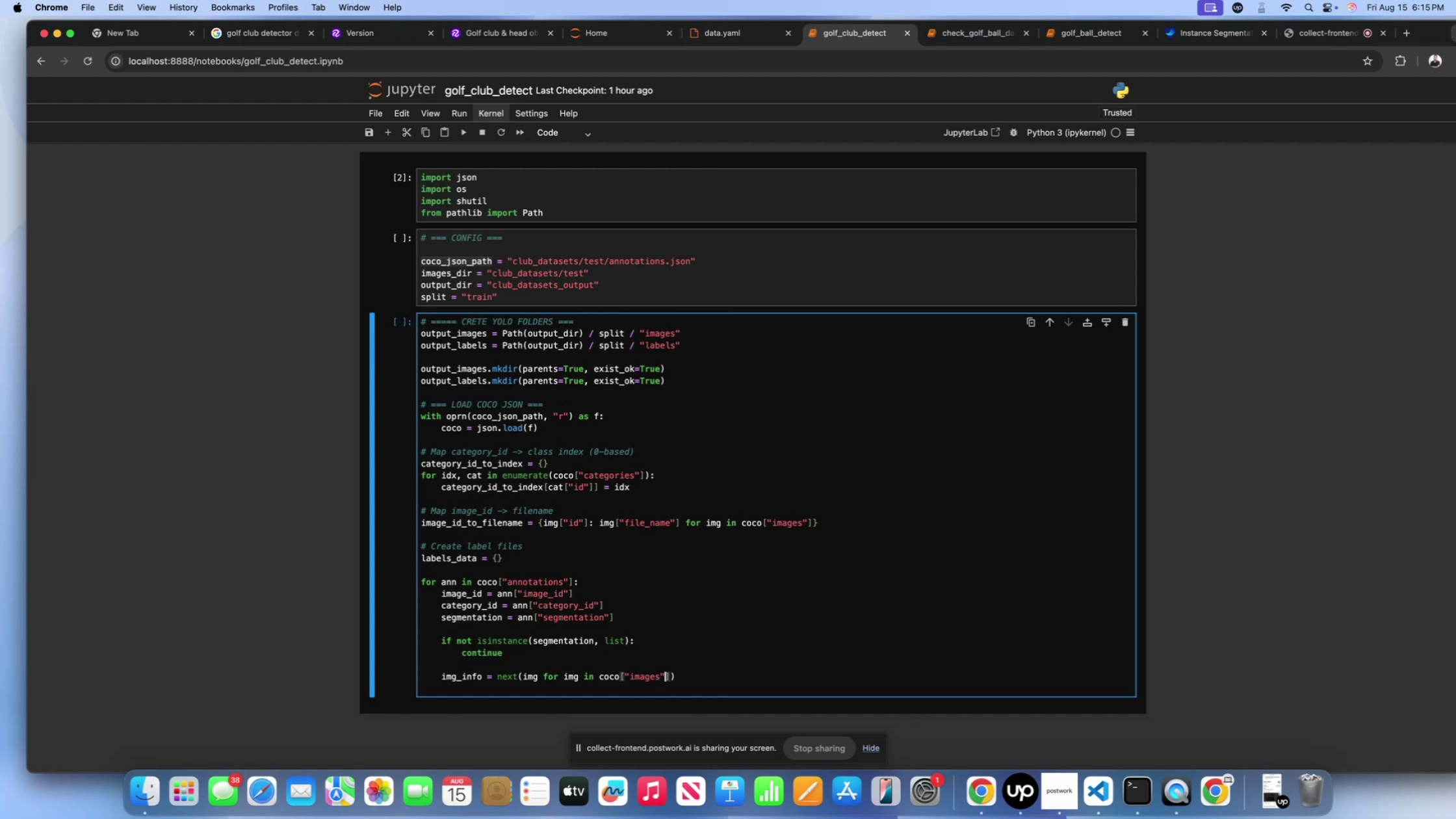 
key(ArrowRight)
 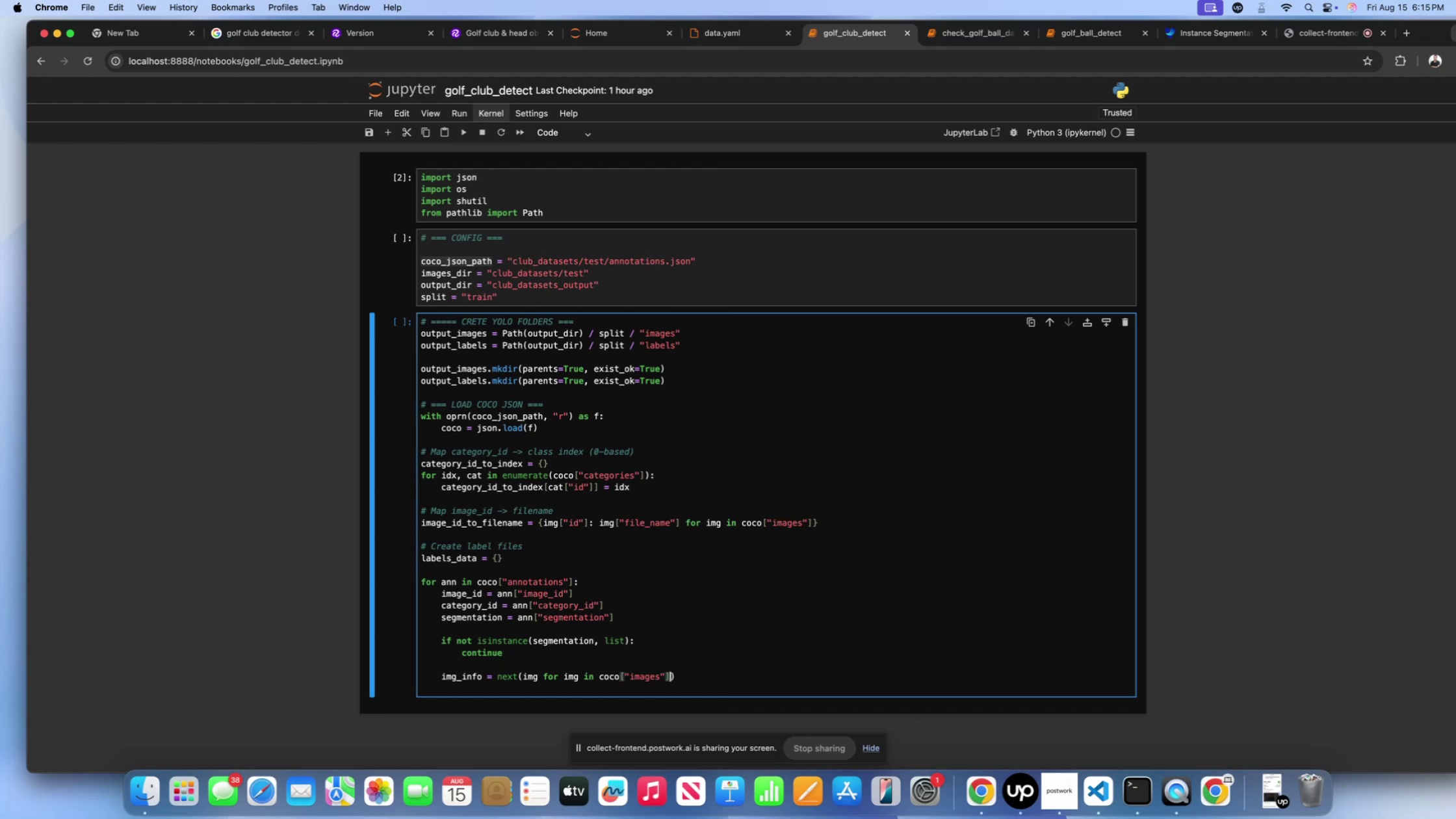 
type( if img[])
 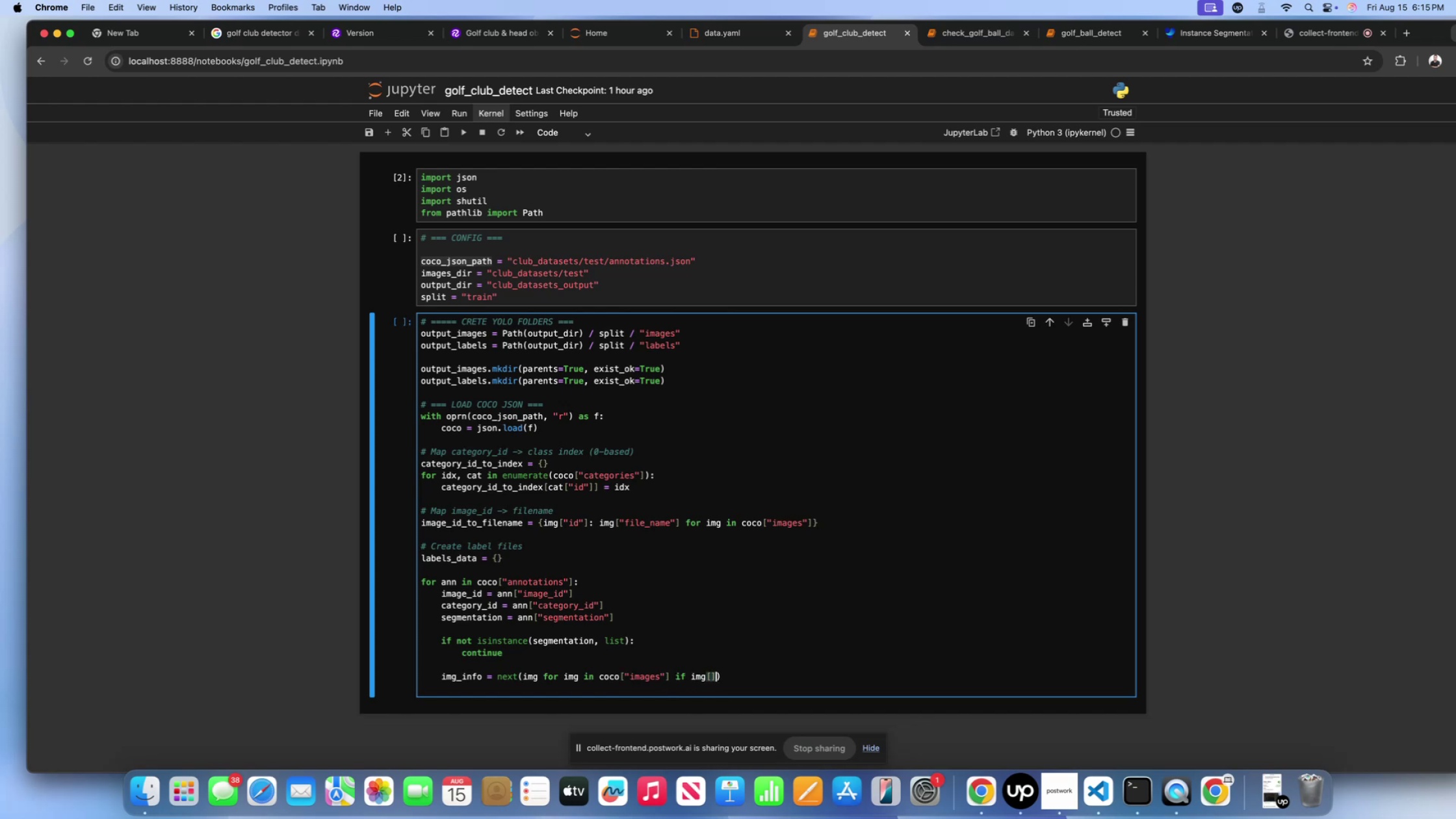 
key(ArrowLeft)
 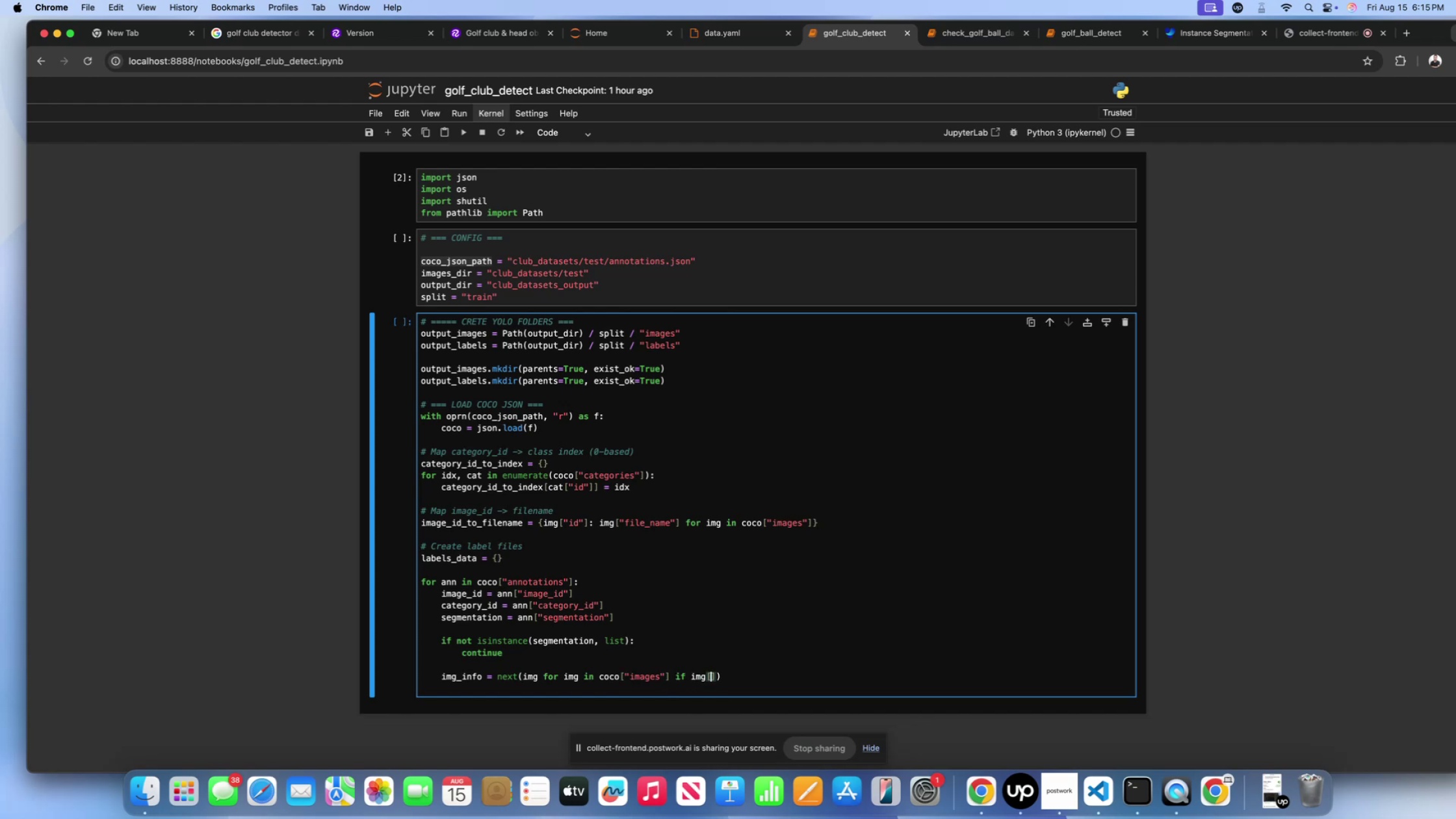 
key(Shift+ShiftLeft)
 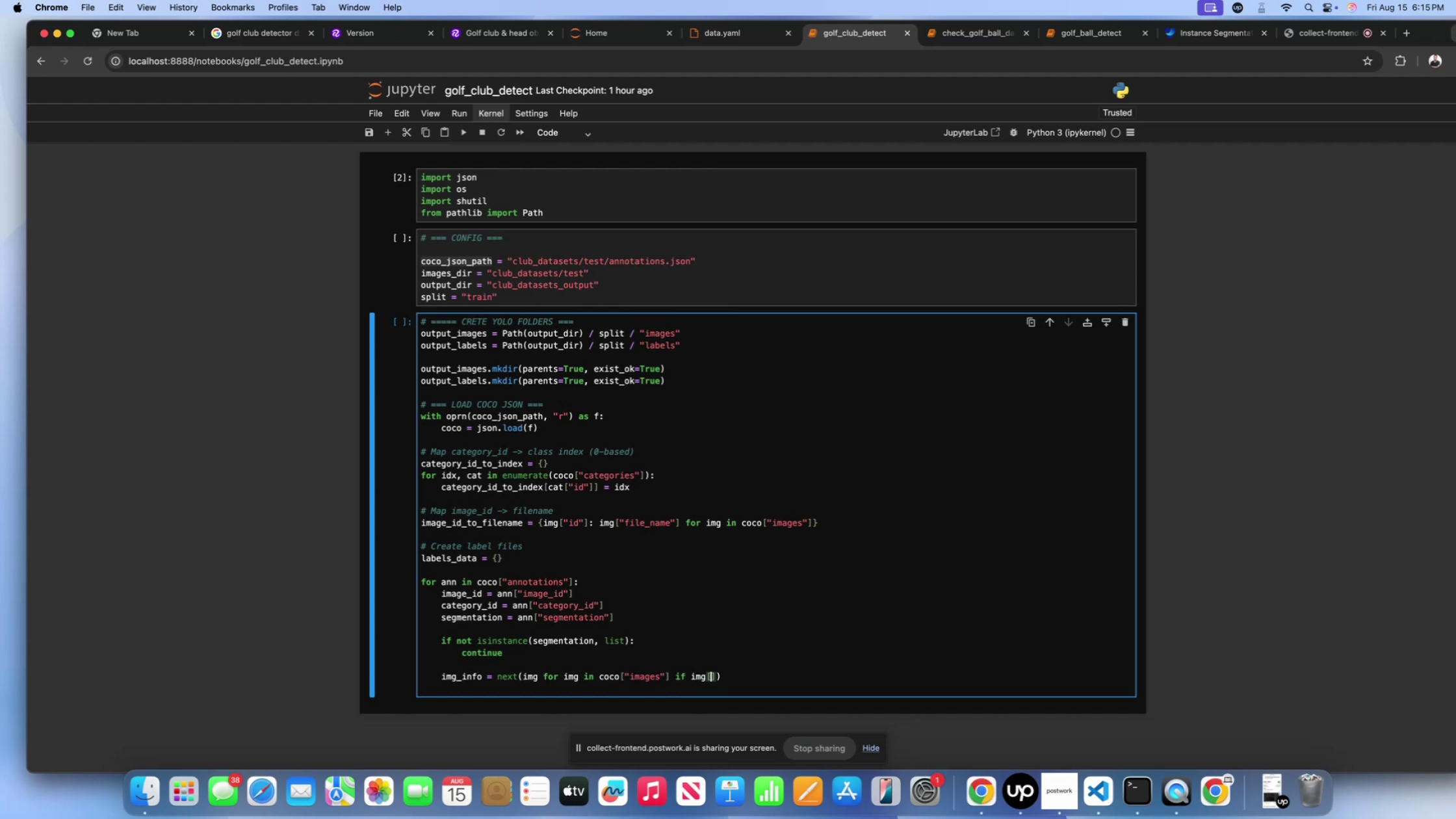 
key(Shift+Quote)
 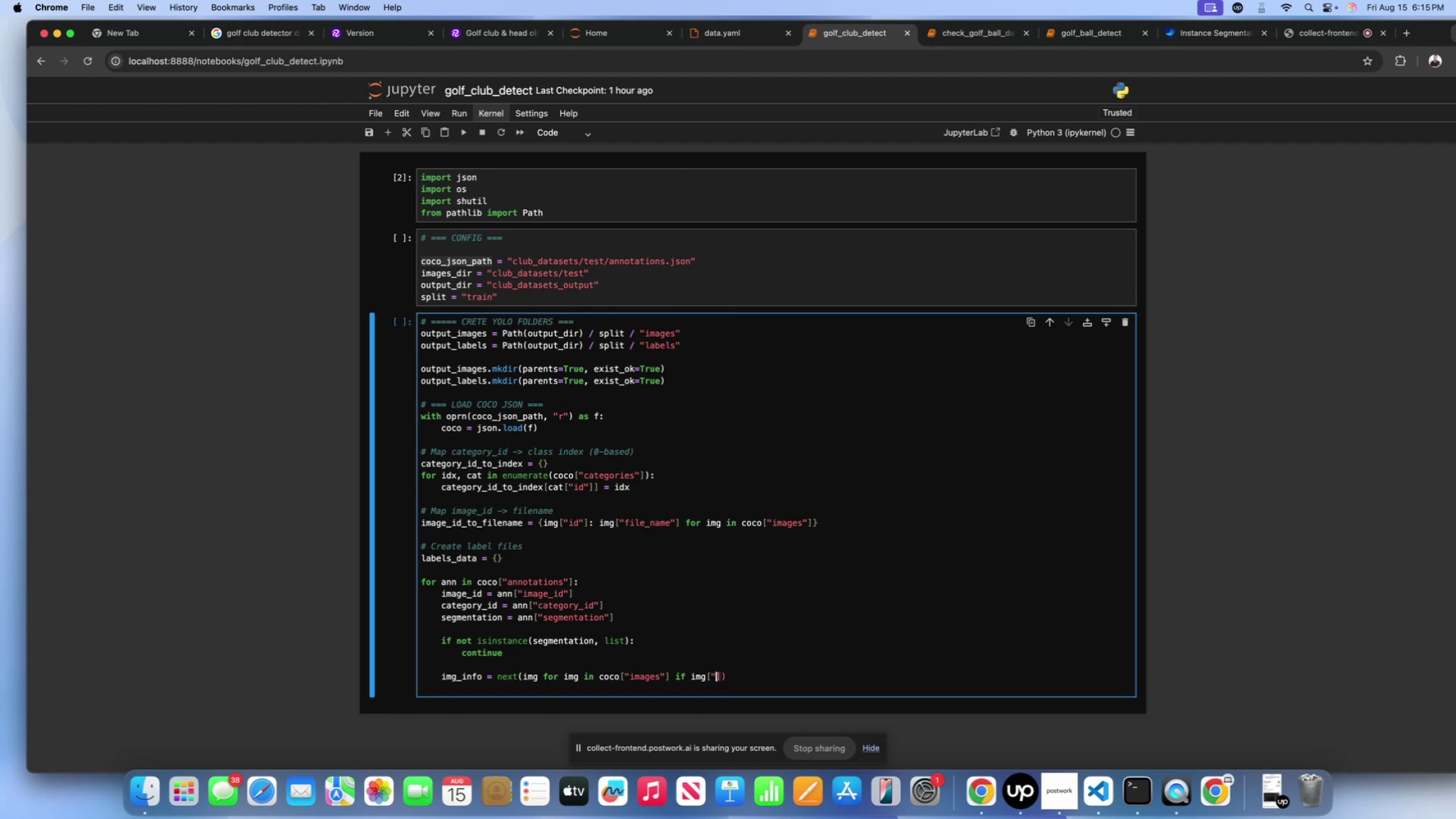 
key(Shift+ShiftLeft)
 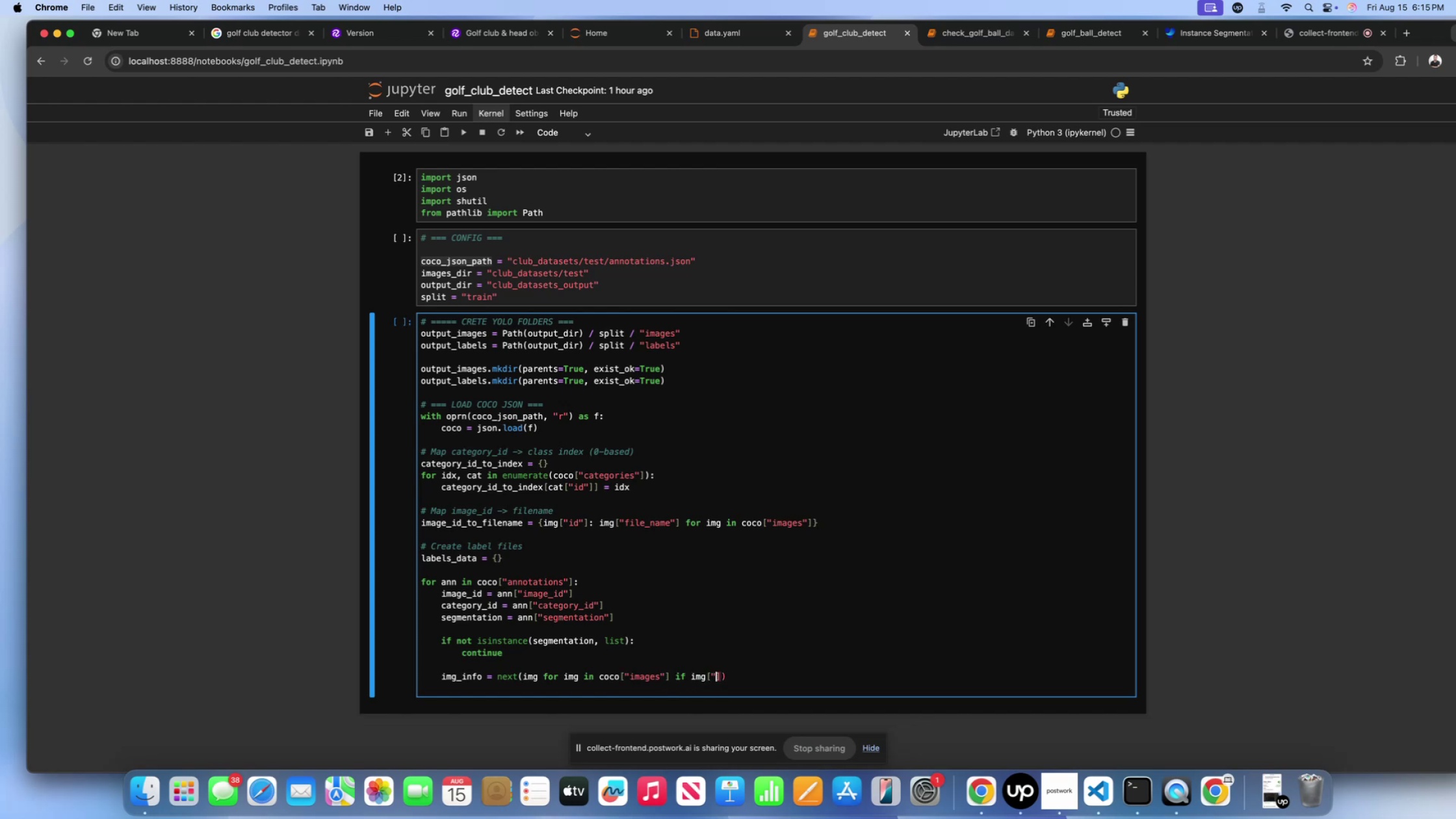 
key(Shift+Quote)
 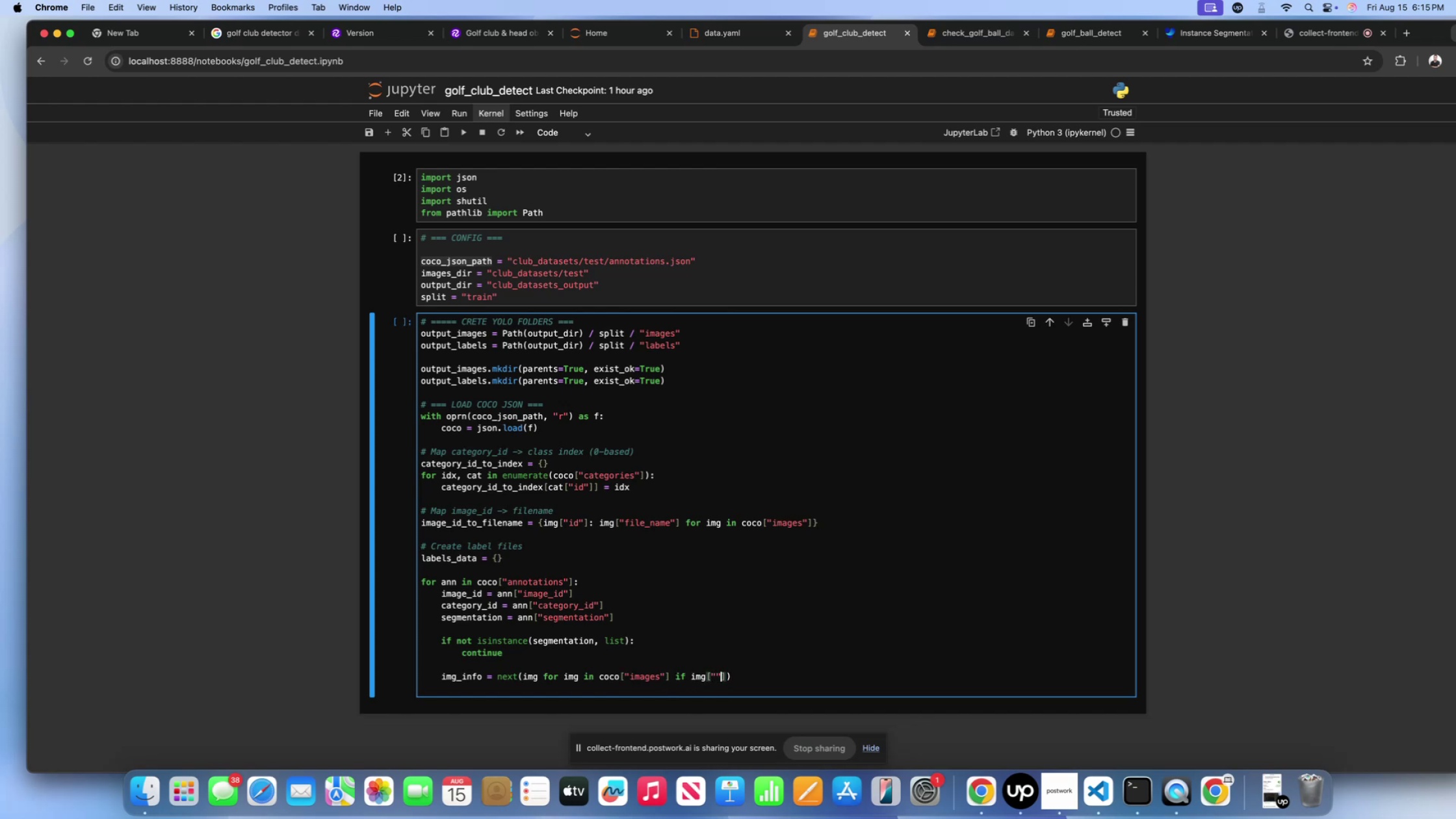 
key(ArrowLeft)
 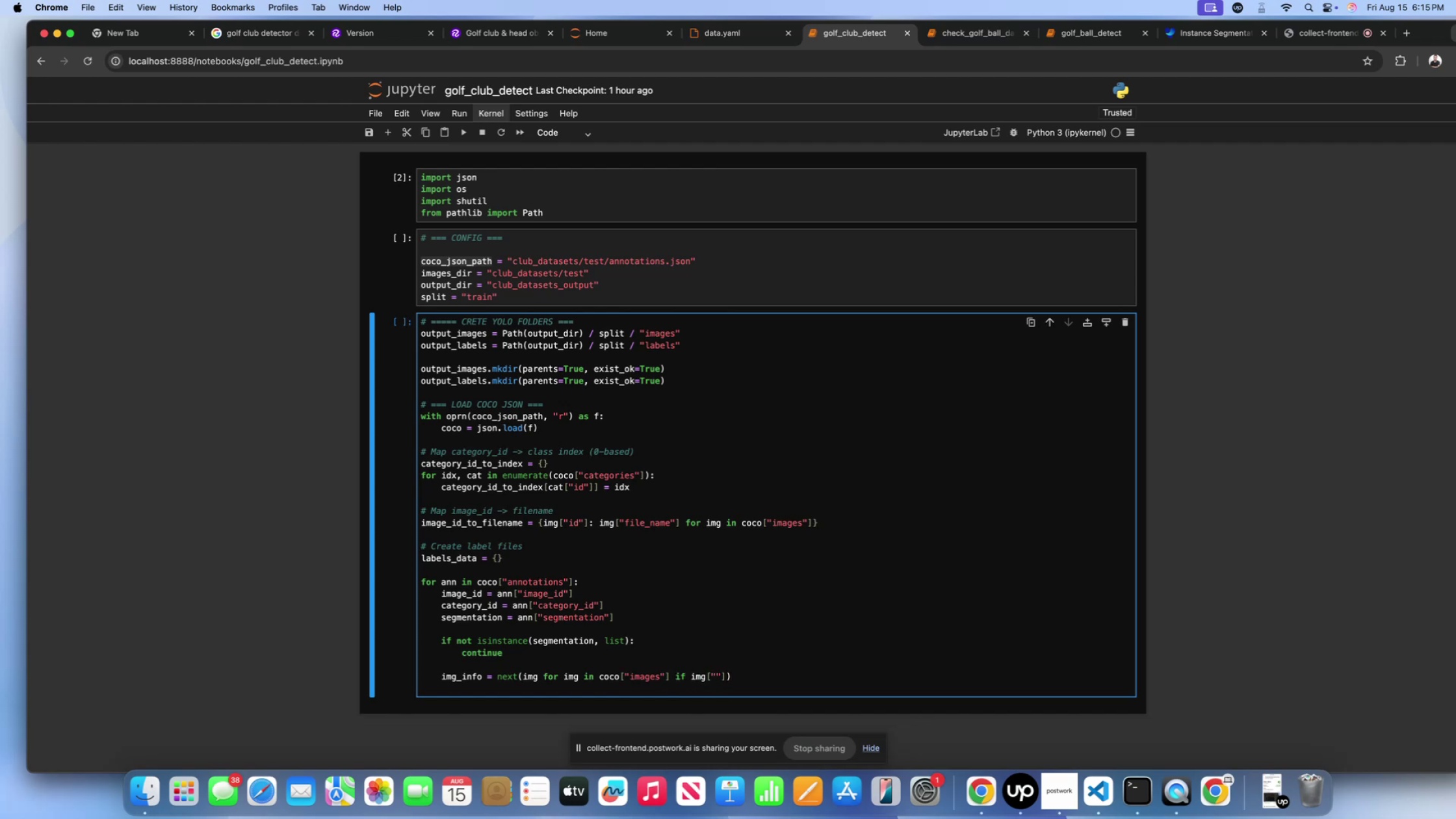 
type(id)
 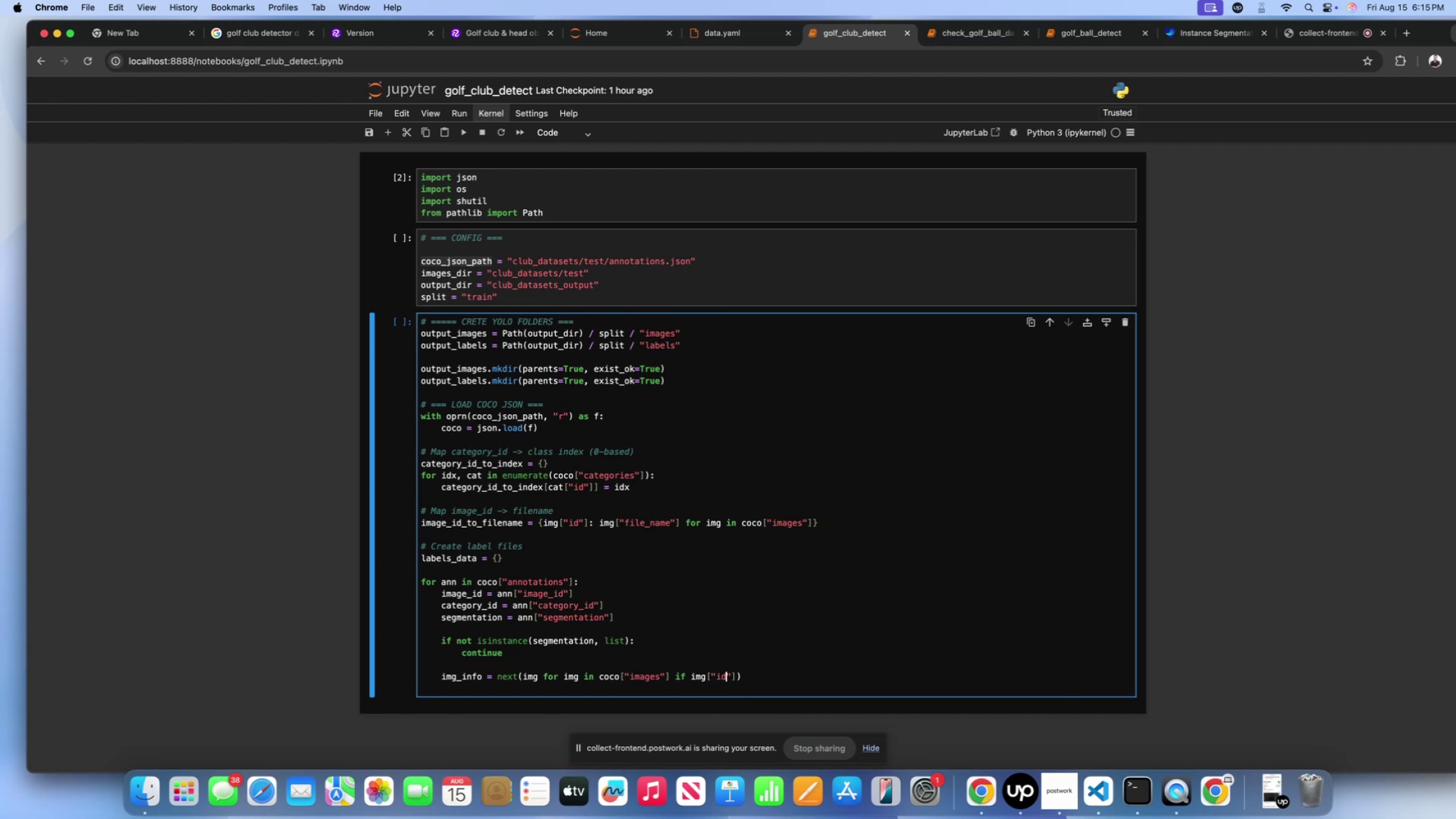 
key(ArrowRight)
 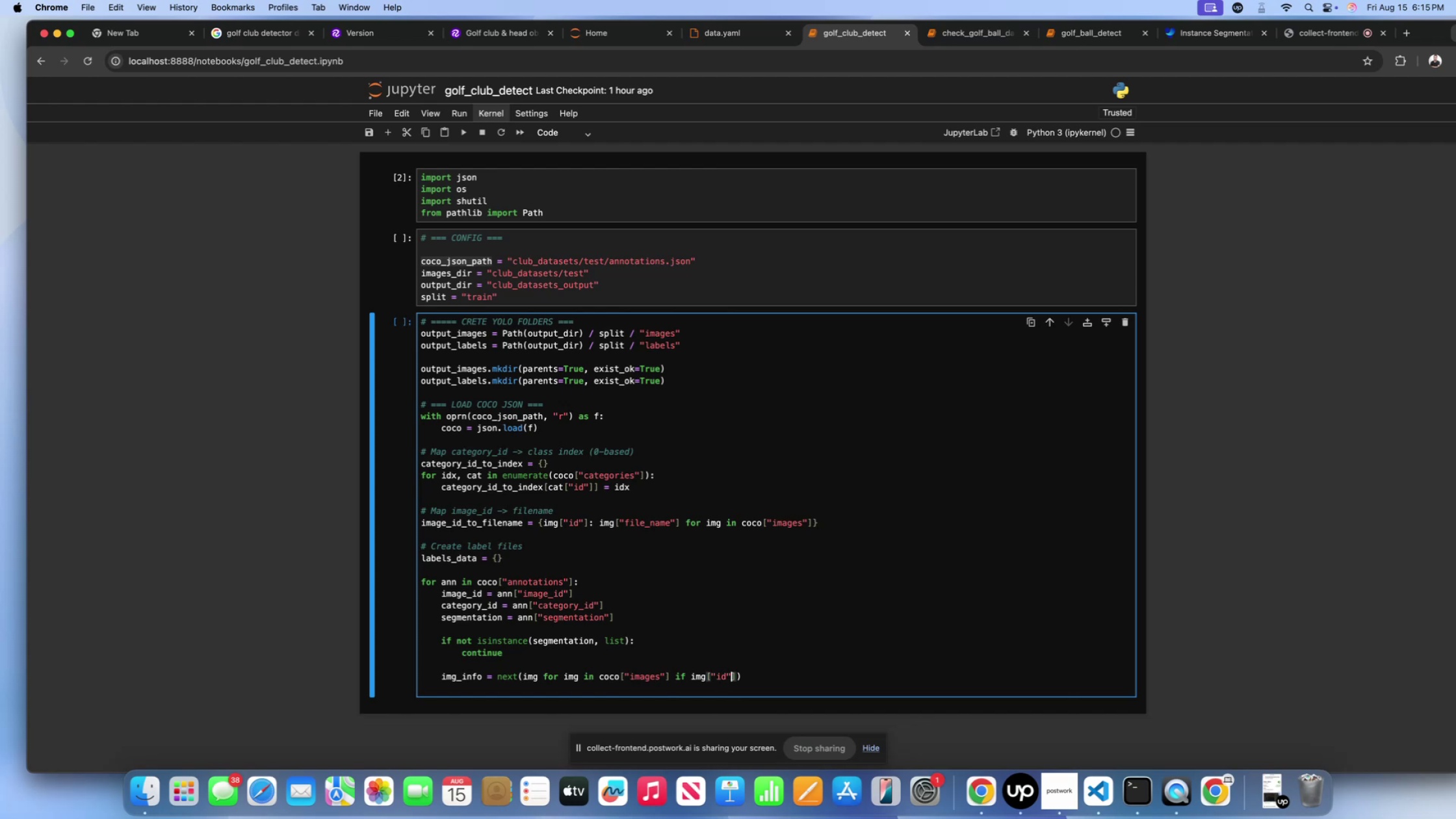 
key(ArrowRight)
 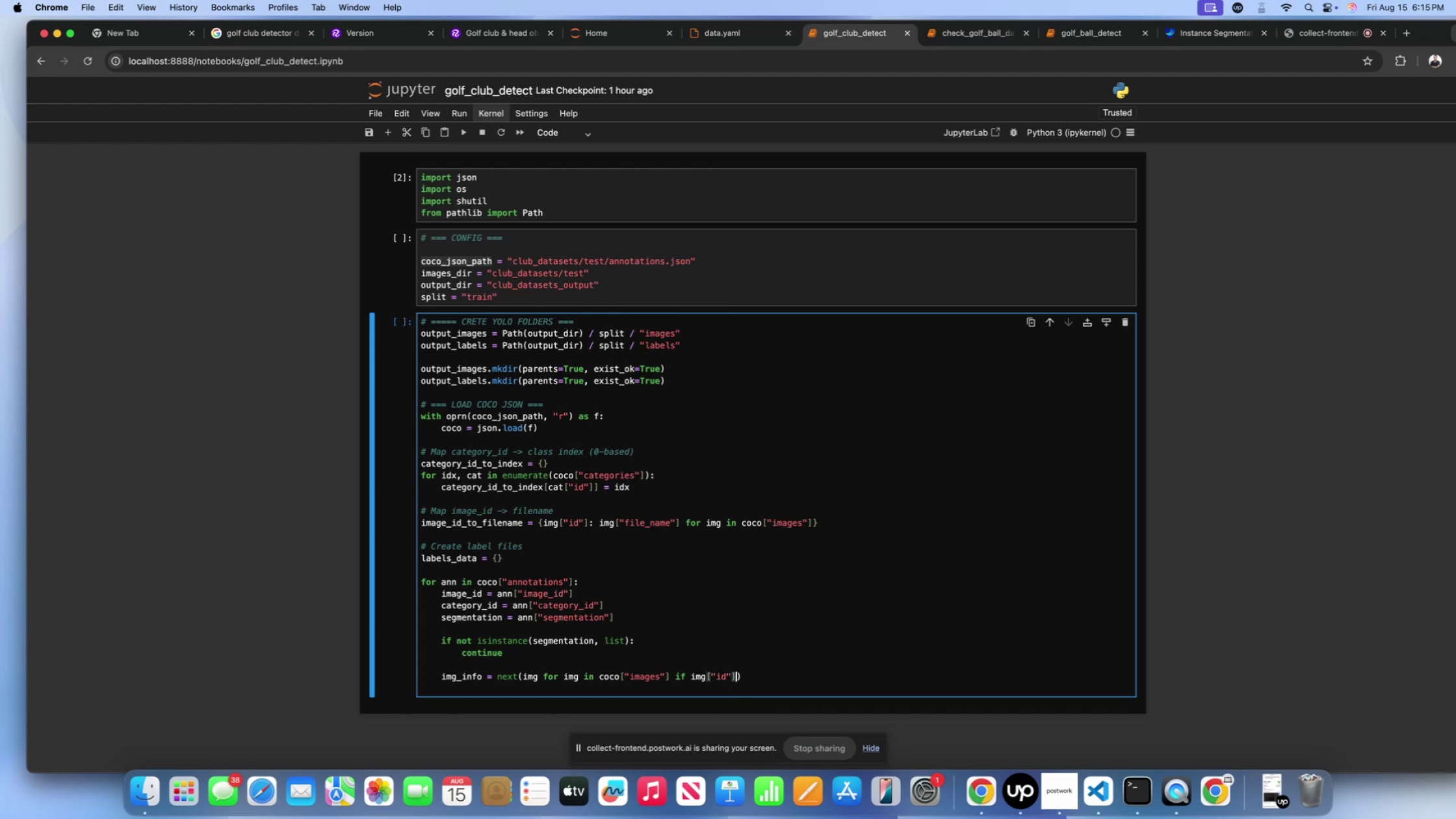 
key(Space)
 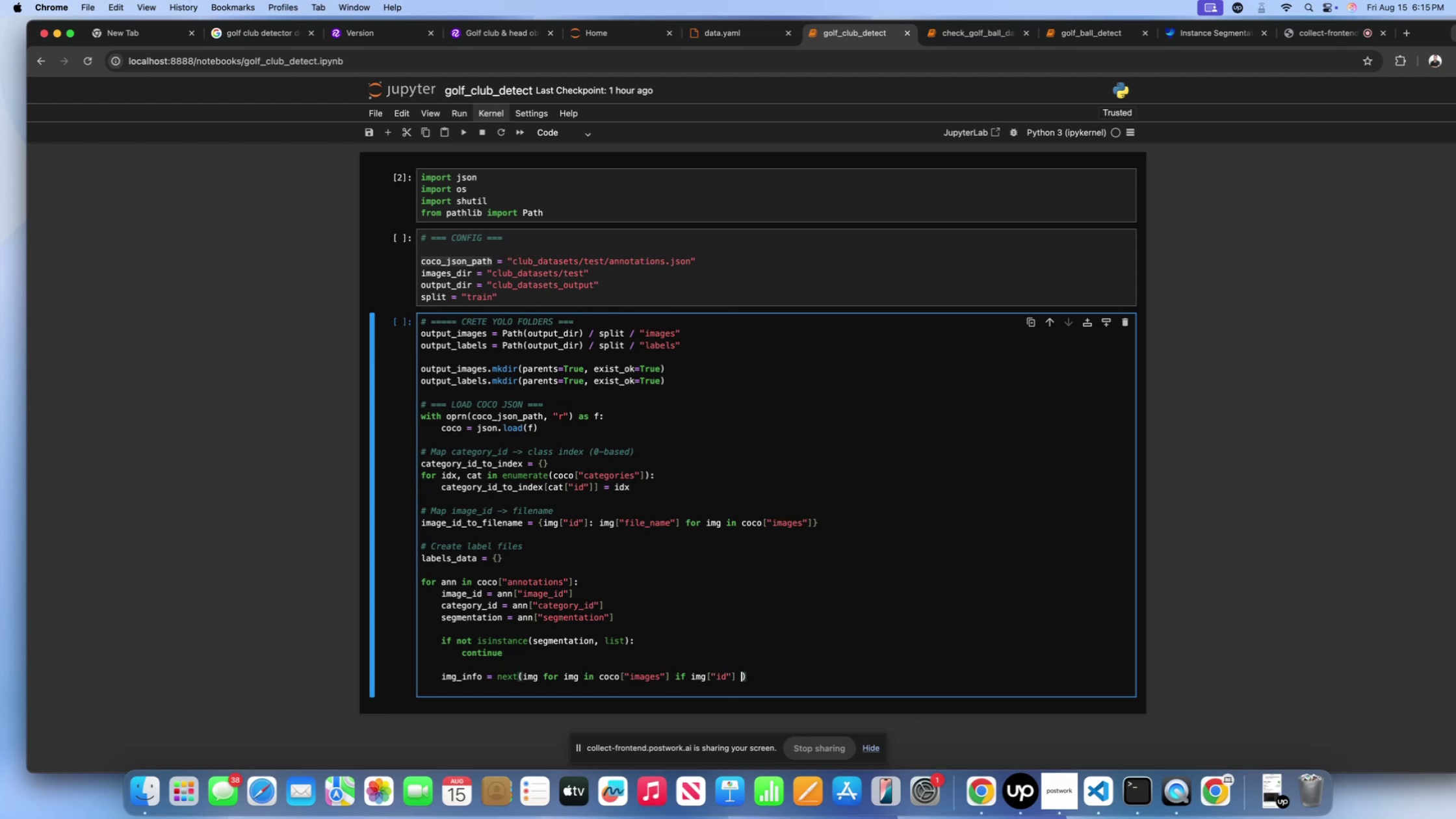 
key(Equal)
 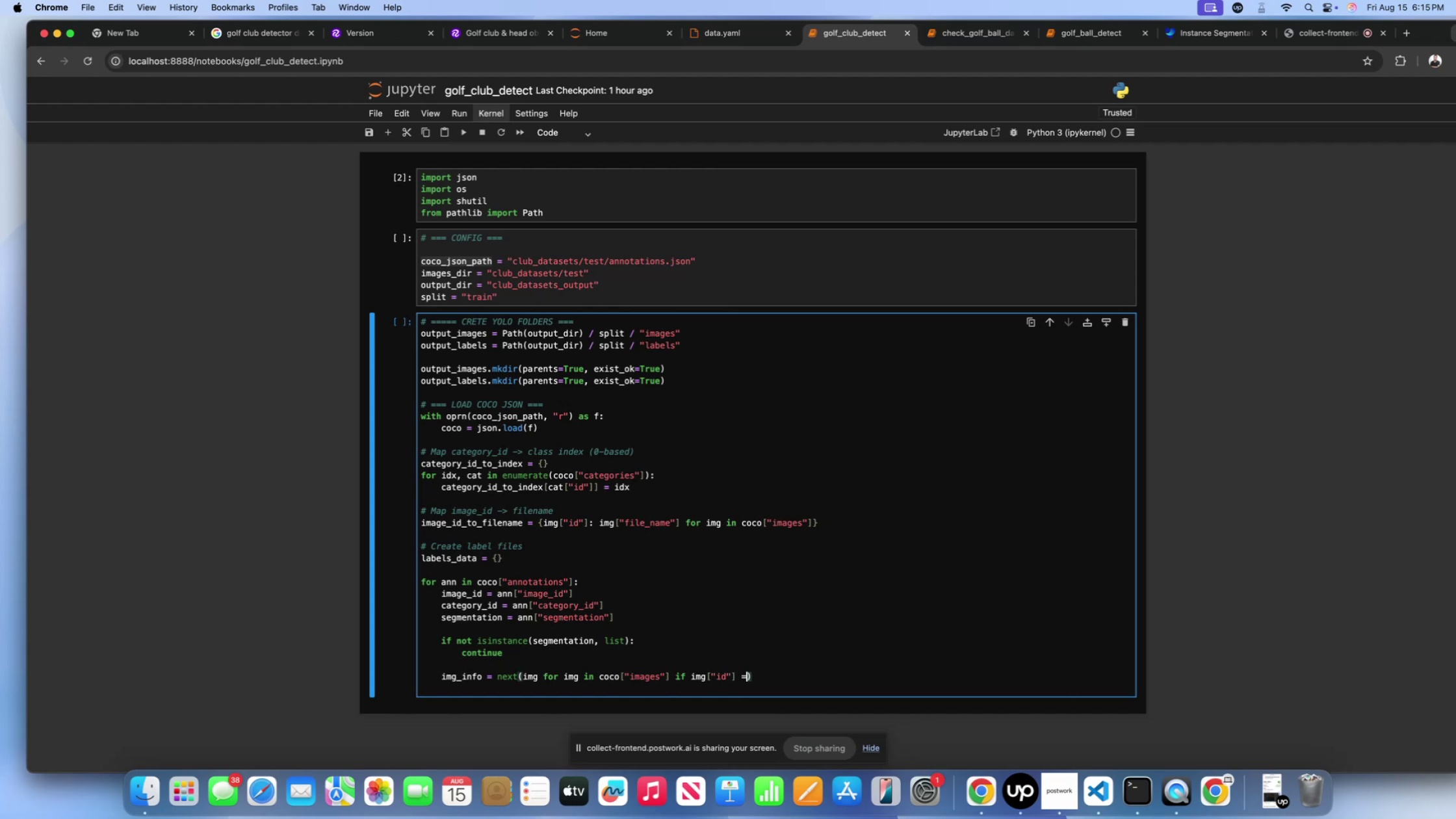 
key(Equal)
 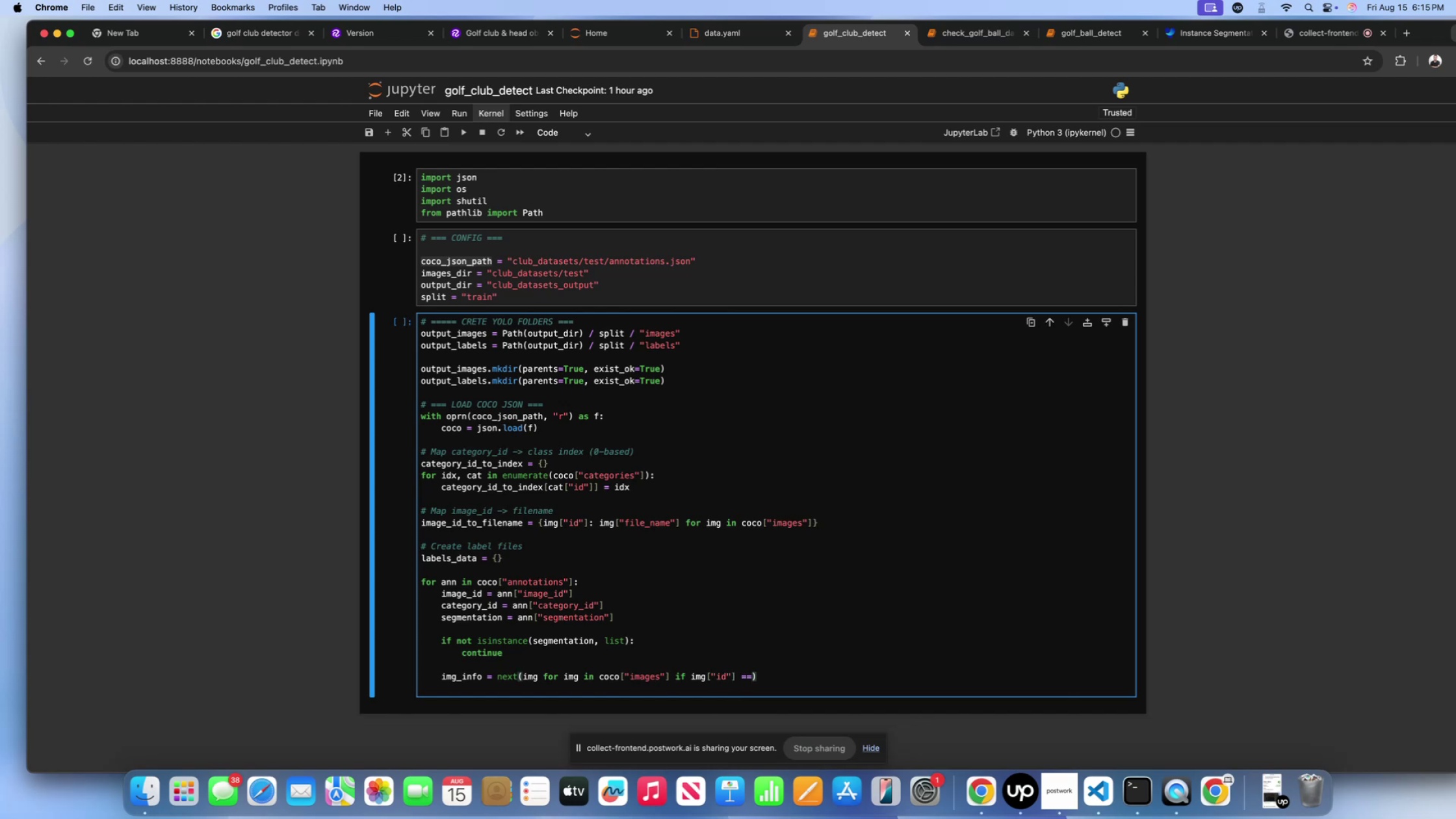 
key(ArrowLeft)
 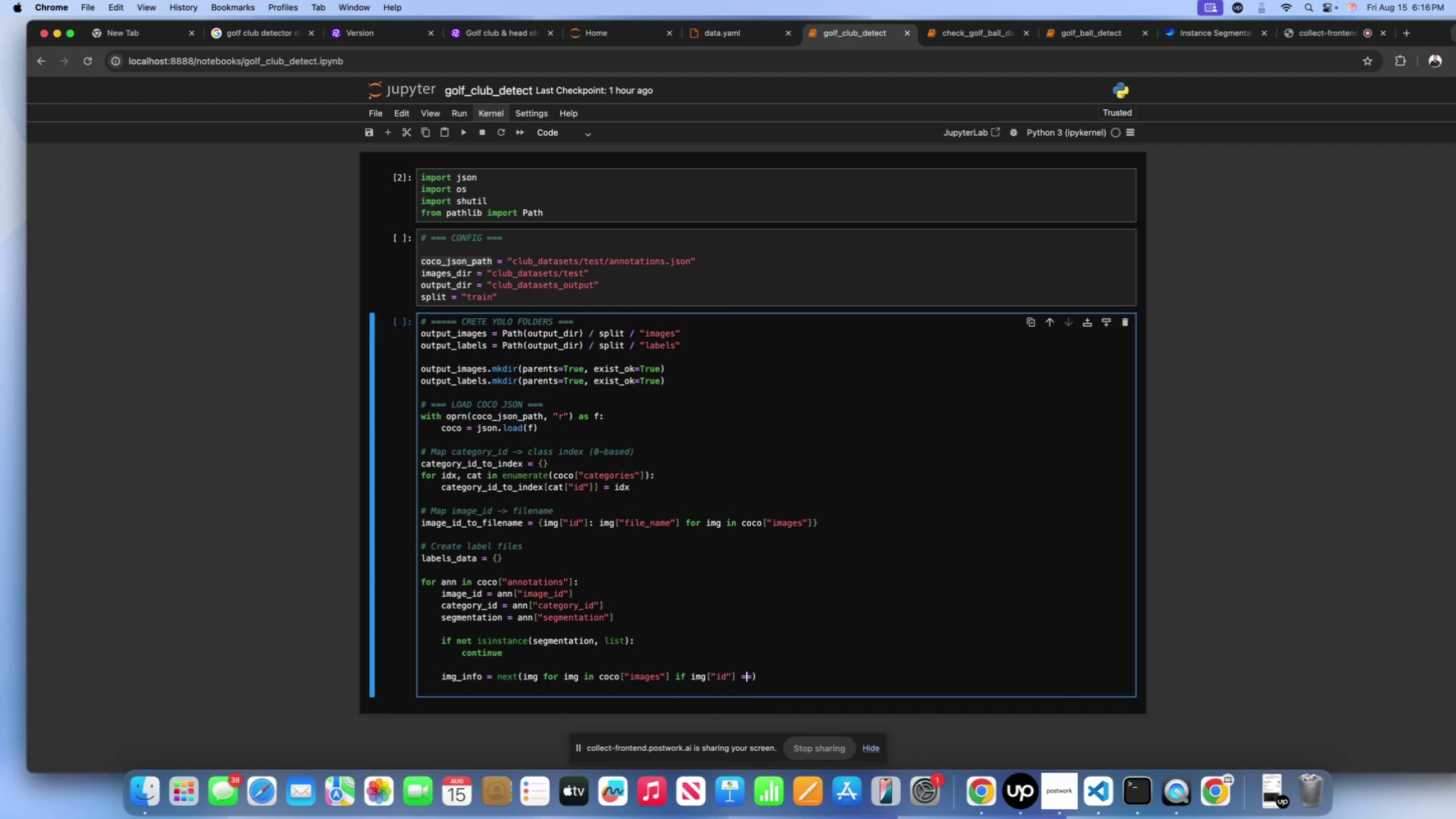 
type(image)
key(Backspace)
key(Backspace)
key(Backspace)
key(Backspace)
key(Backspace)
 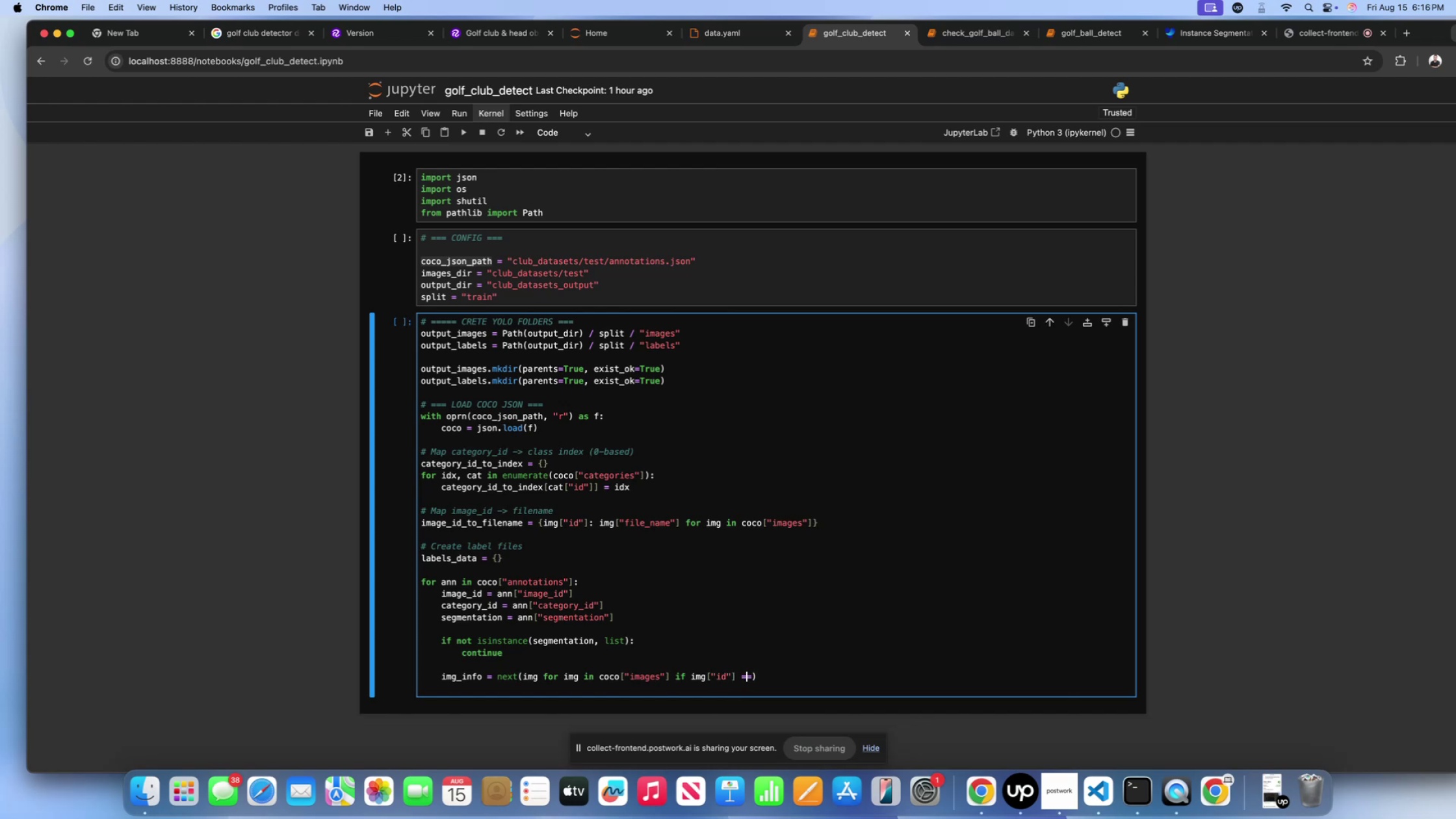 
key(ArrowRight)
 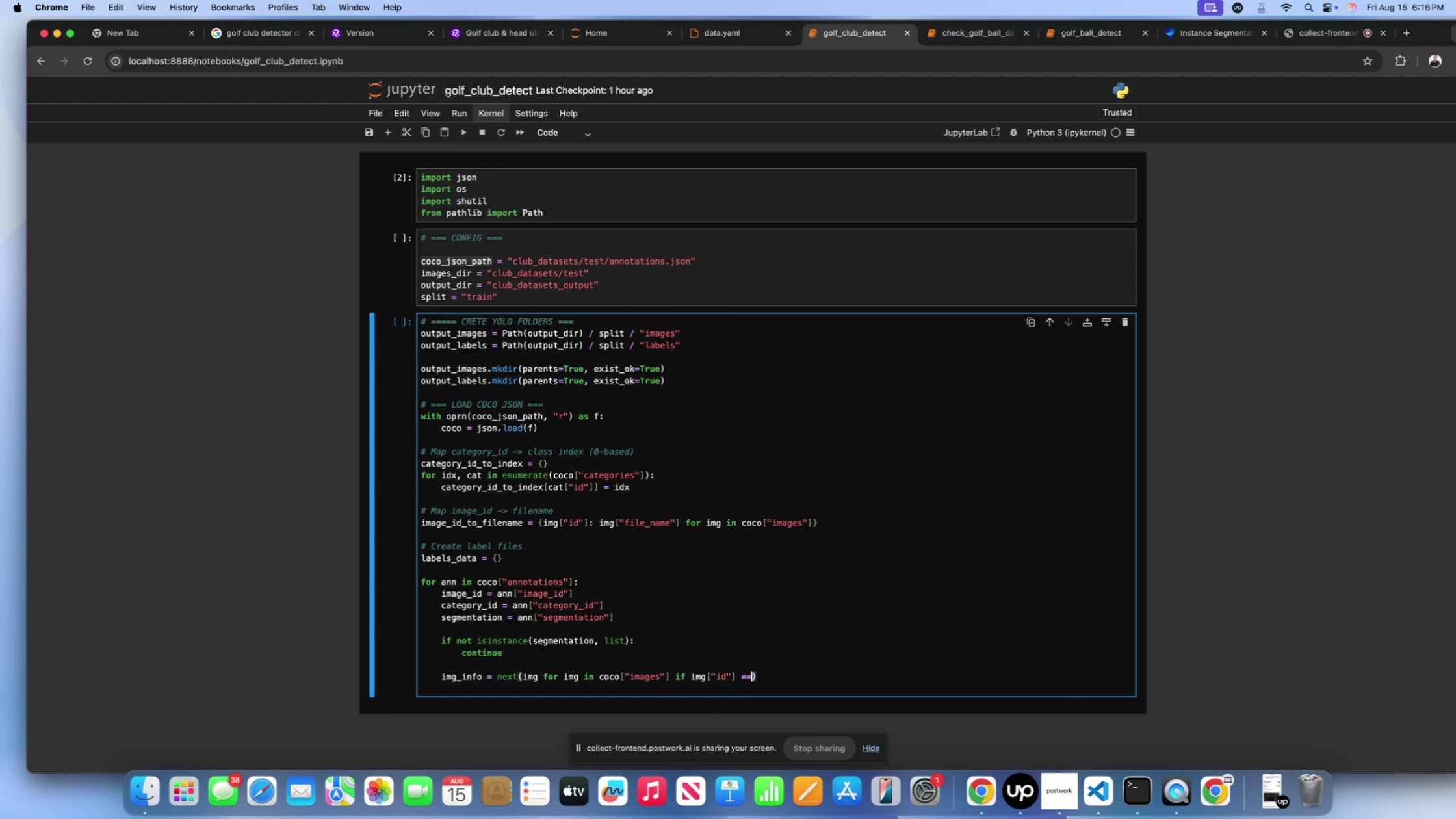 
type( image_id)
 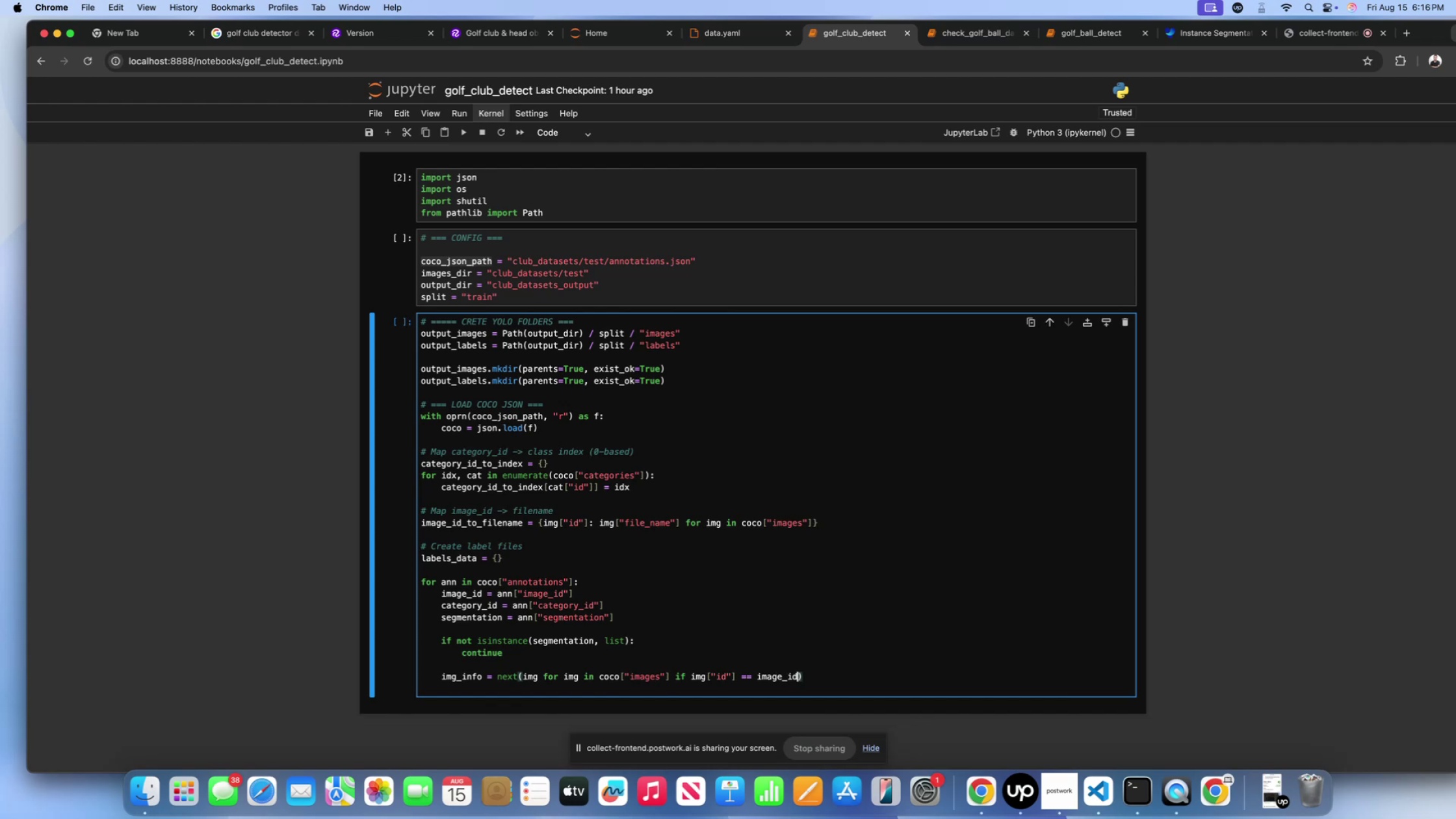 
wait(12.27)
 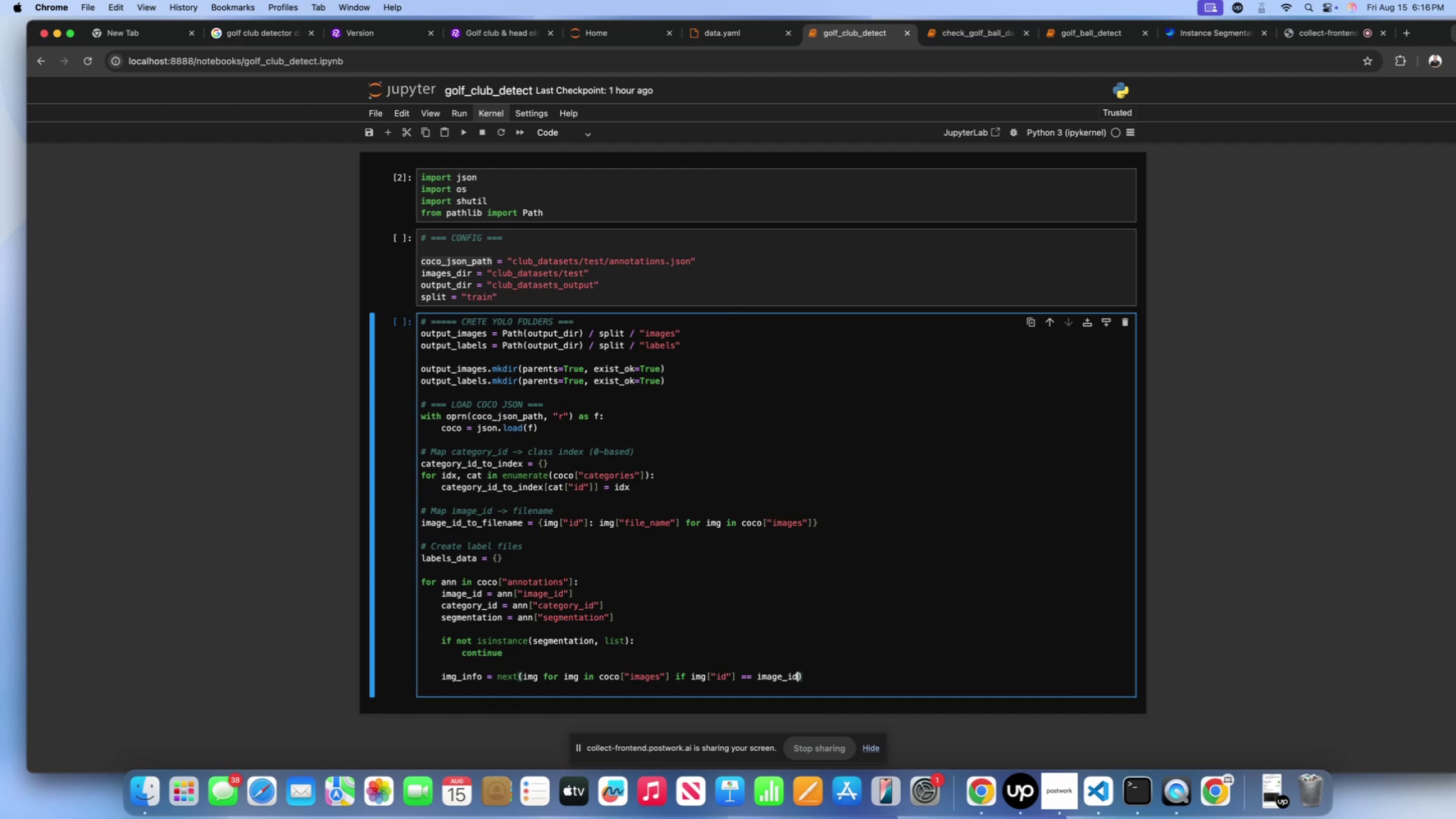 
left_click([837, 682])
 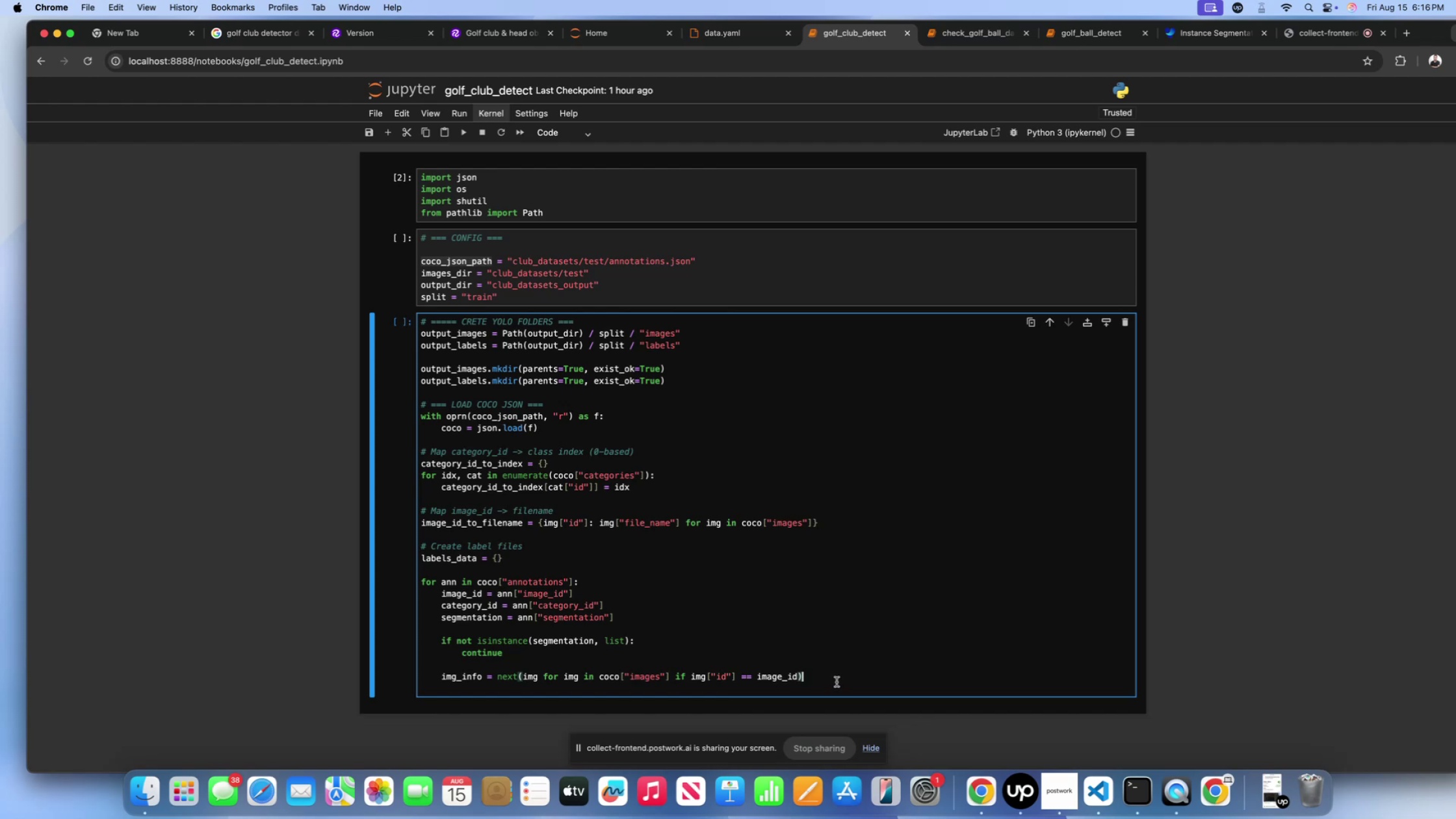 
key(Enter)
 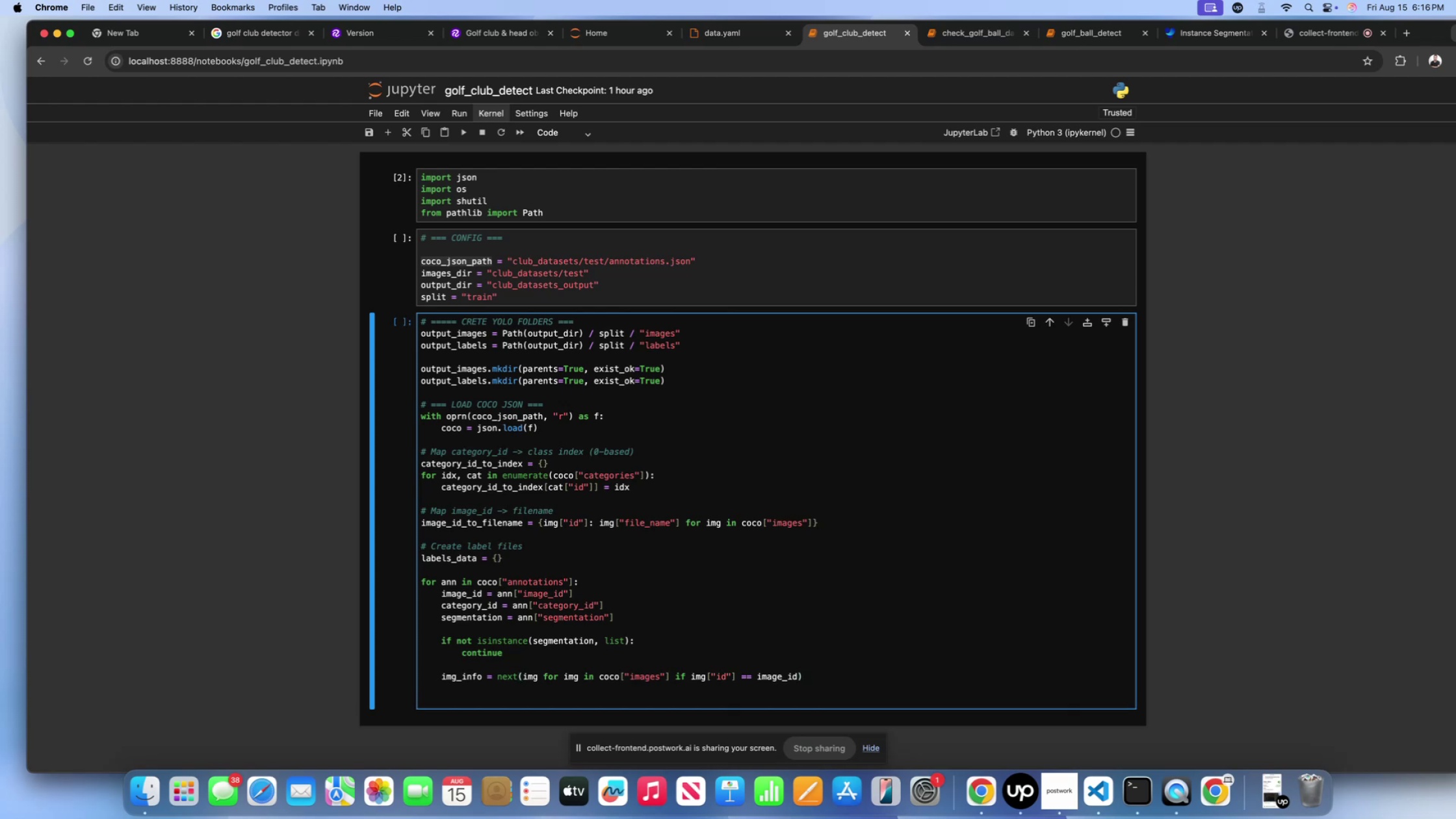 
type(img_w, img_h = img_info)
 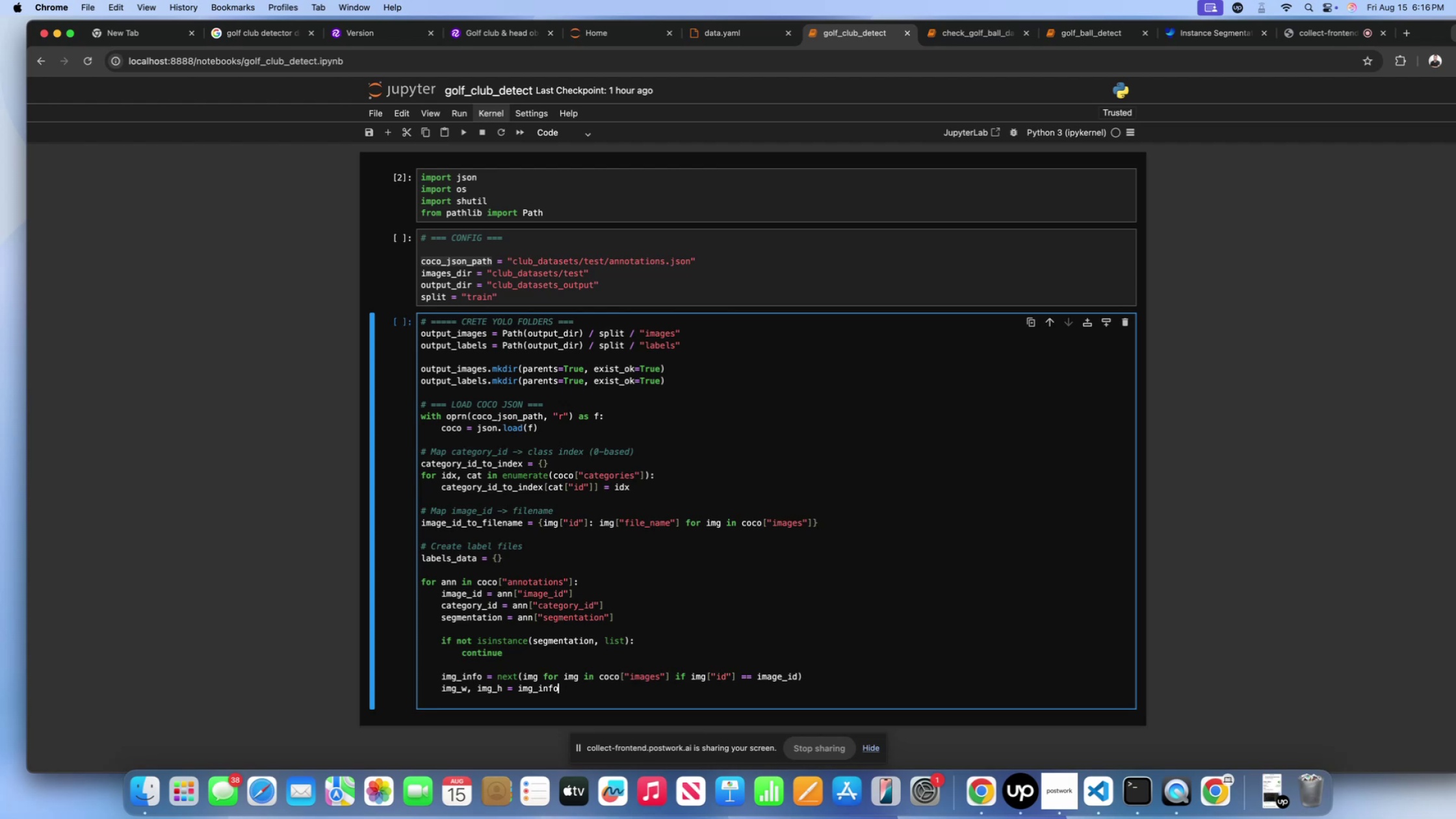 
key(BracketLeft)
 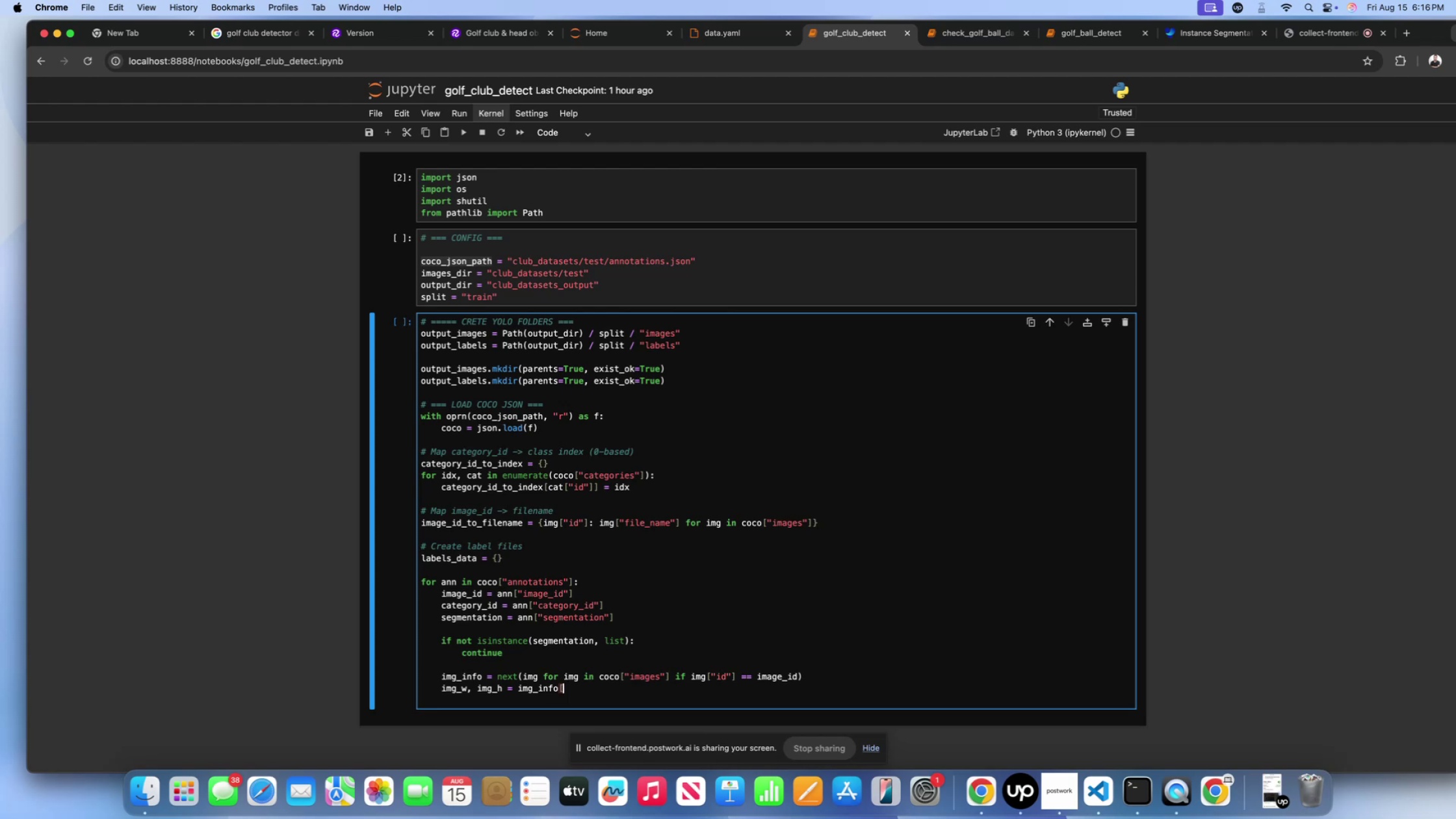 
key(BracketRight)
 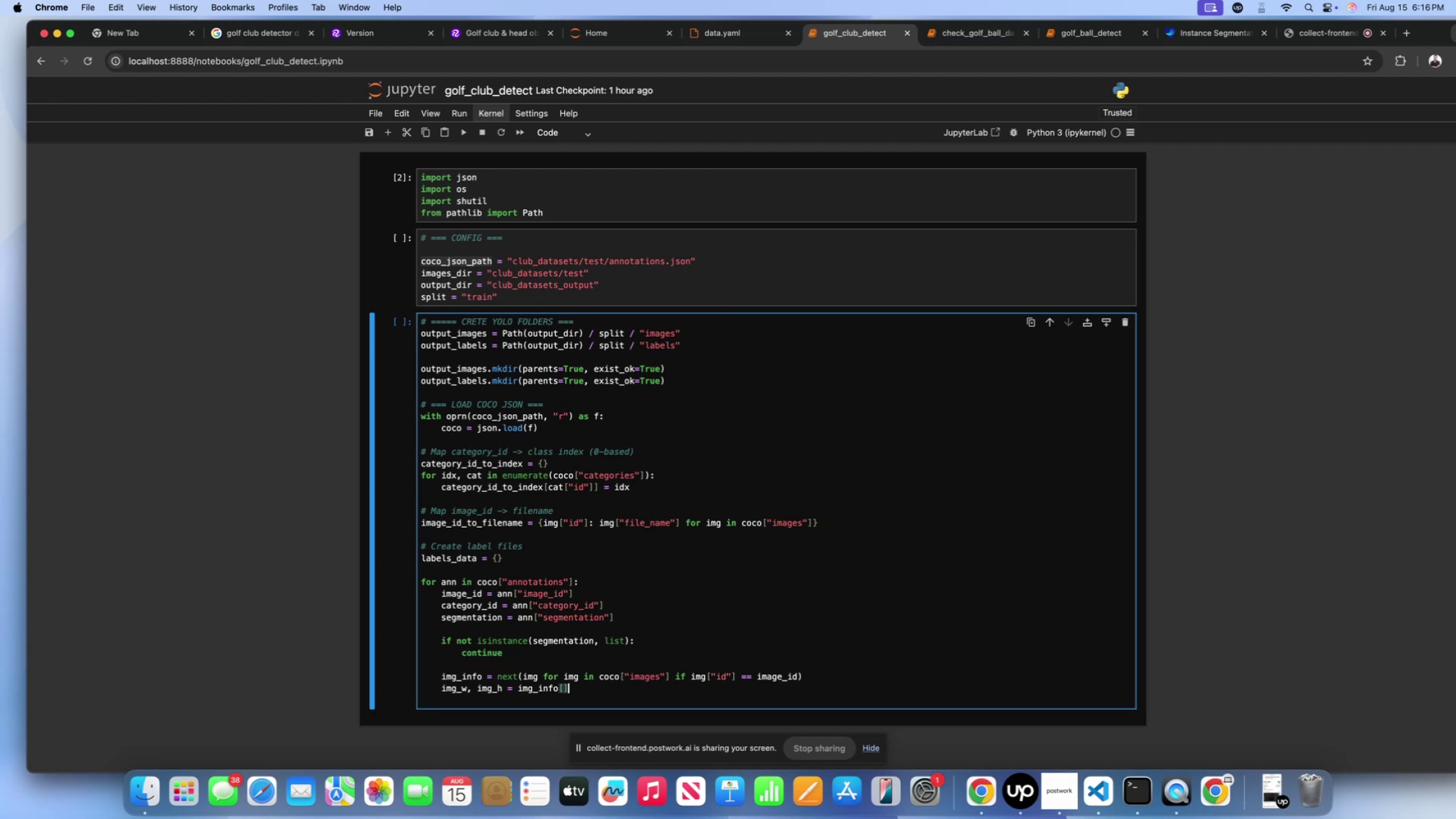 
key(ArrowLeft)
 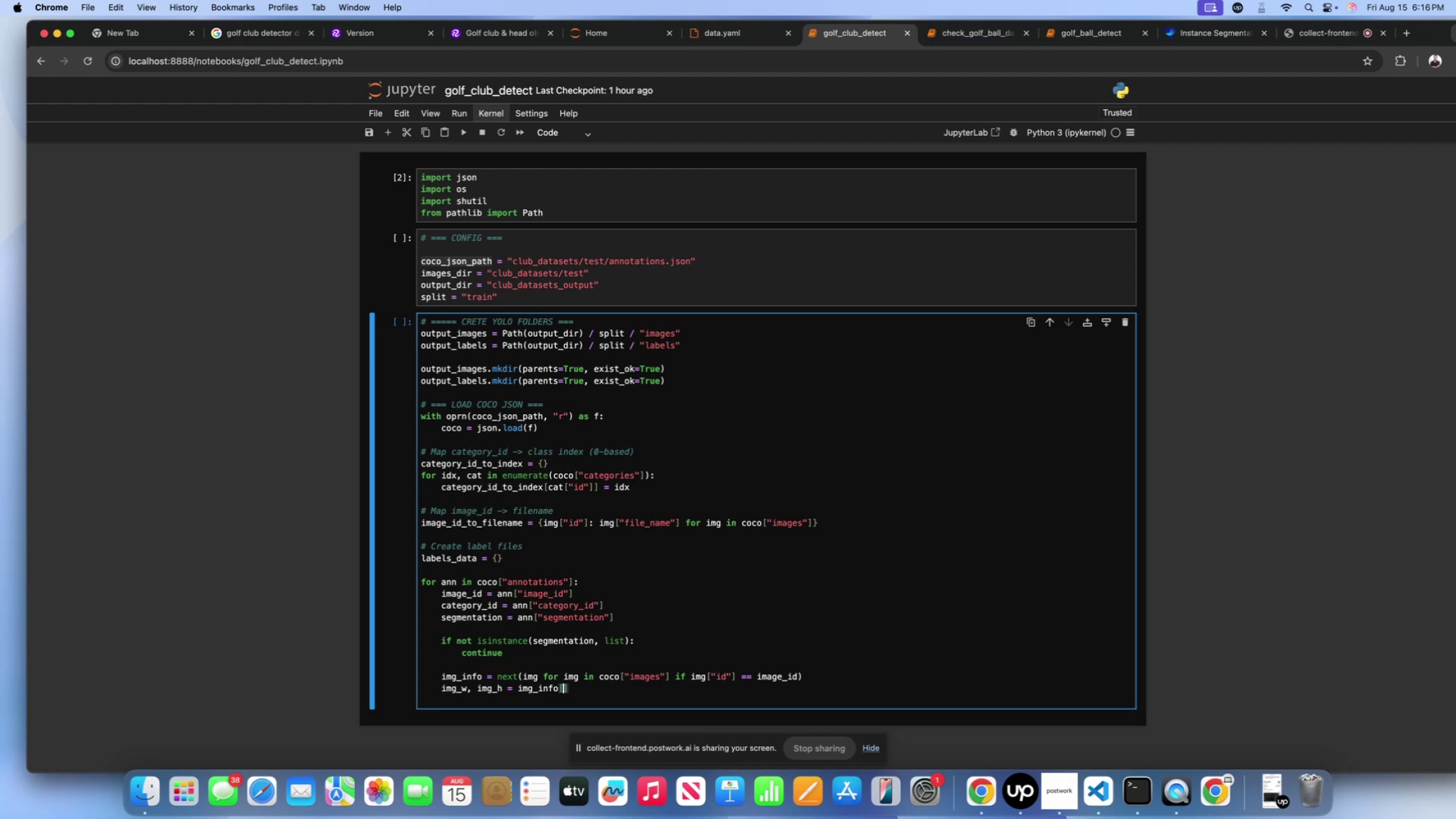 
key(Shift+ShiftLeft)
 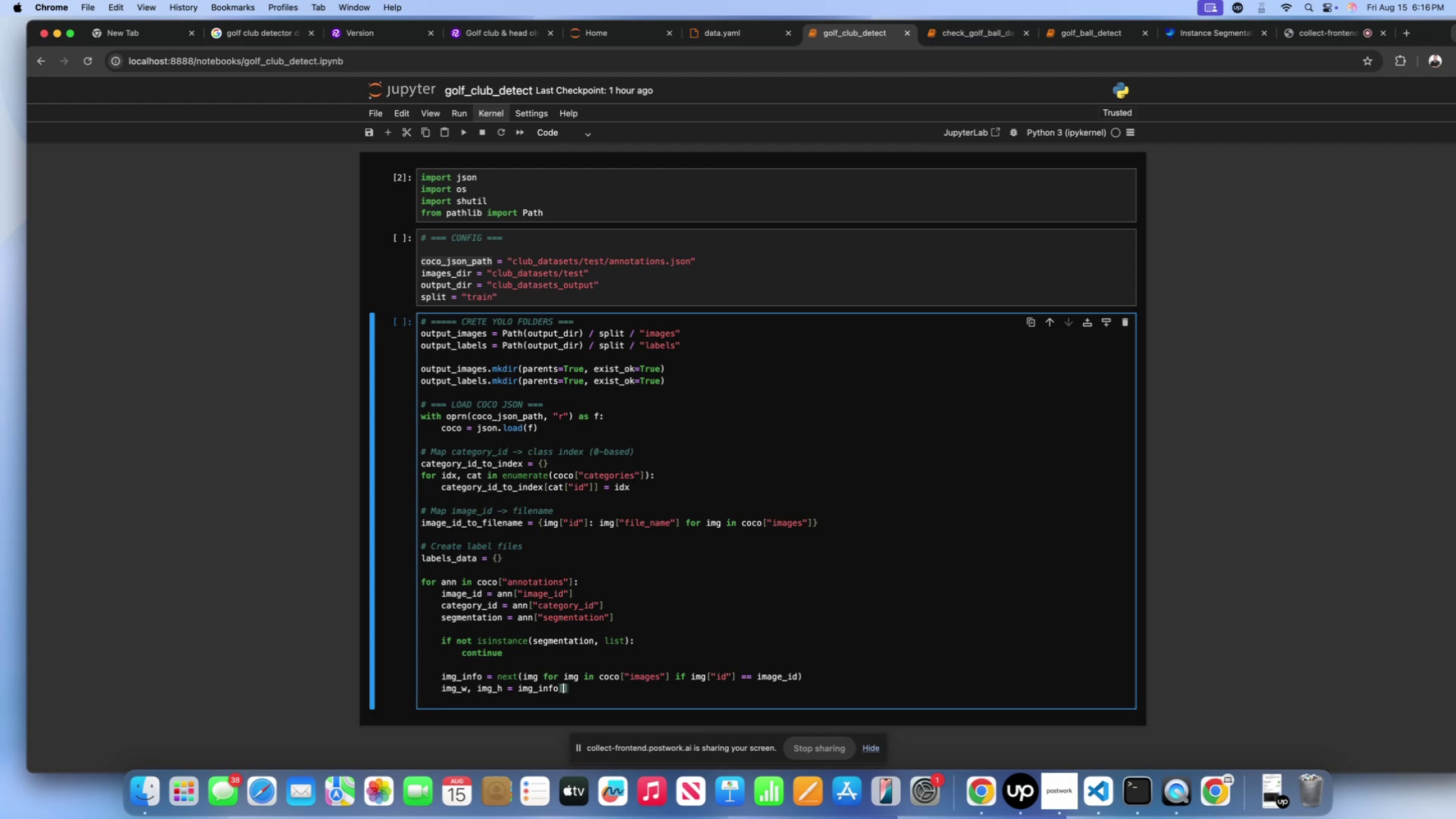 
key(Shift+Quote)
 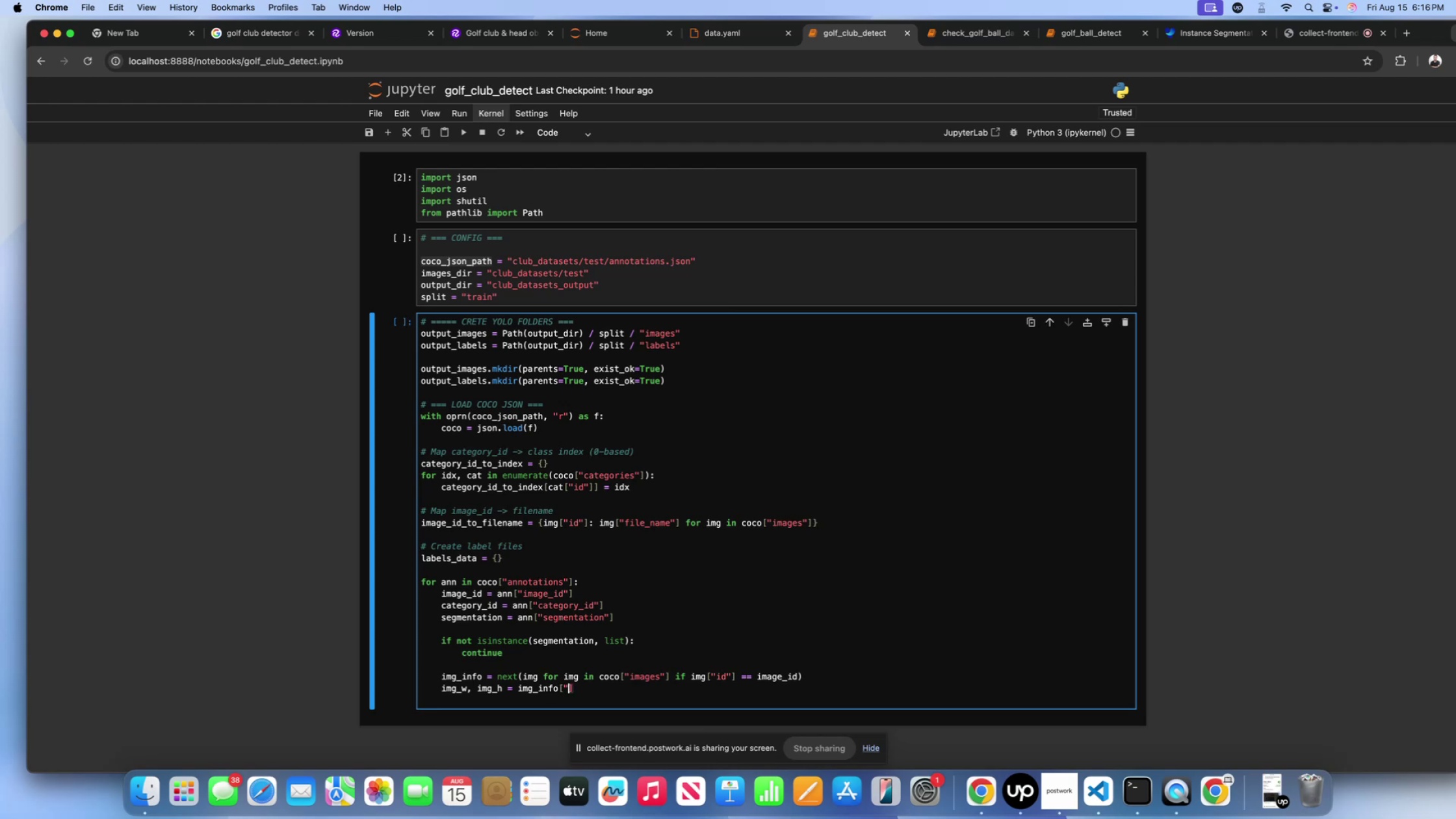 
key(Shift+ShiftLeft)
 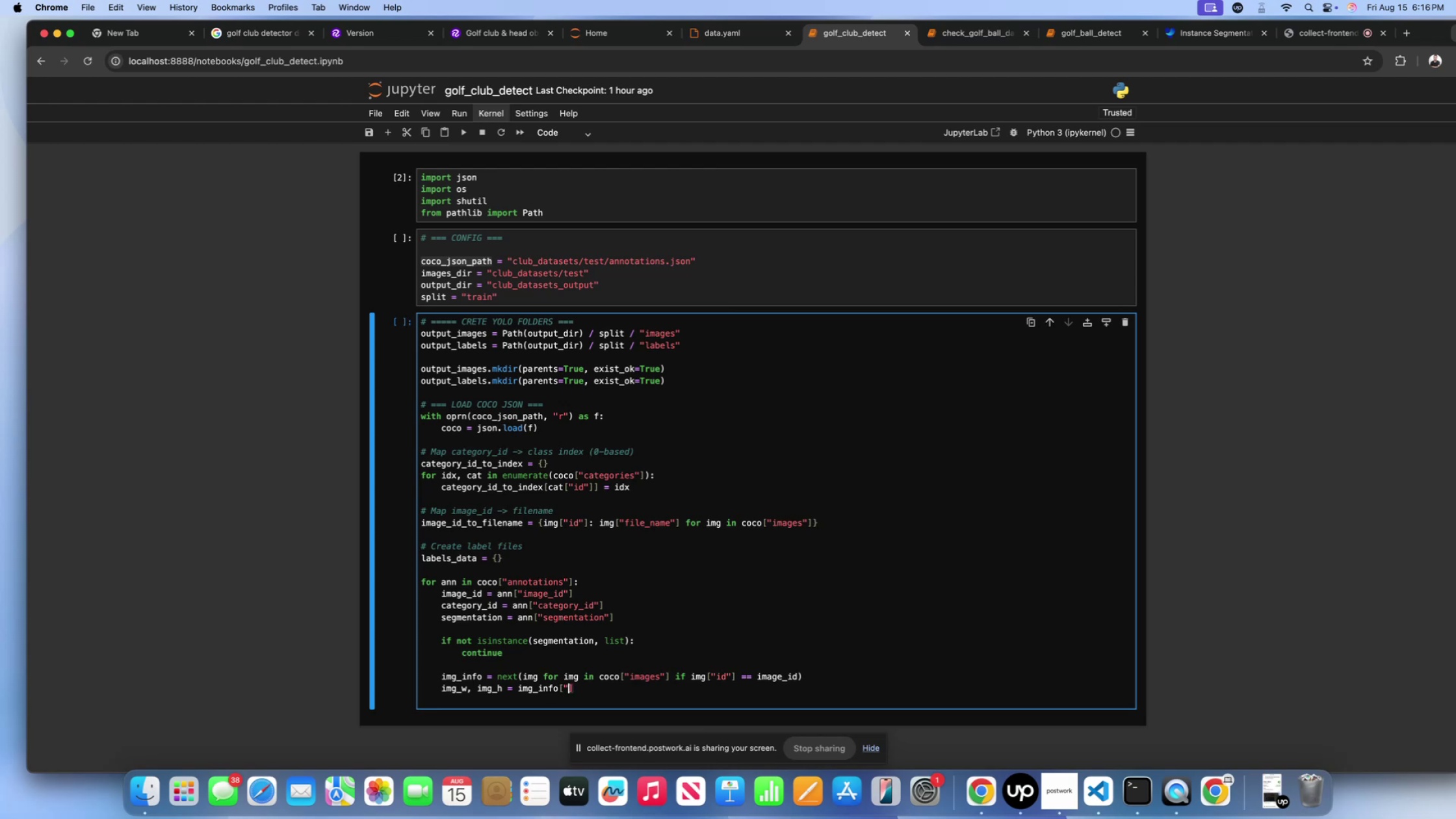 
key(Shift+Quote)
 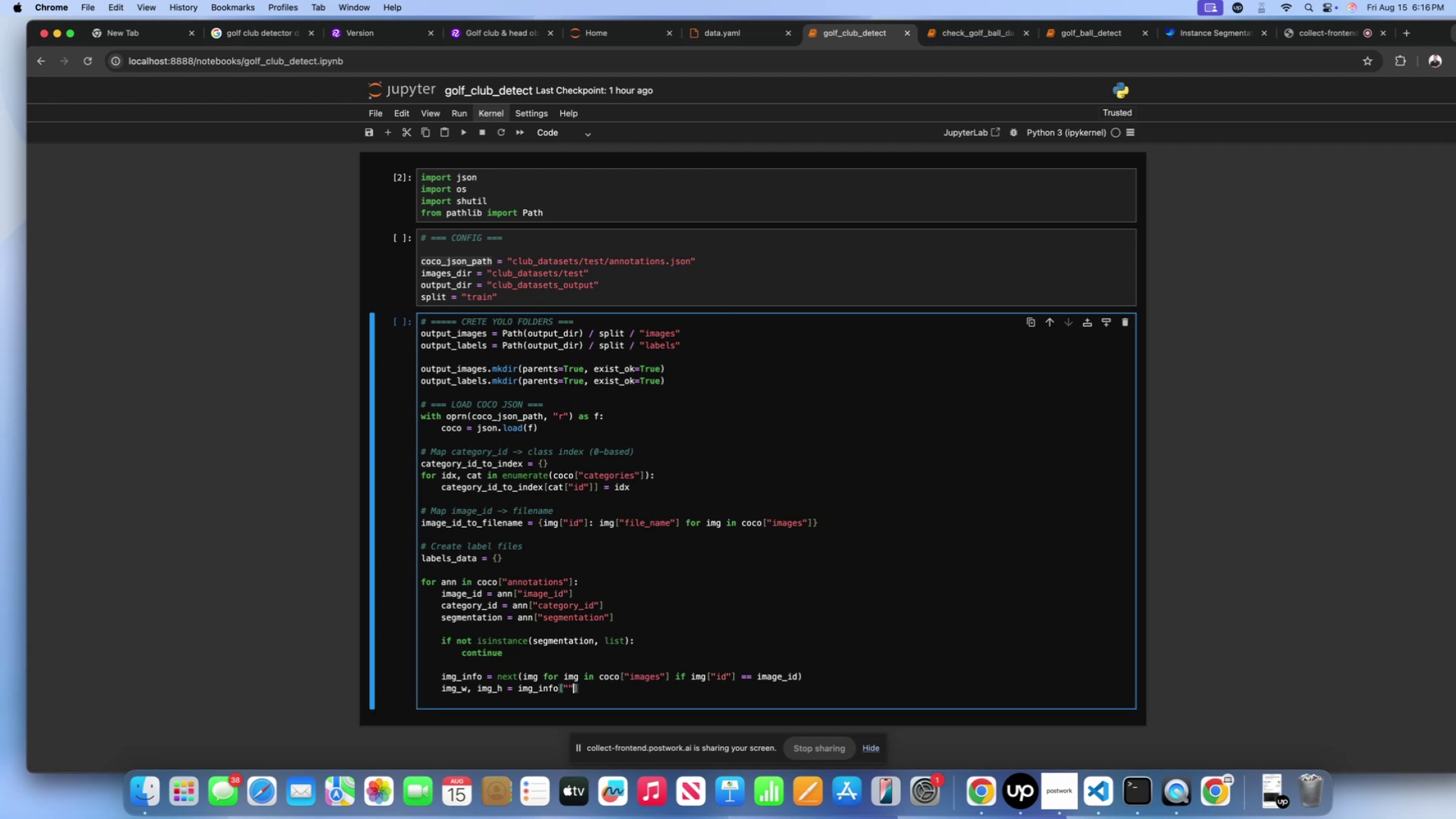 
key(ArrowRight)
 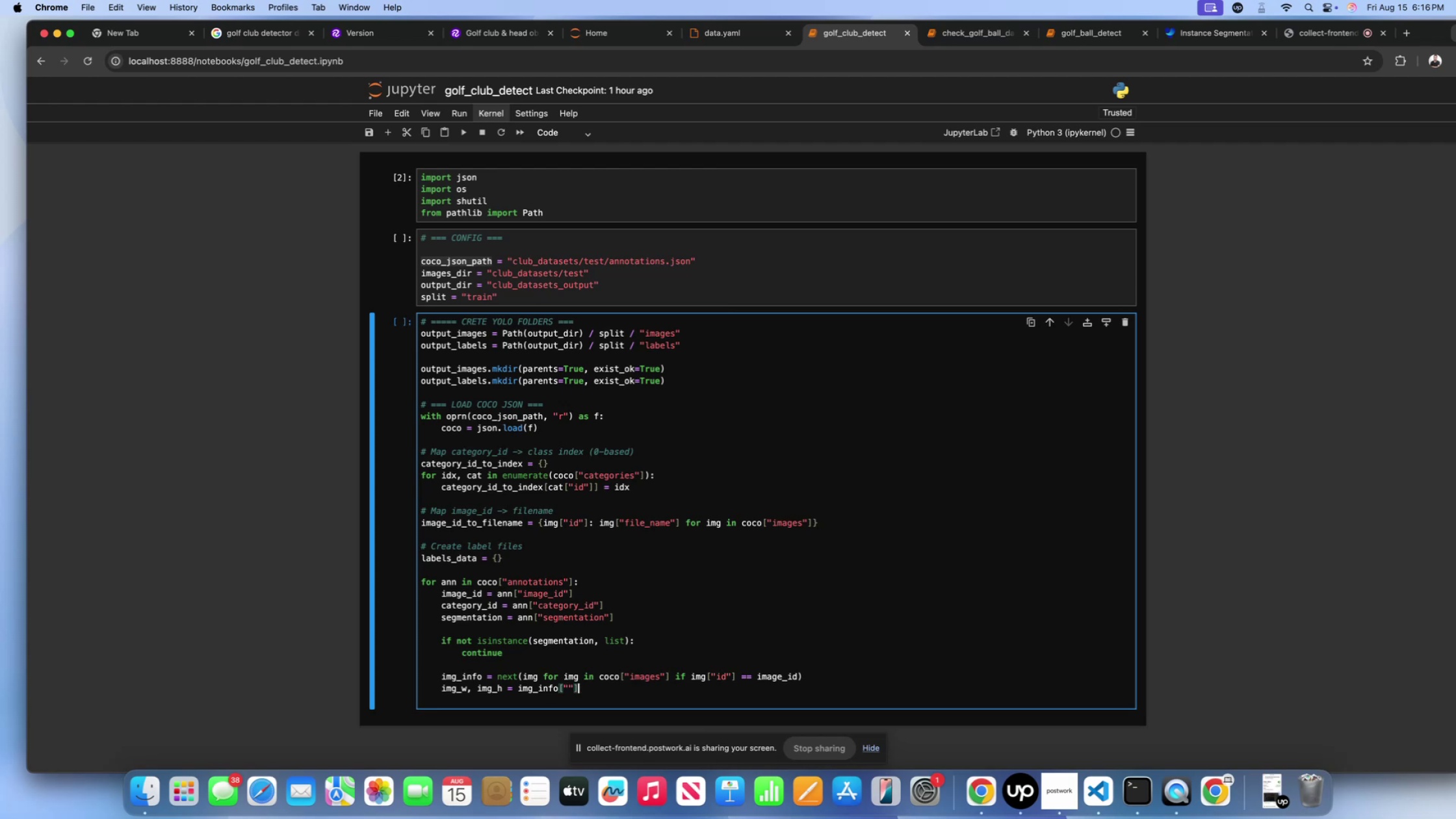 
key(Comma)
 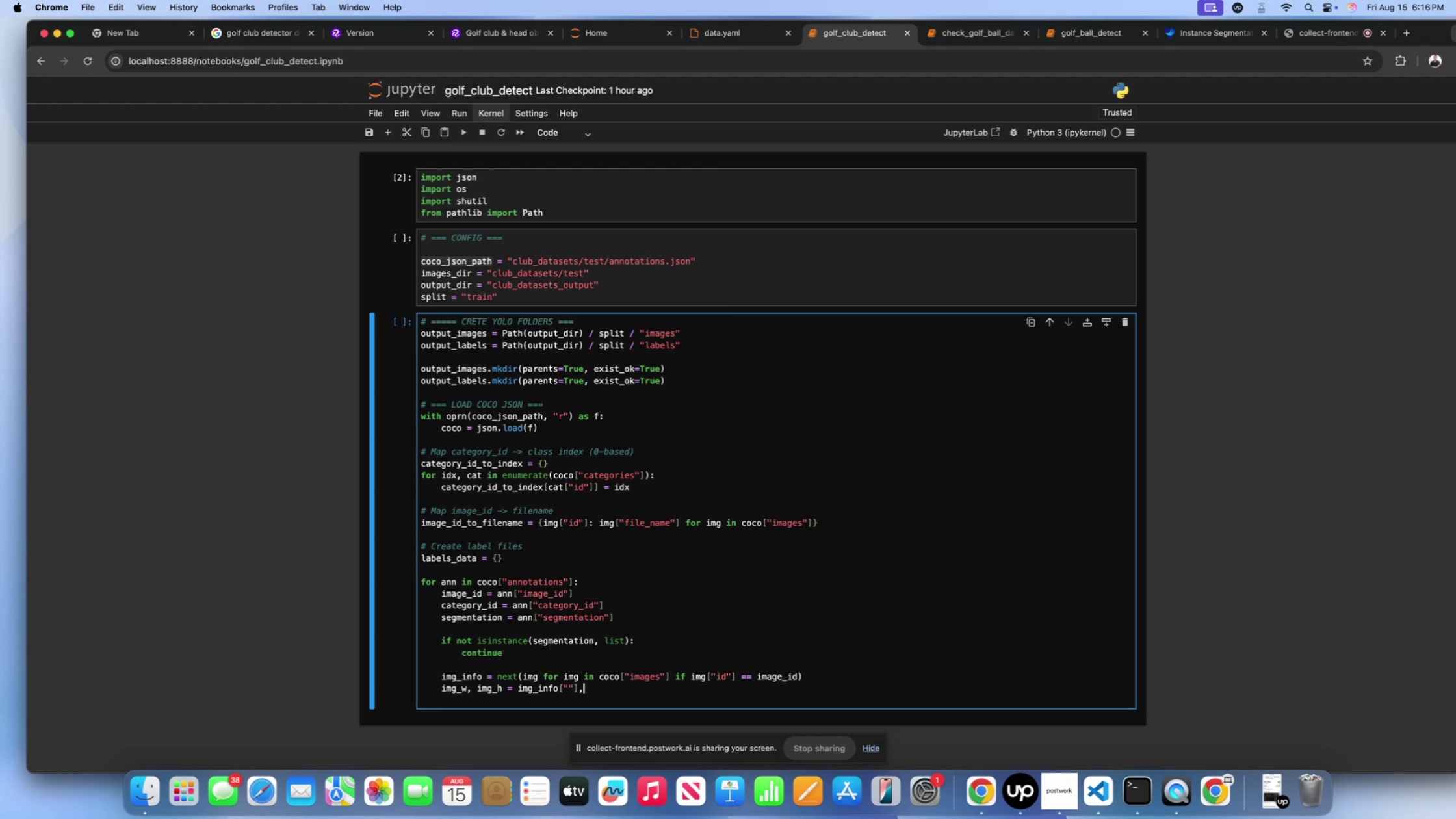 
key(ArrowLeft)
 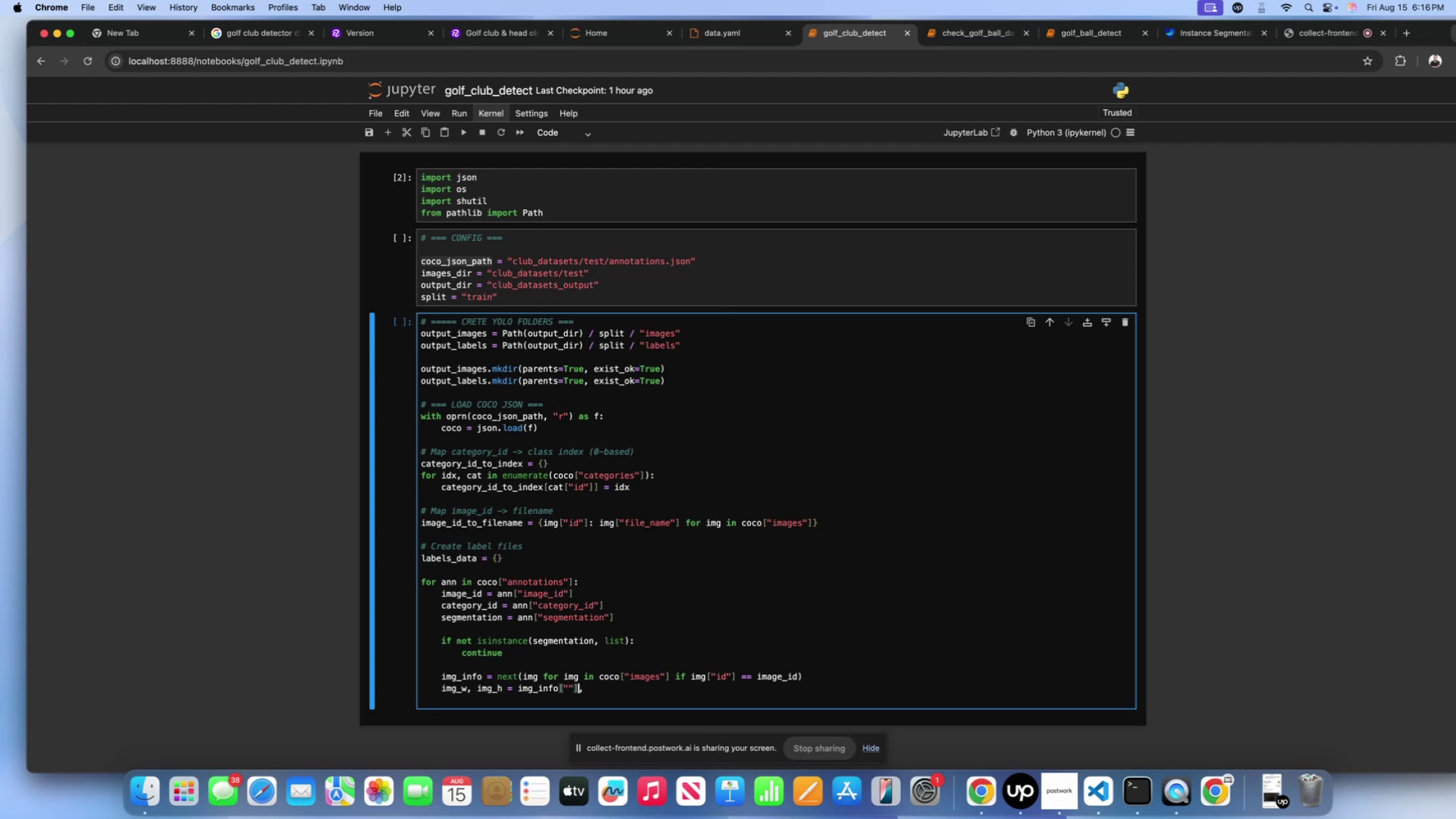 
key(ArrowLeft)
 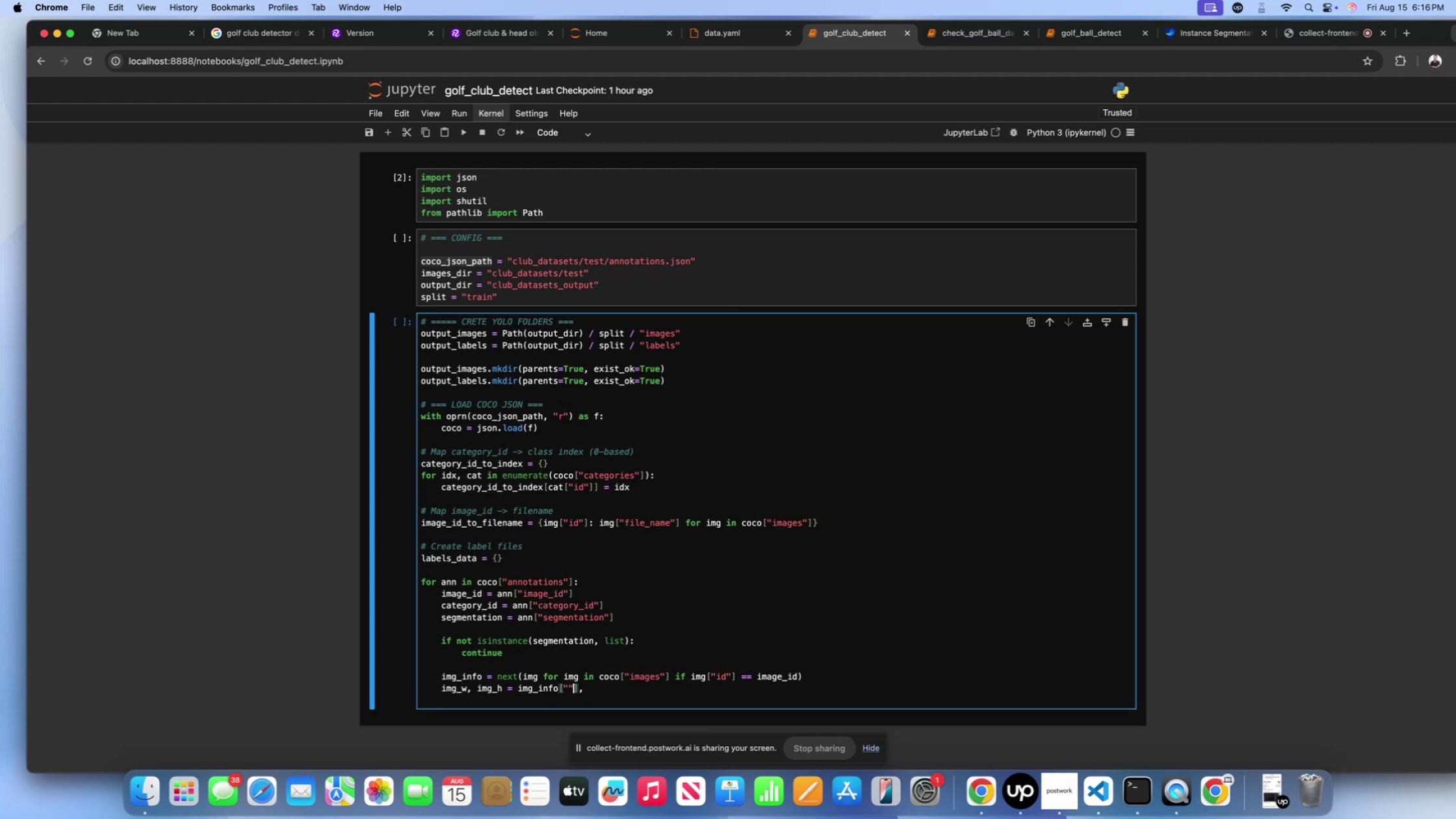 
key(ArrowLeft)
 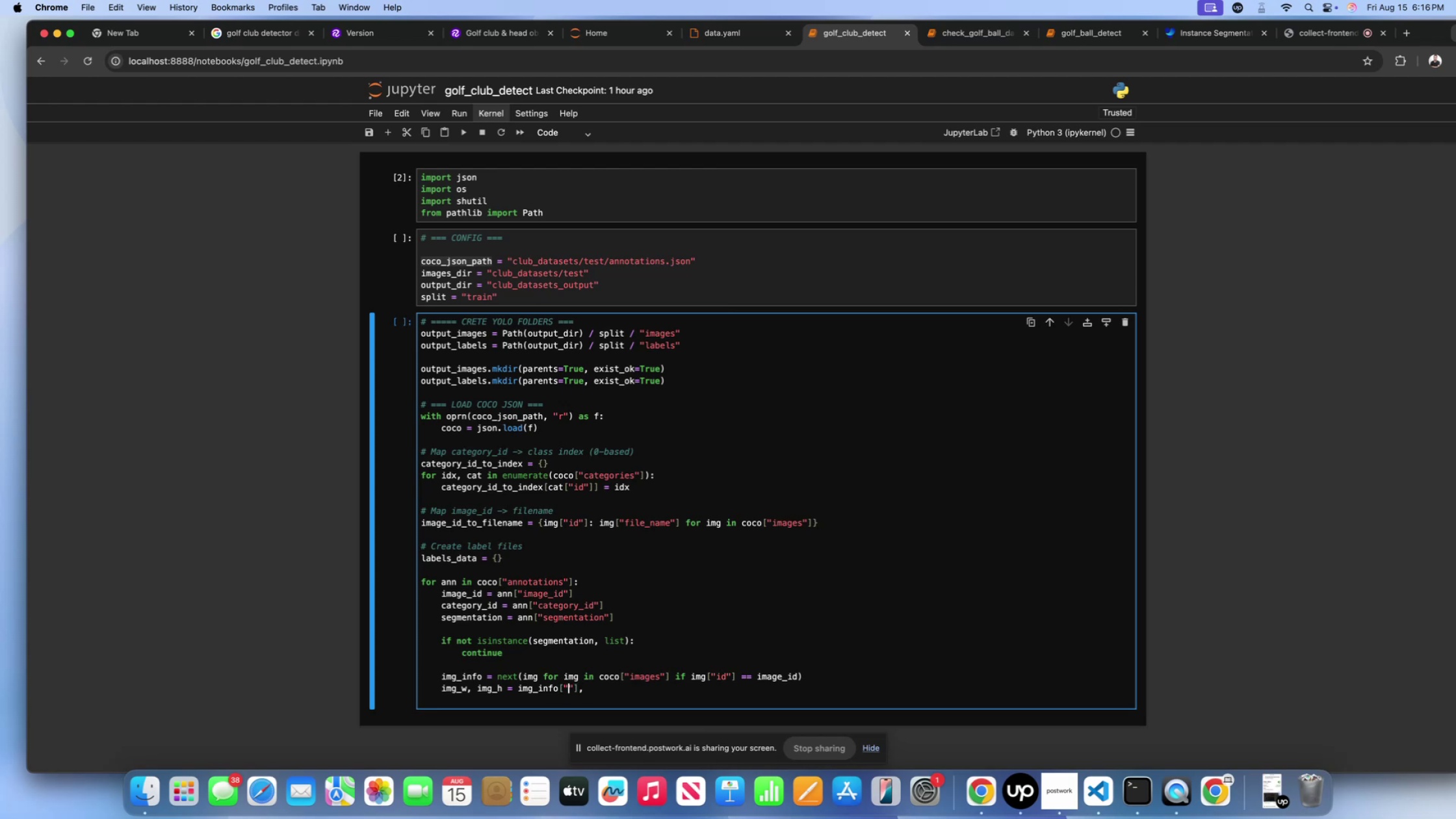 
type(width)
 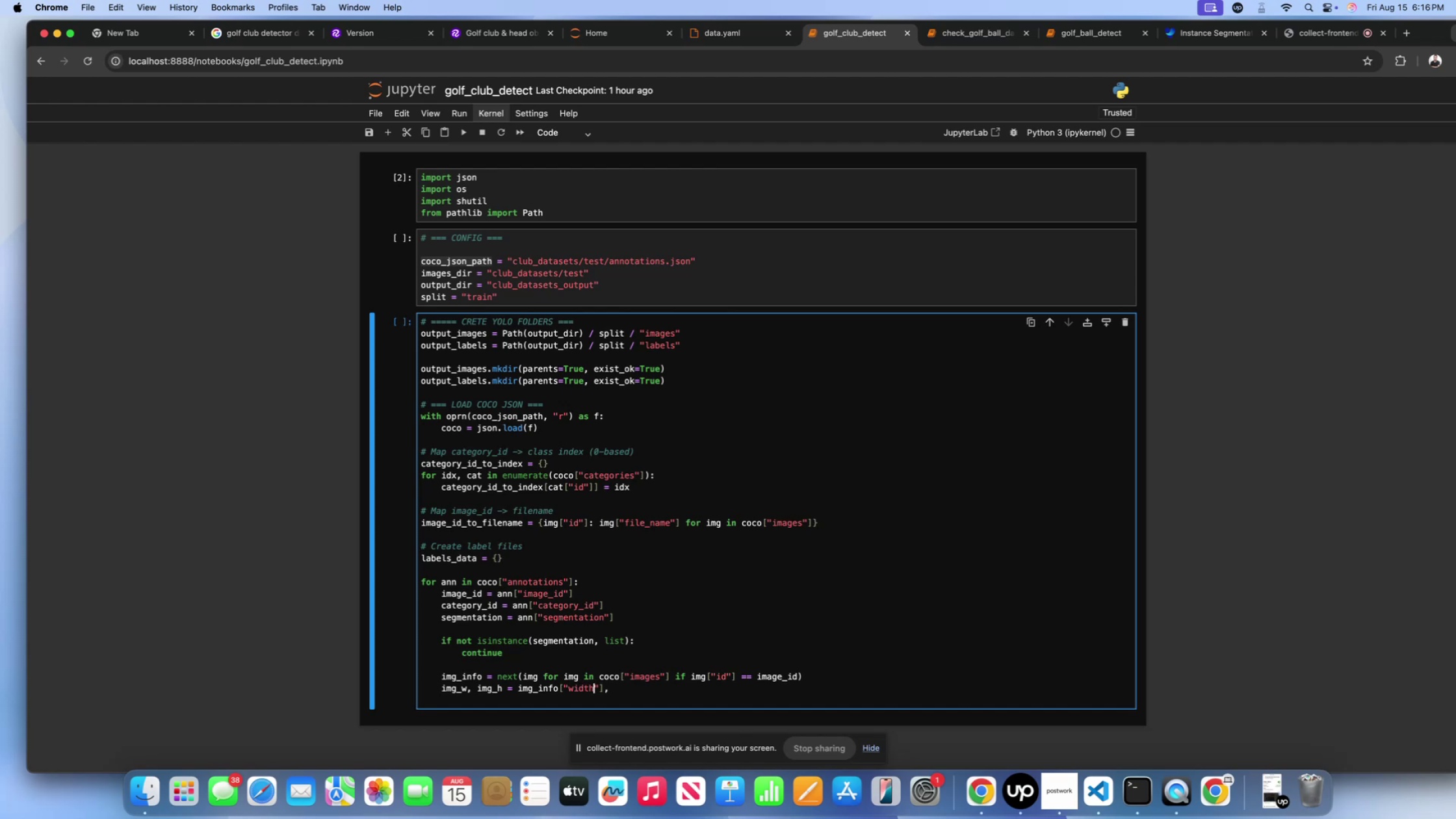 
key(ArrowRight)
 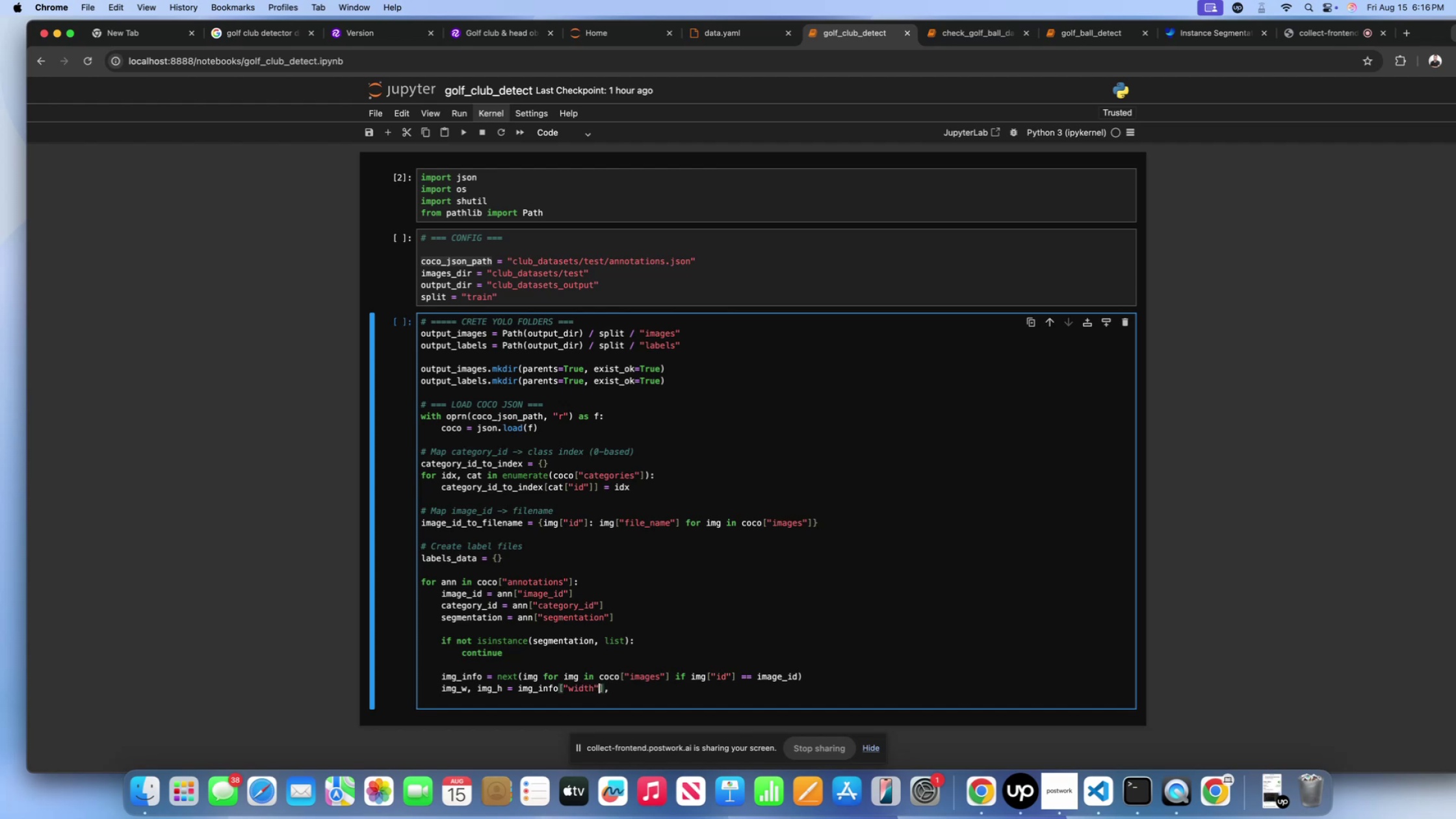 
key(ArrowRight)
 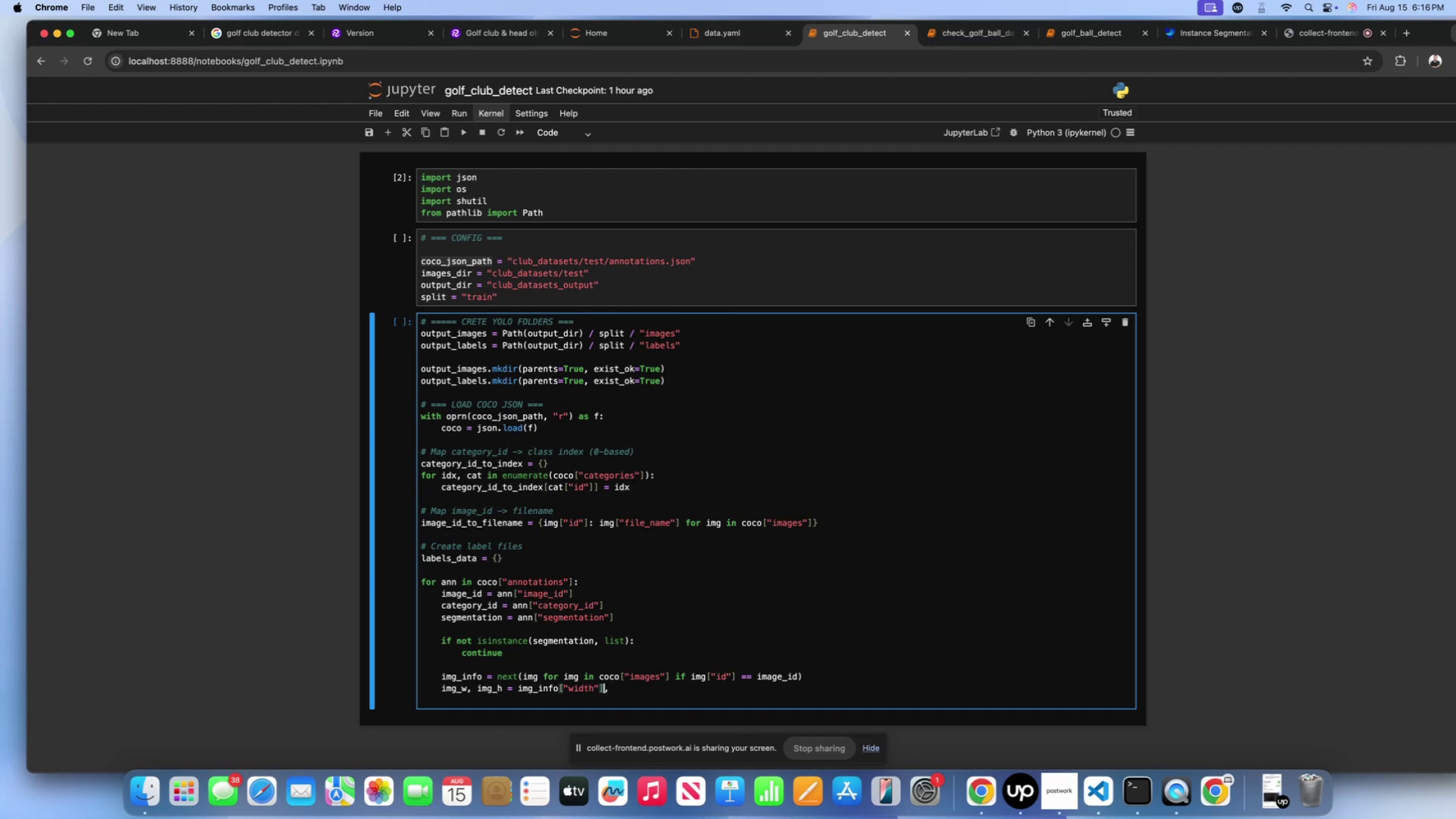 
key(ArrowRight)
 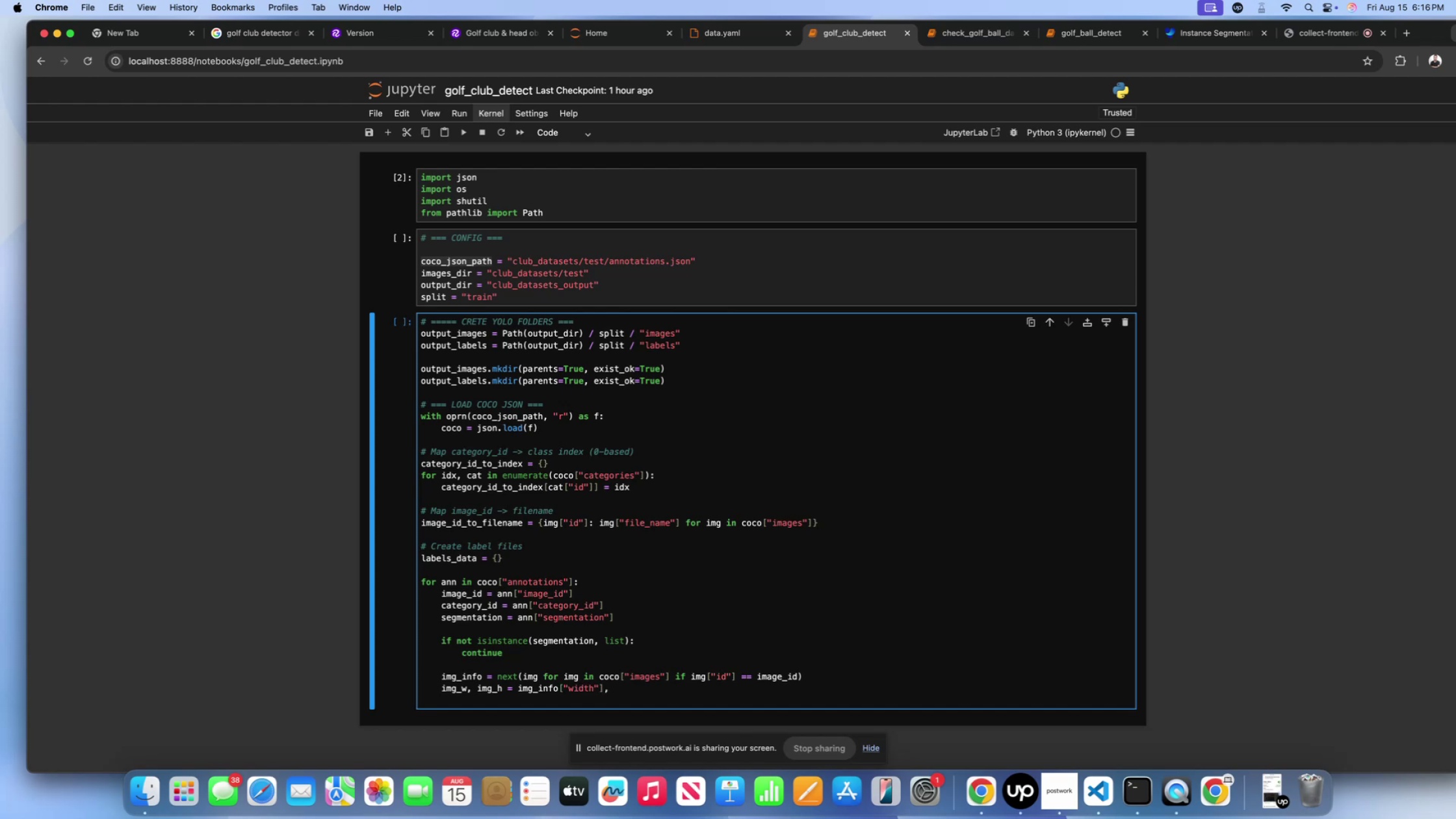 
type( img_info[])
 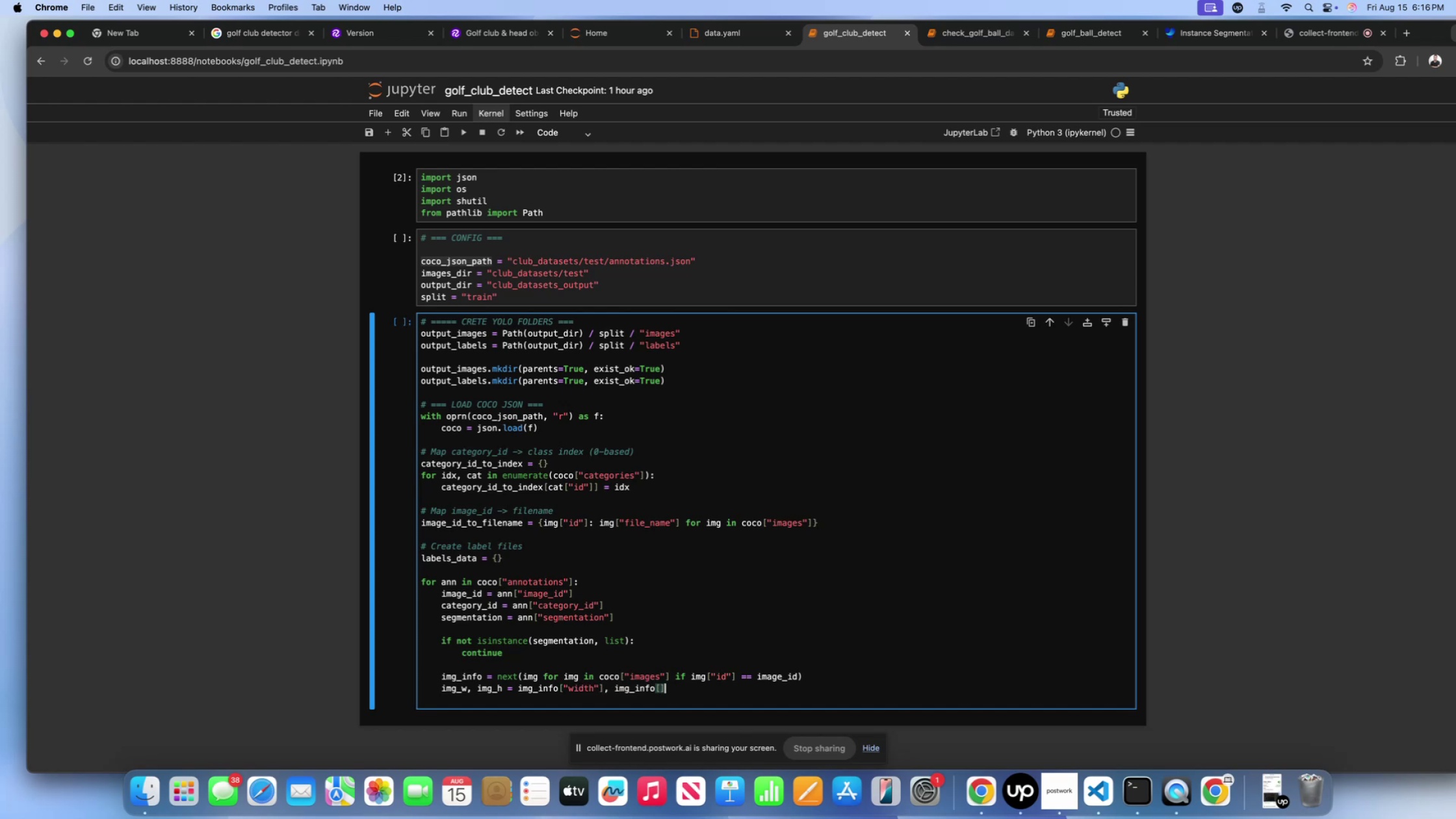 
key(ArrowLeft)
 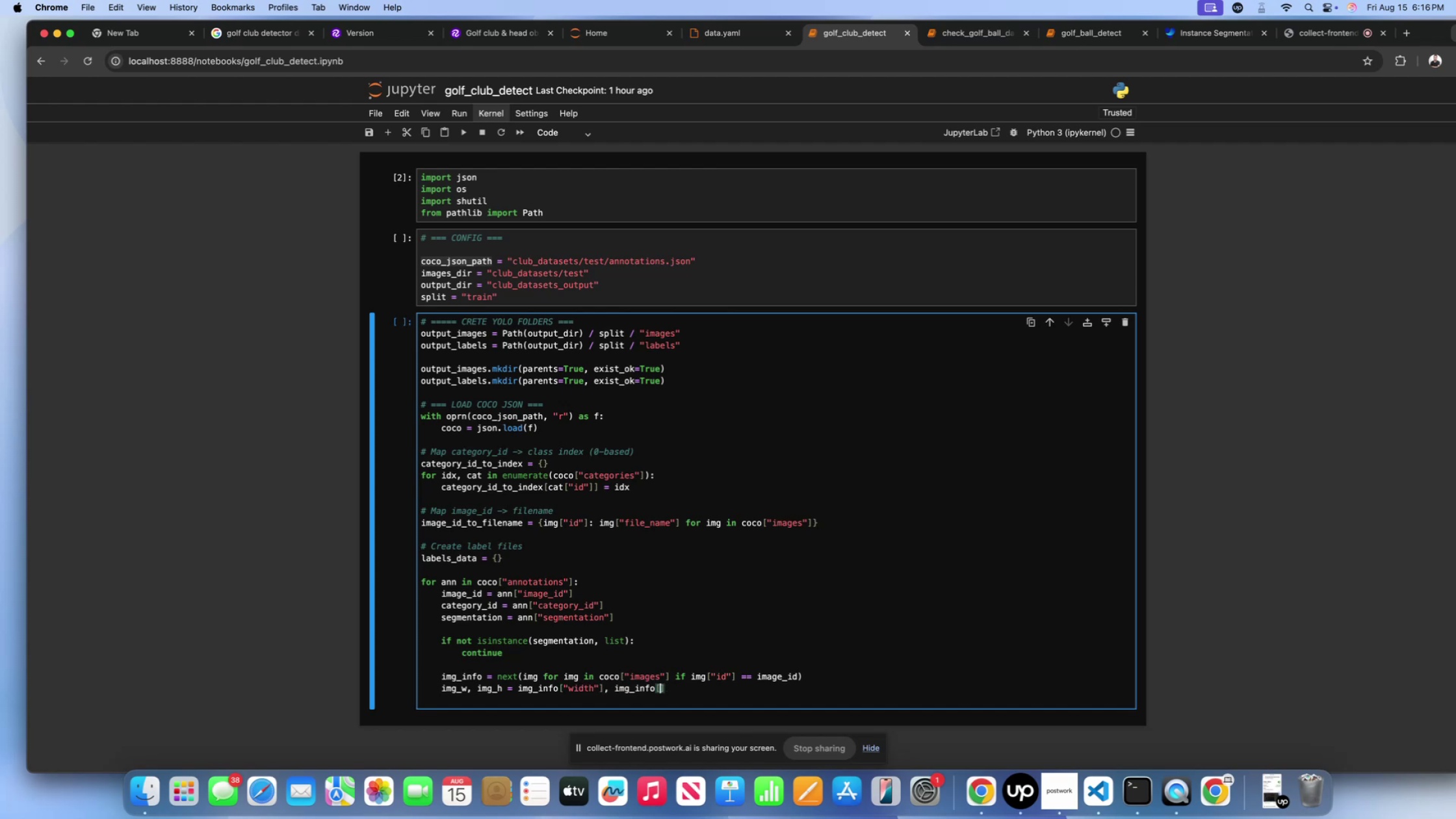 
key(Shift+ShiftLeft)
 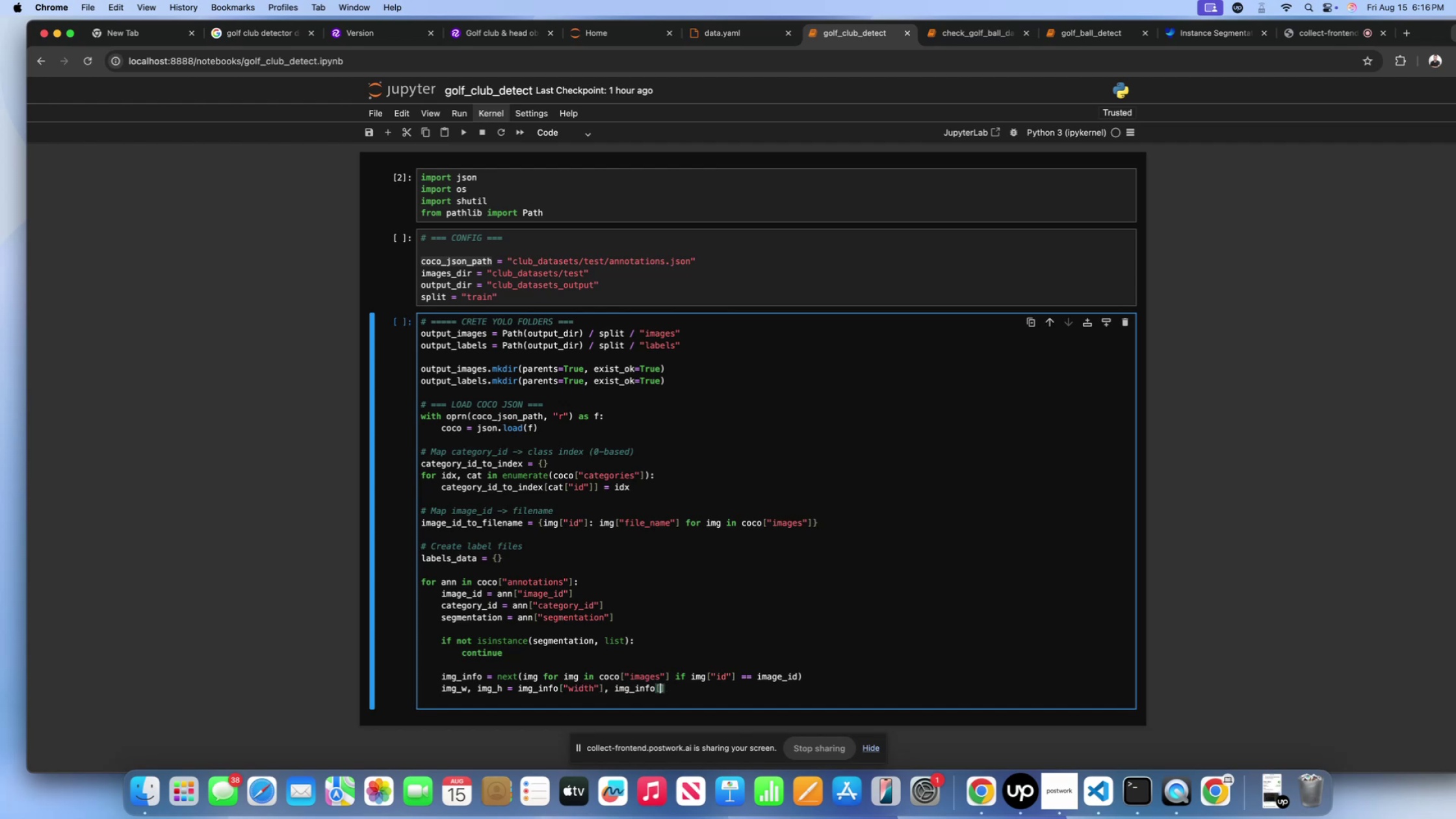 
key(Shift+Quote)
 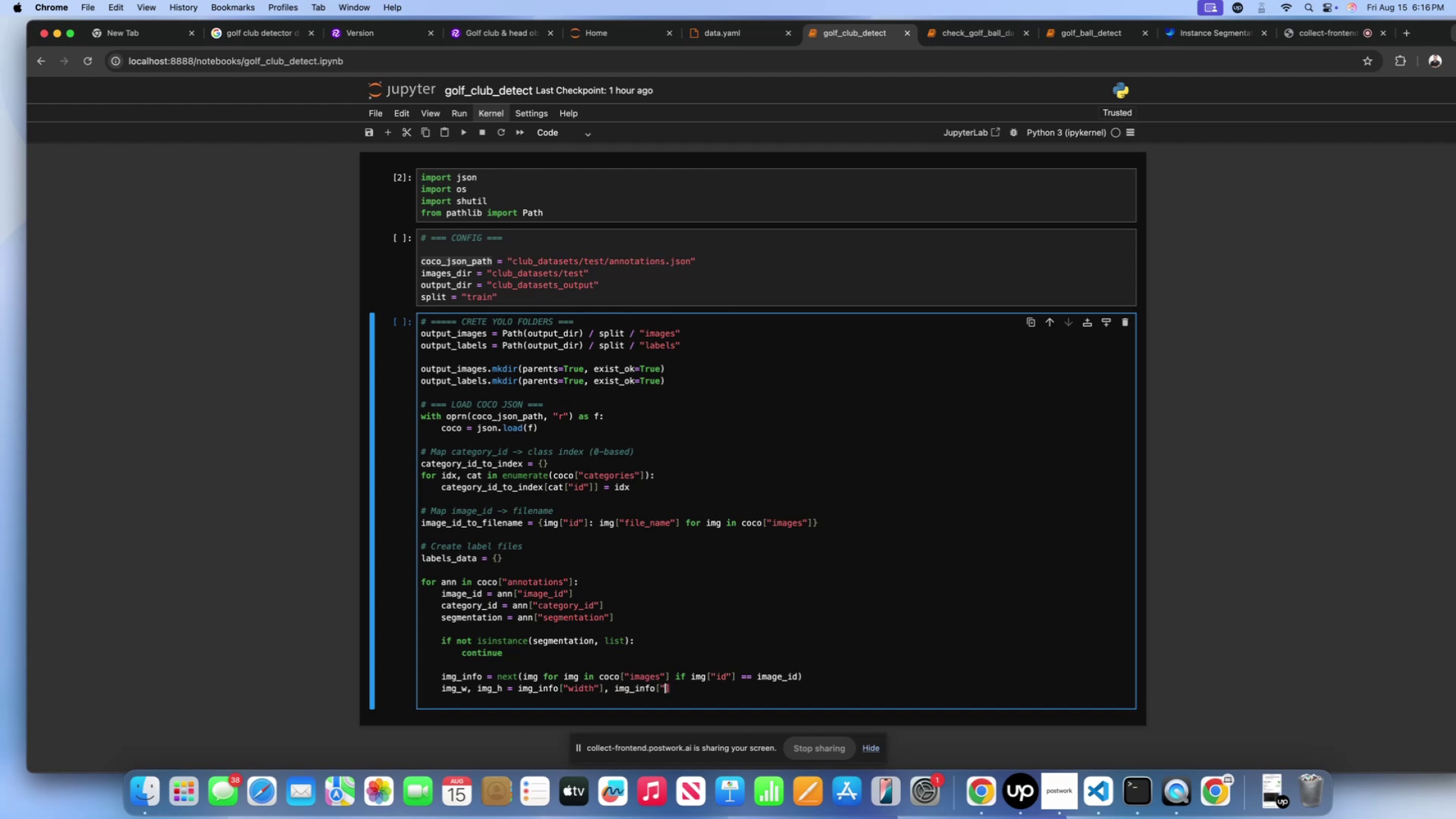 
key(Shift+ShiftLeft)
 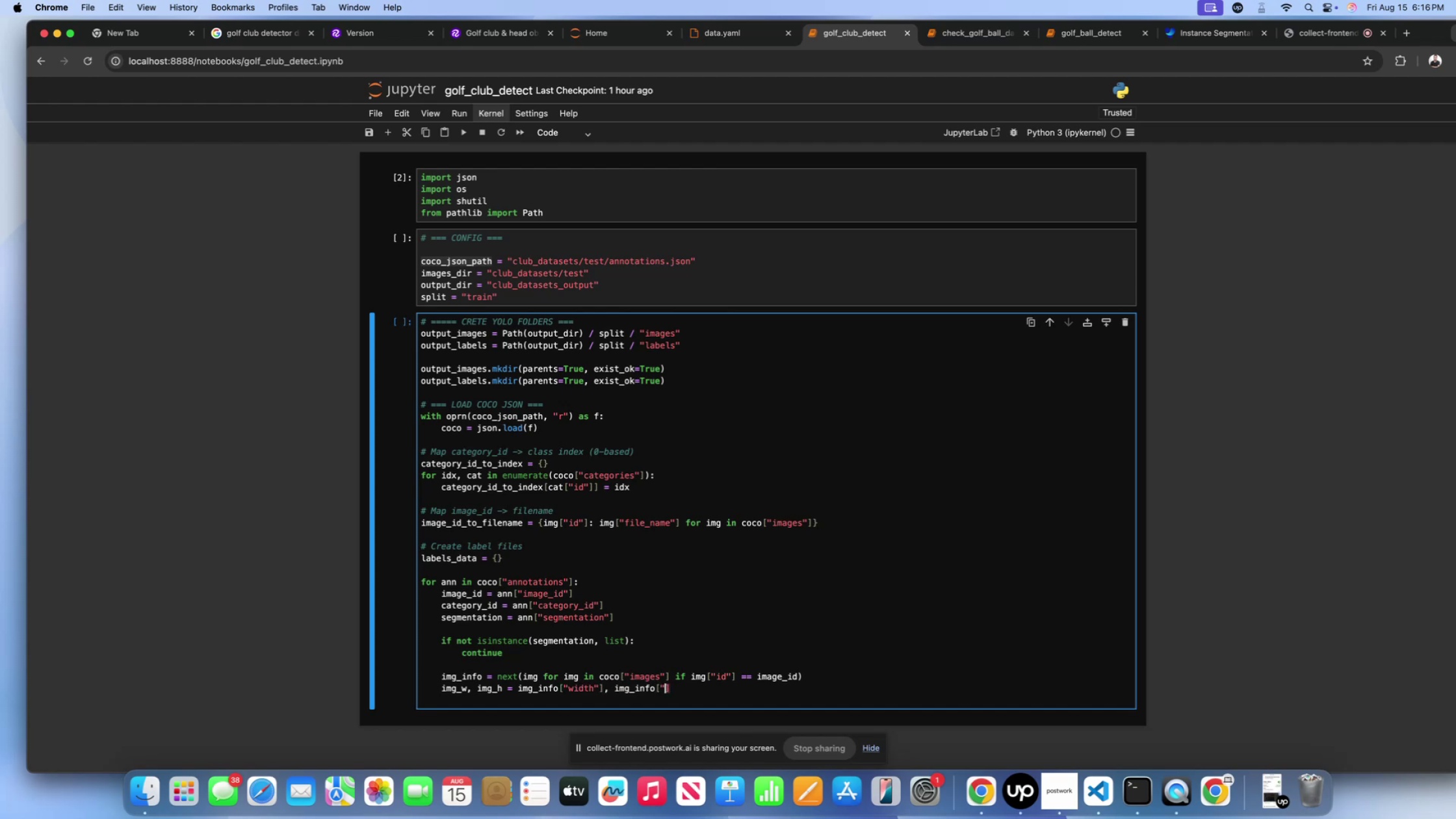 
key(Shift+Quote)
 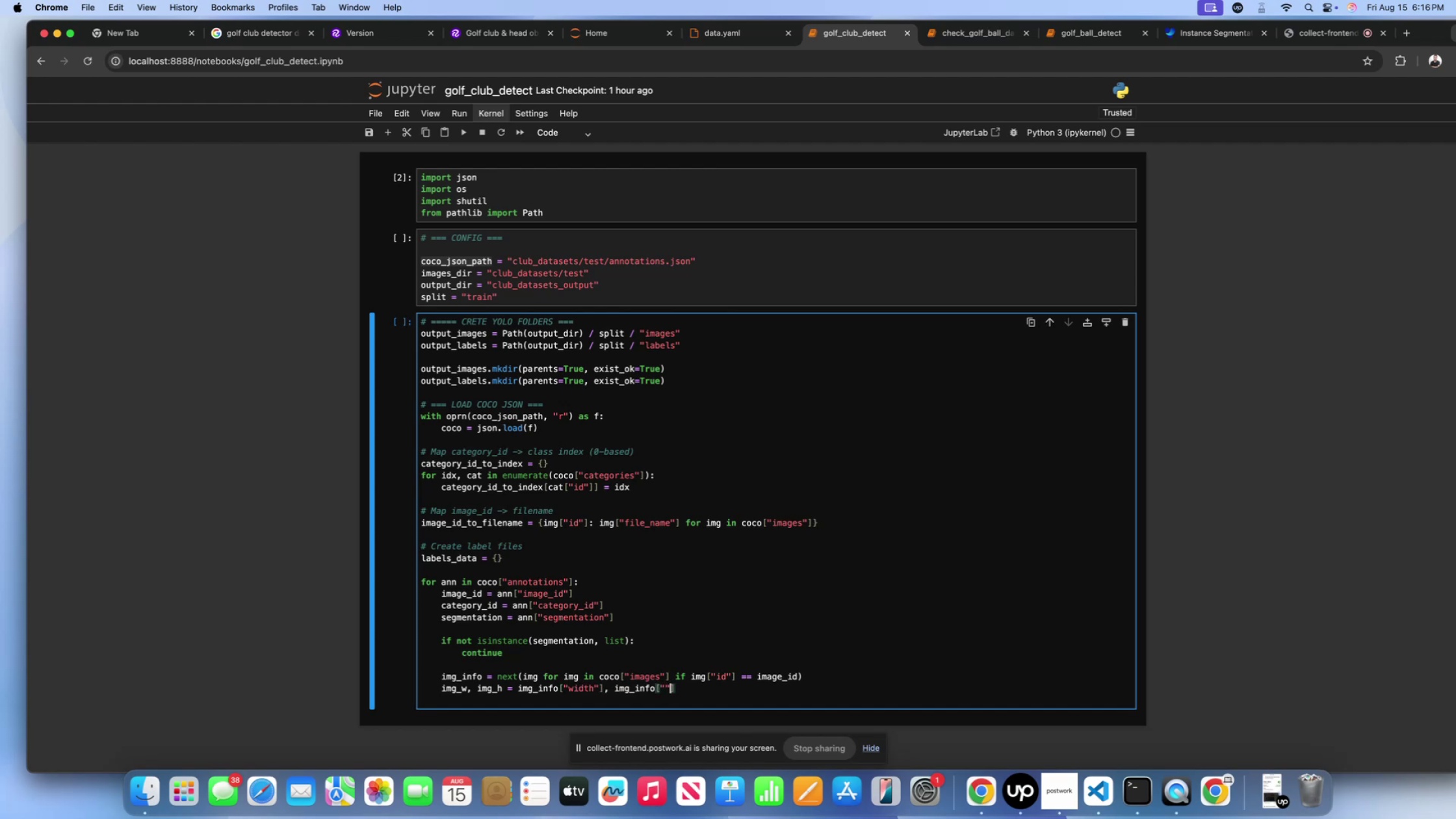 
key(ArrowLeft)
 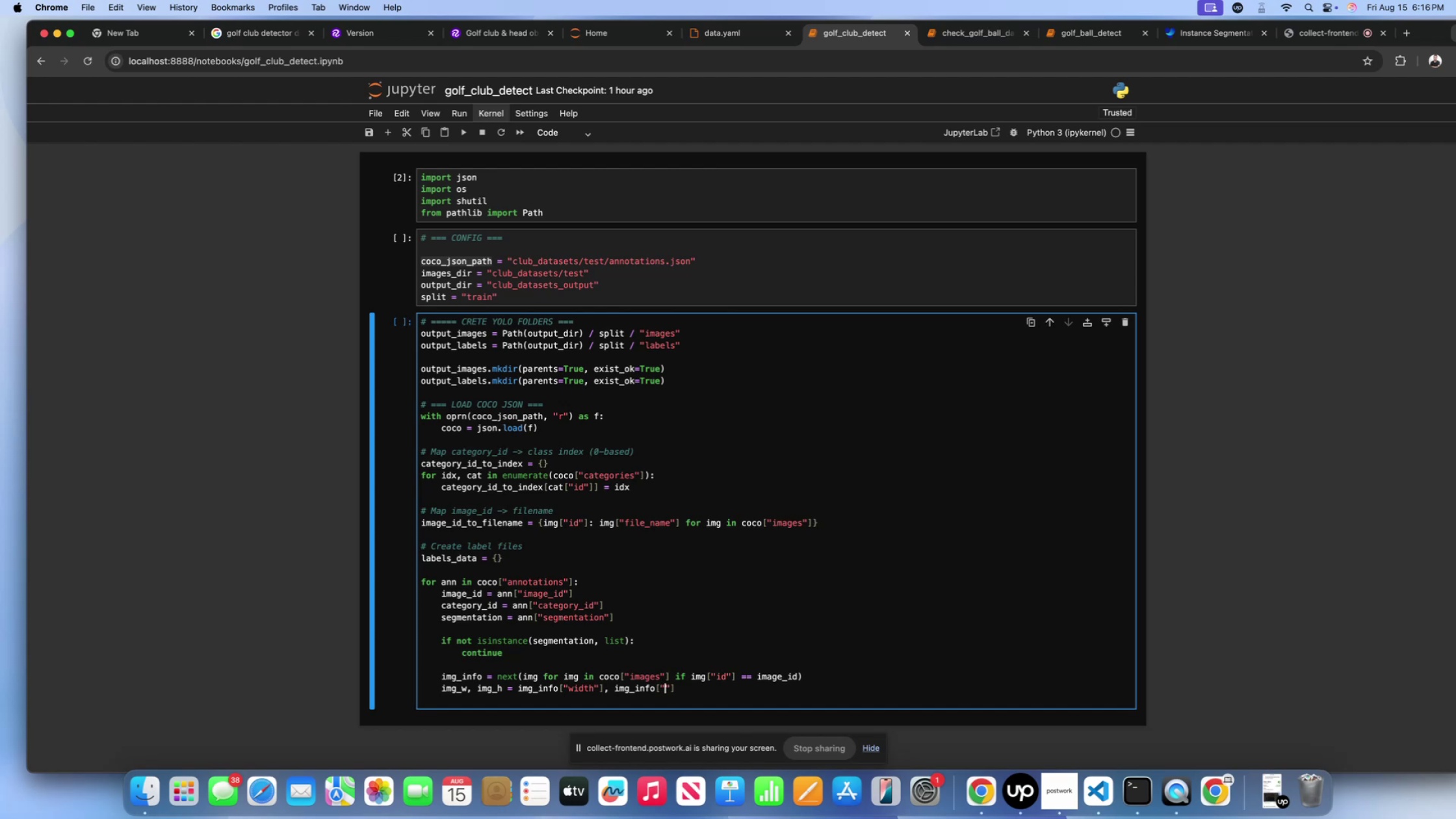 
type(height)
 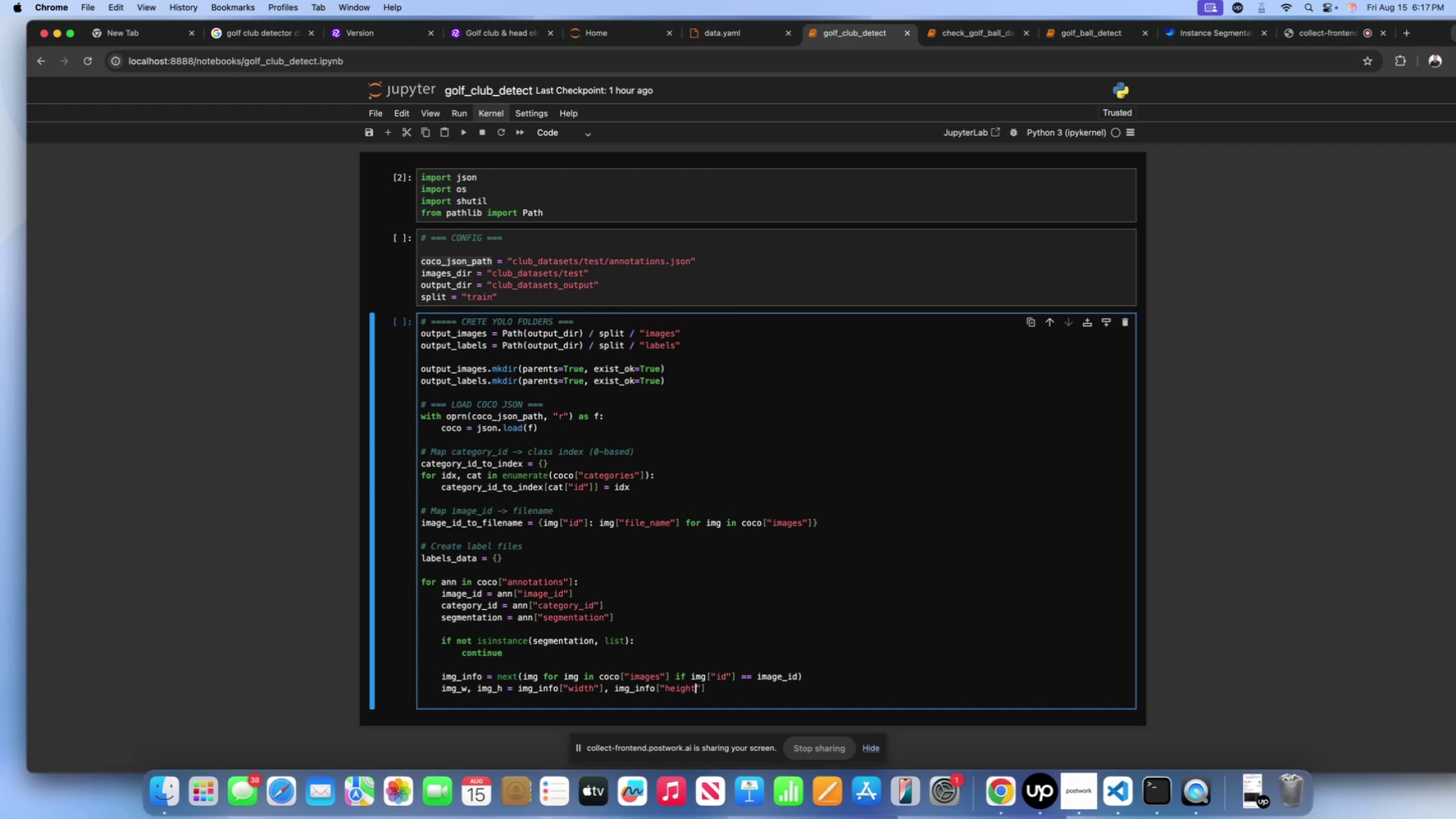 
key(ArrowRight)
 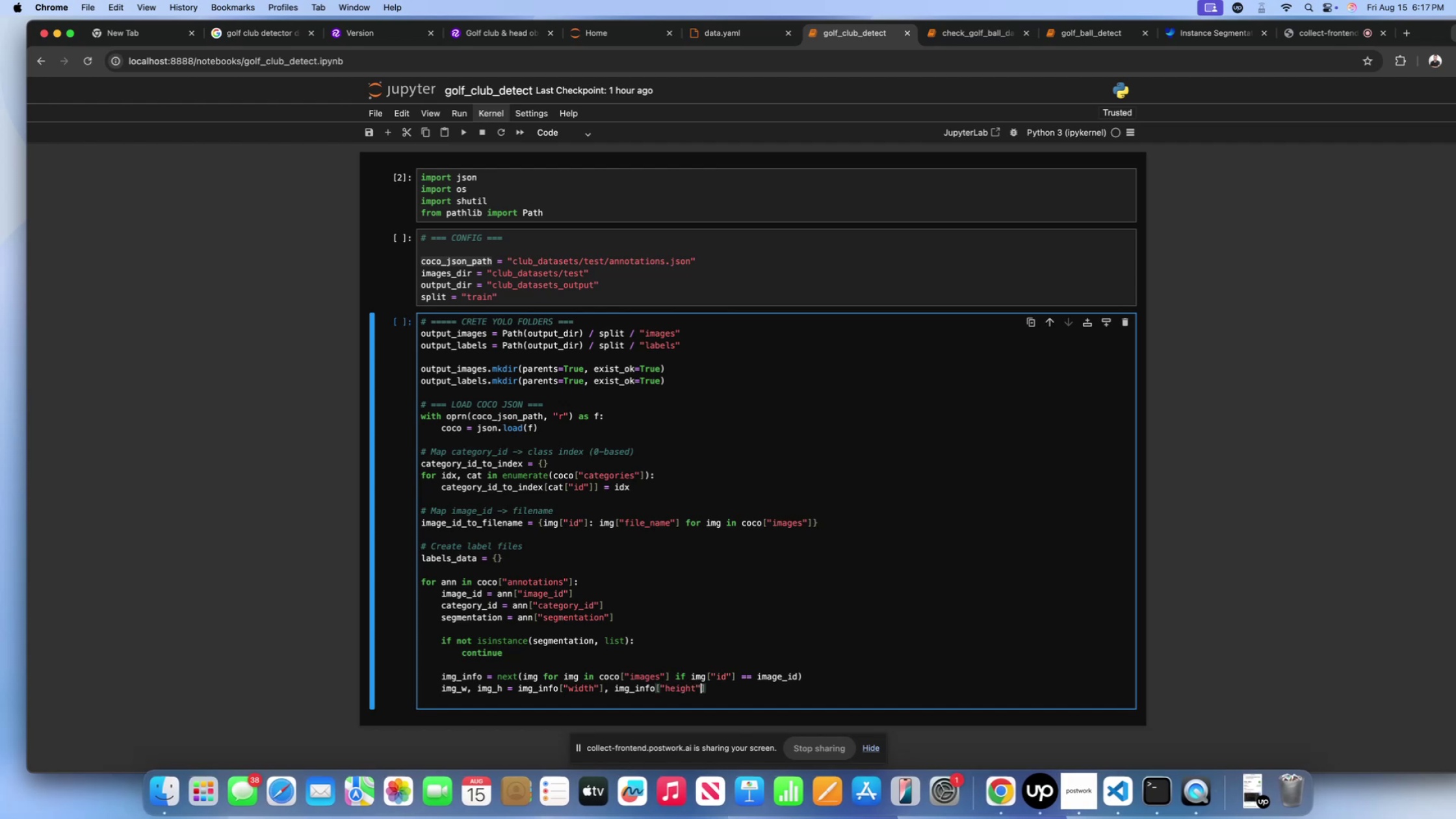 
key(ArrowRight)
 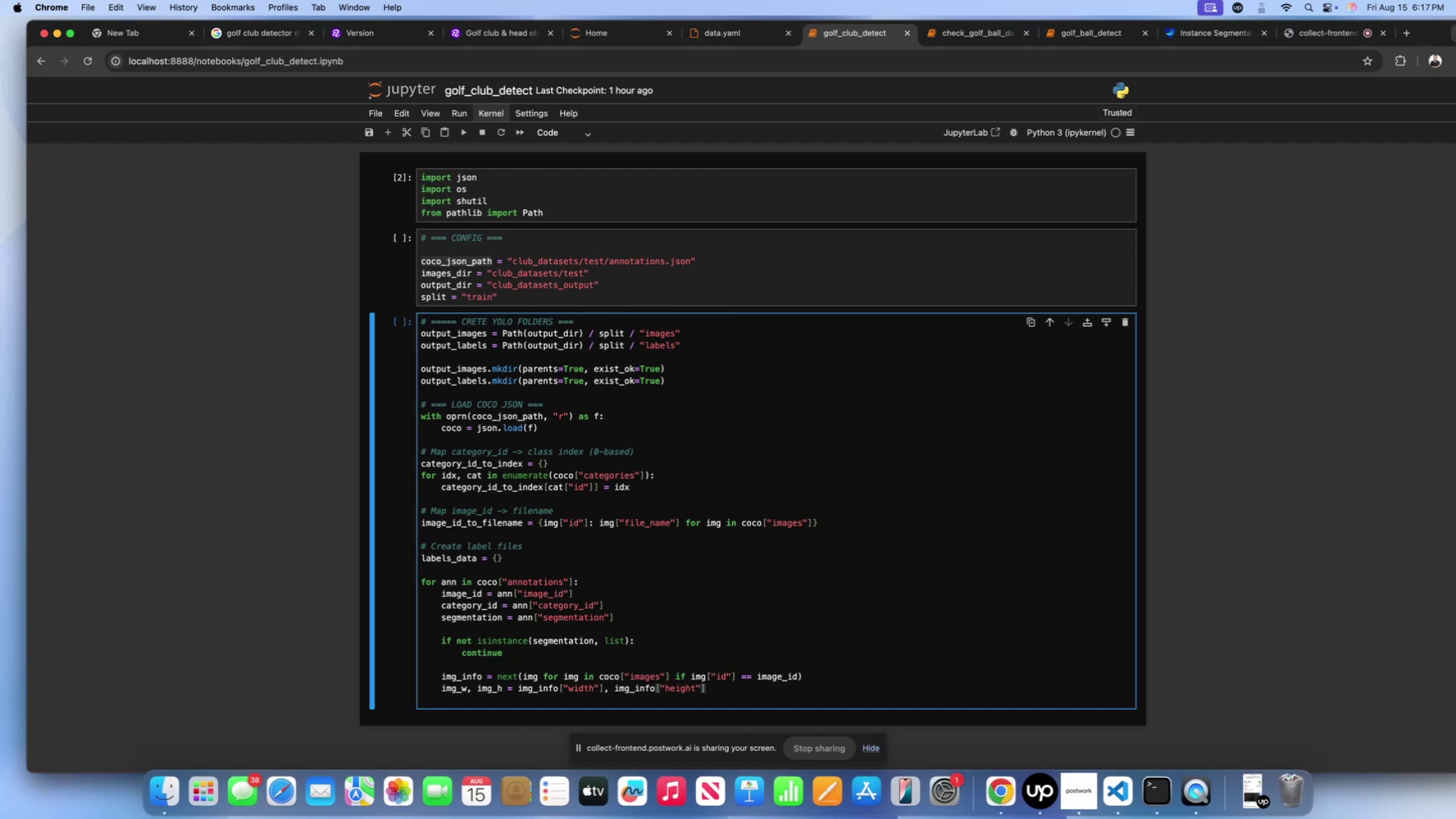 
key(Enter)
 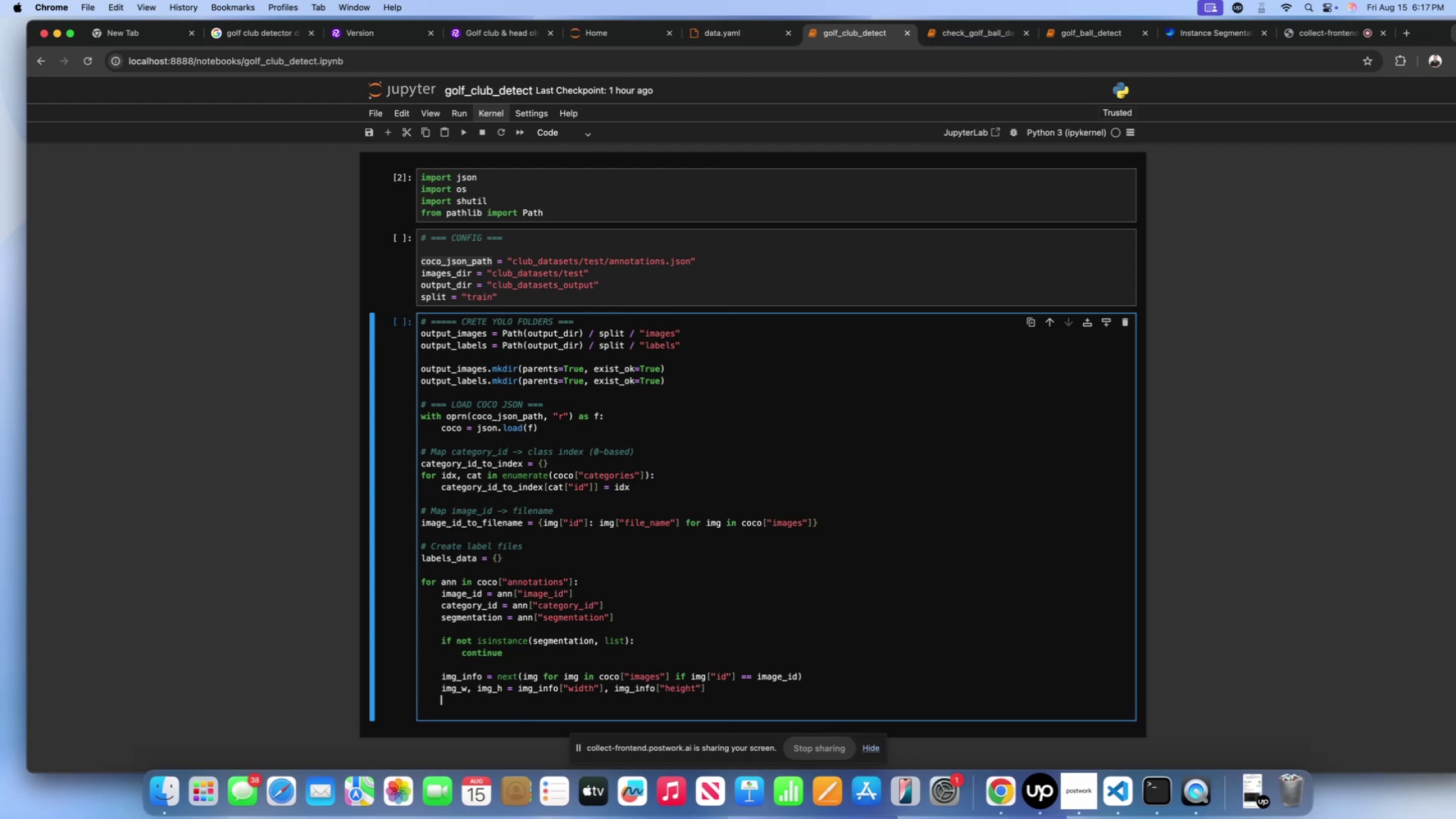 
key(Enter)
 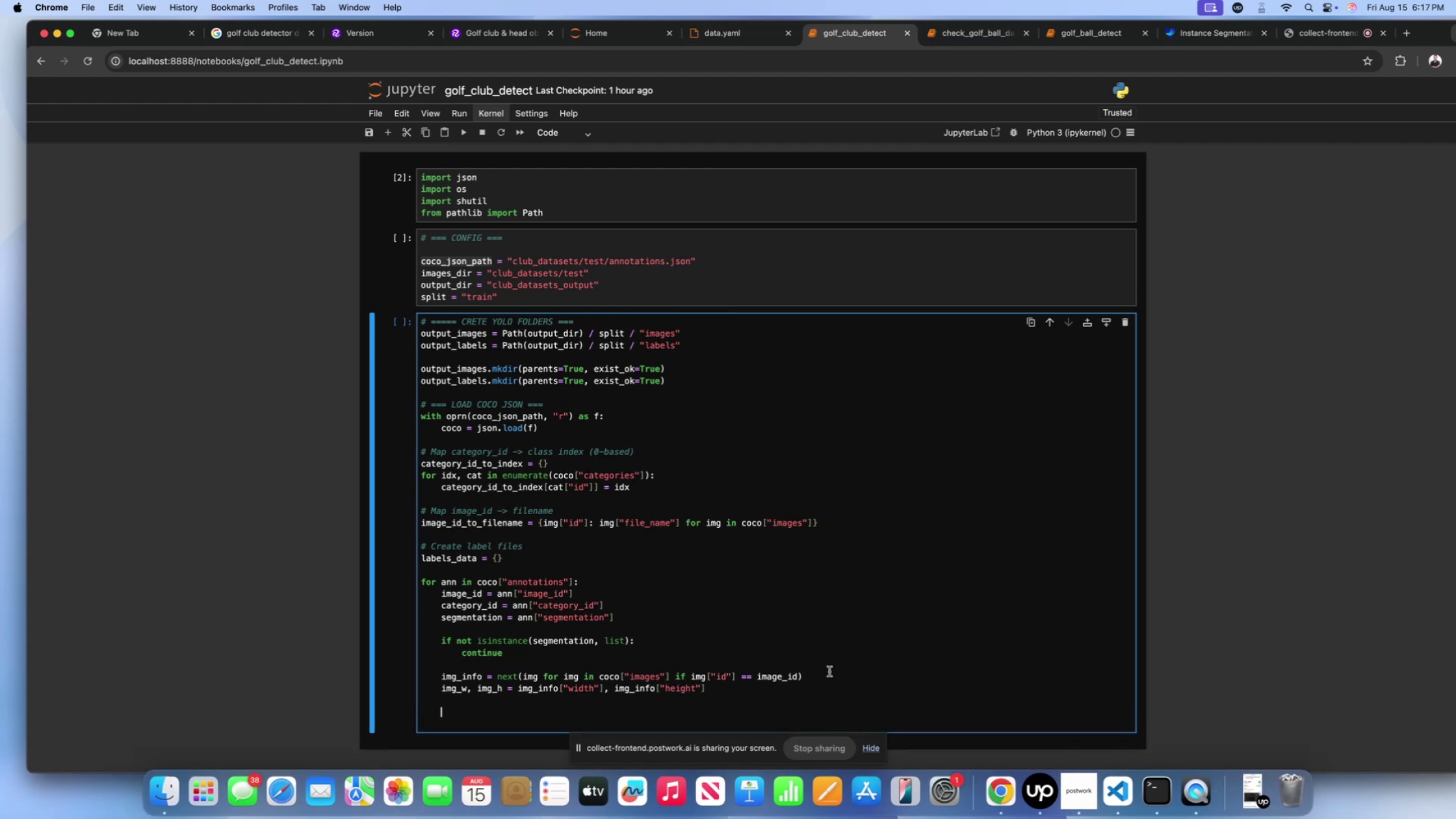 
scroll: coordinate [825, 634], scroll_direction: down, amount: 12.0
 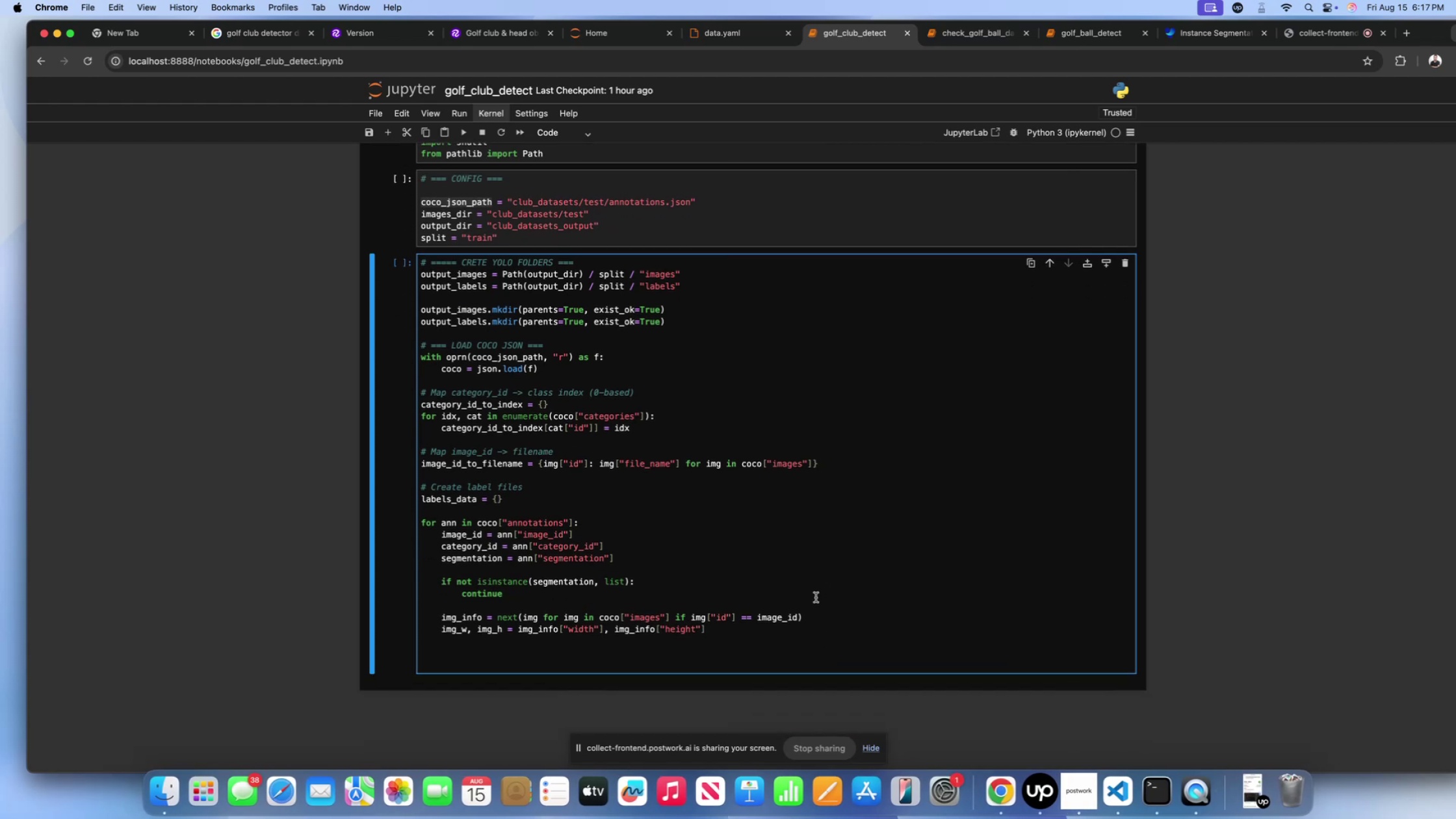 
type(# Convert polygons to normalized )
 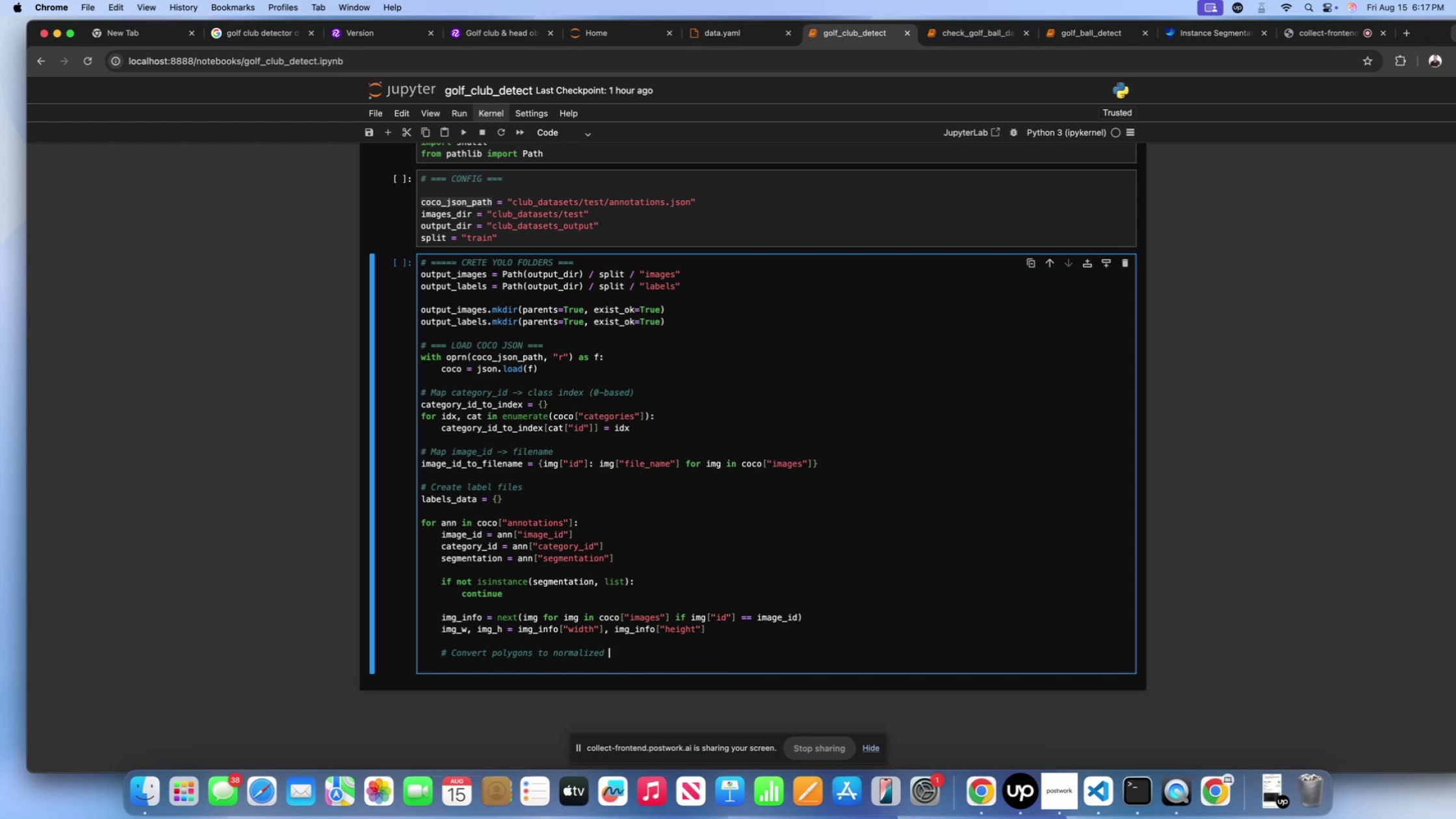 
wait(5.69)
 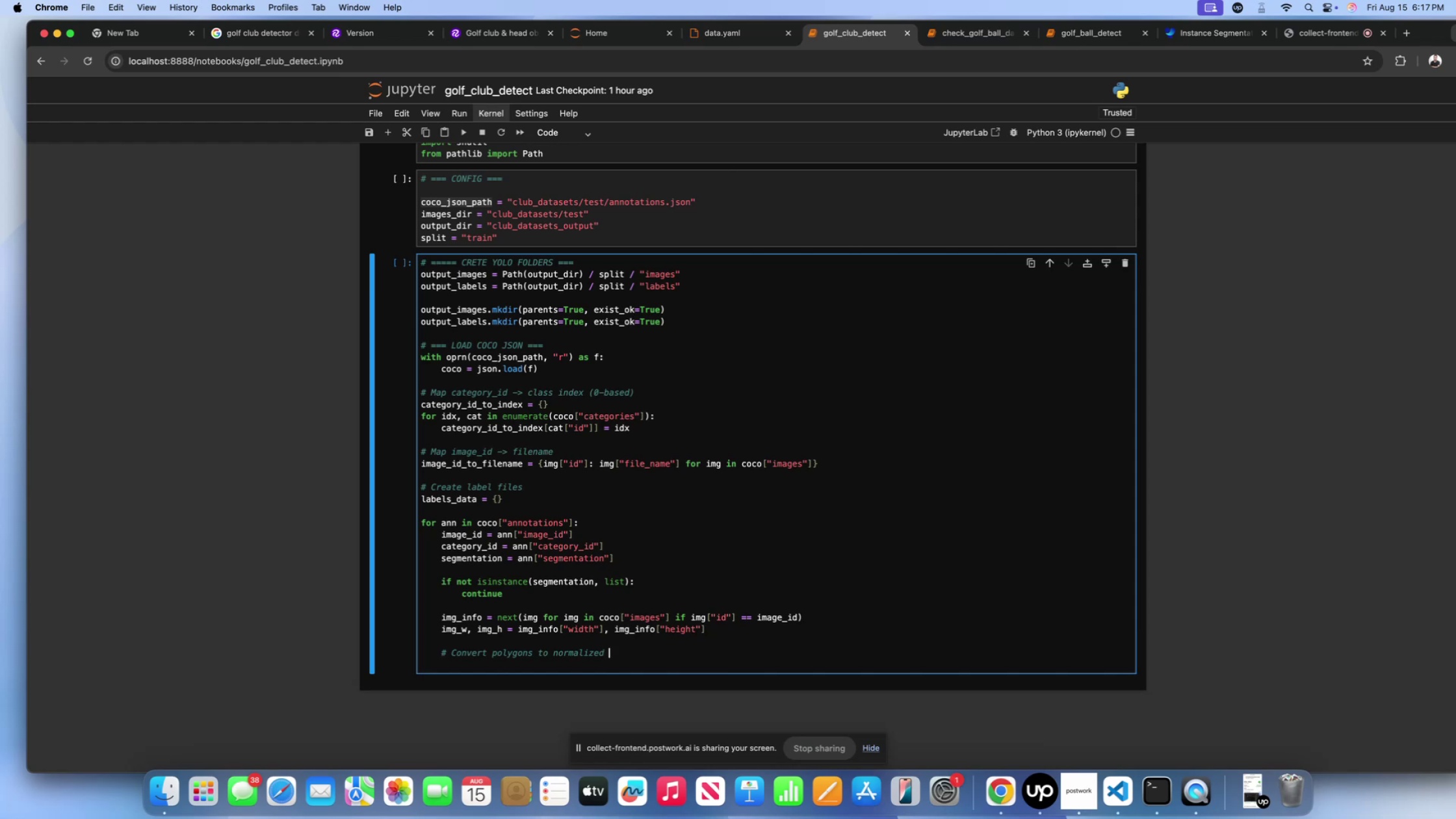 
type(YOLO format)
 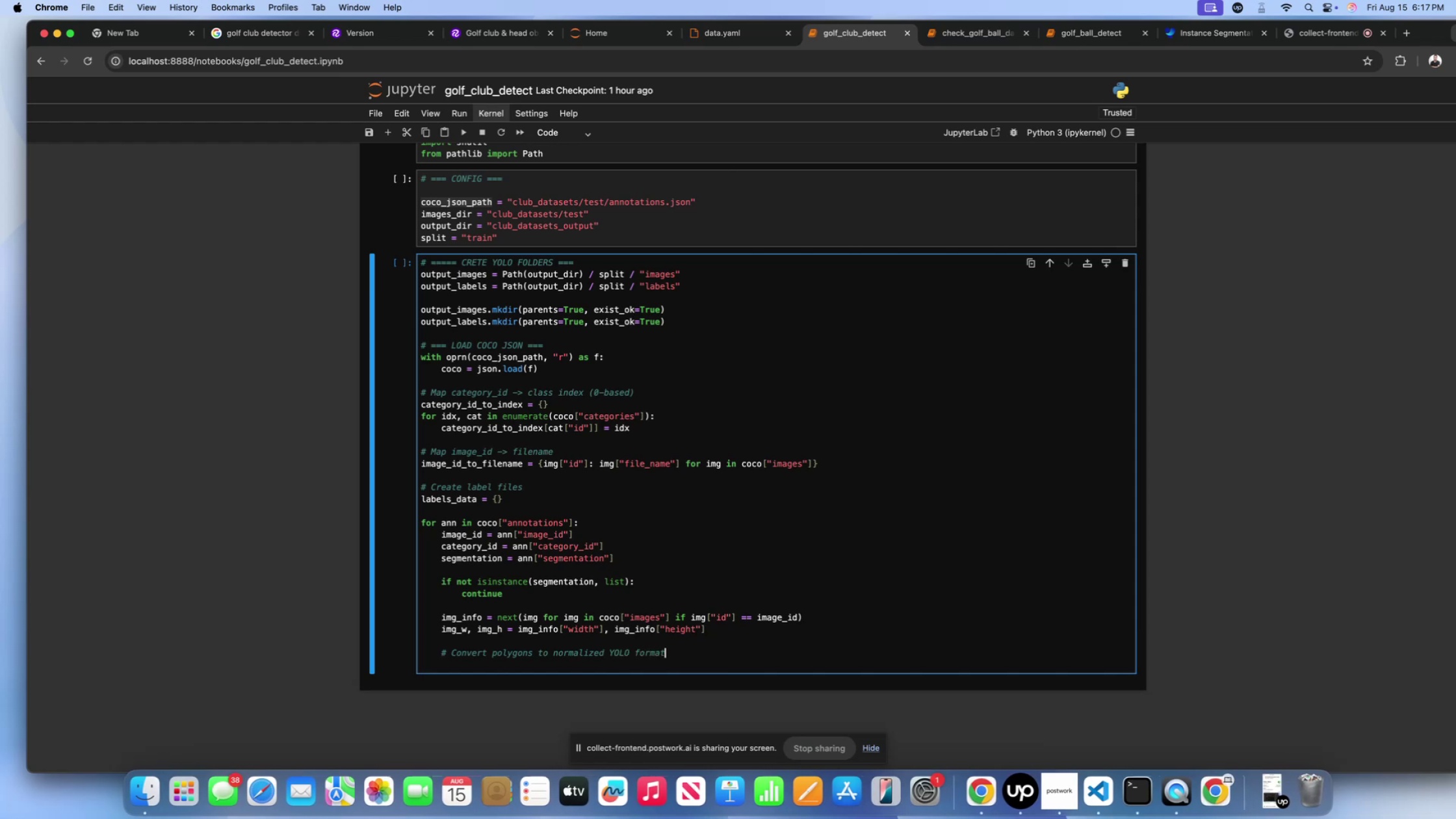 
key(Enter)
 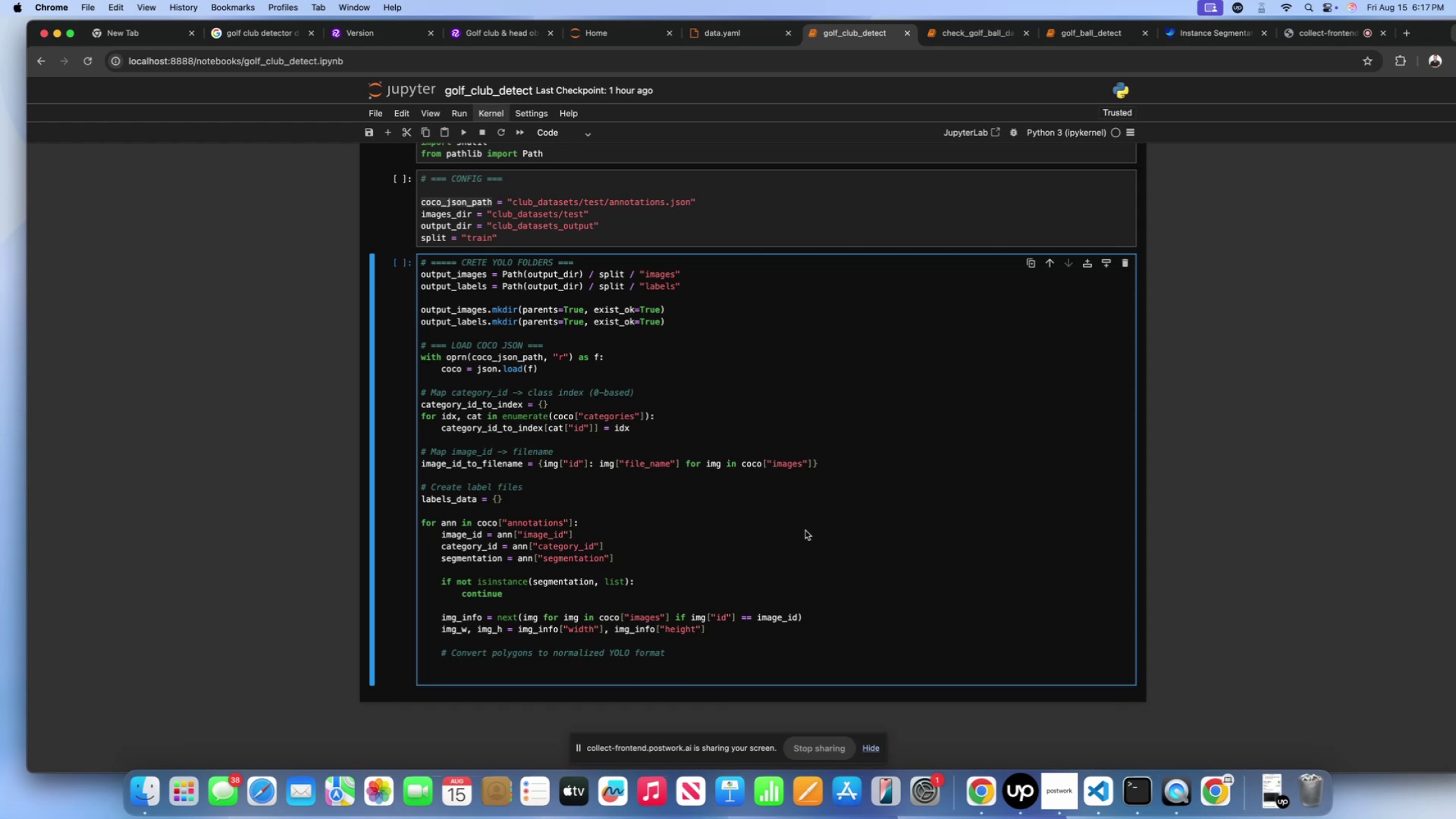 
scroll: coordinate [826, 523], scroll_direction: down, amount: 9.0
 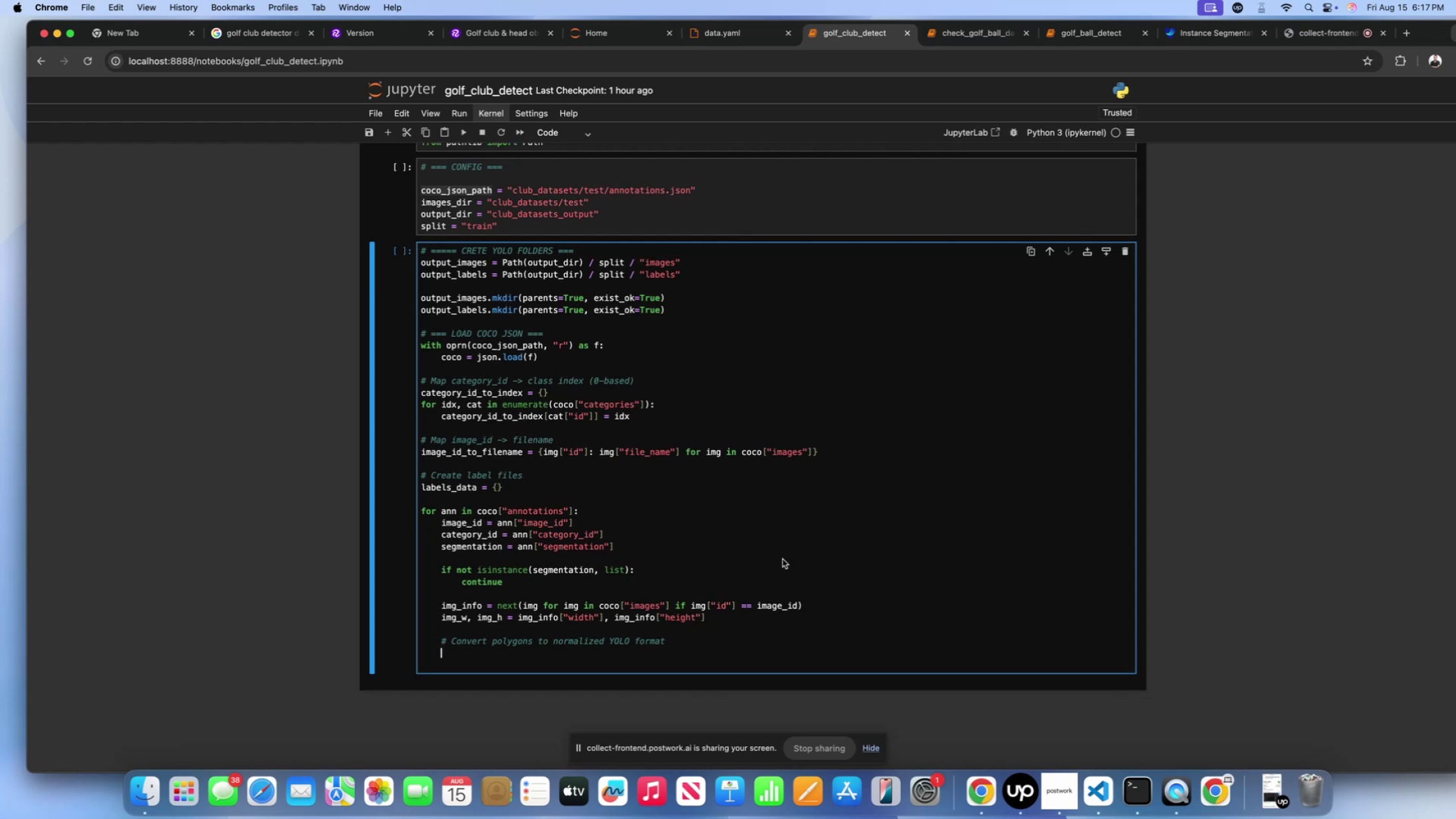 
type(for seg in segmen)
 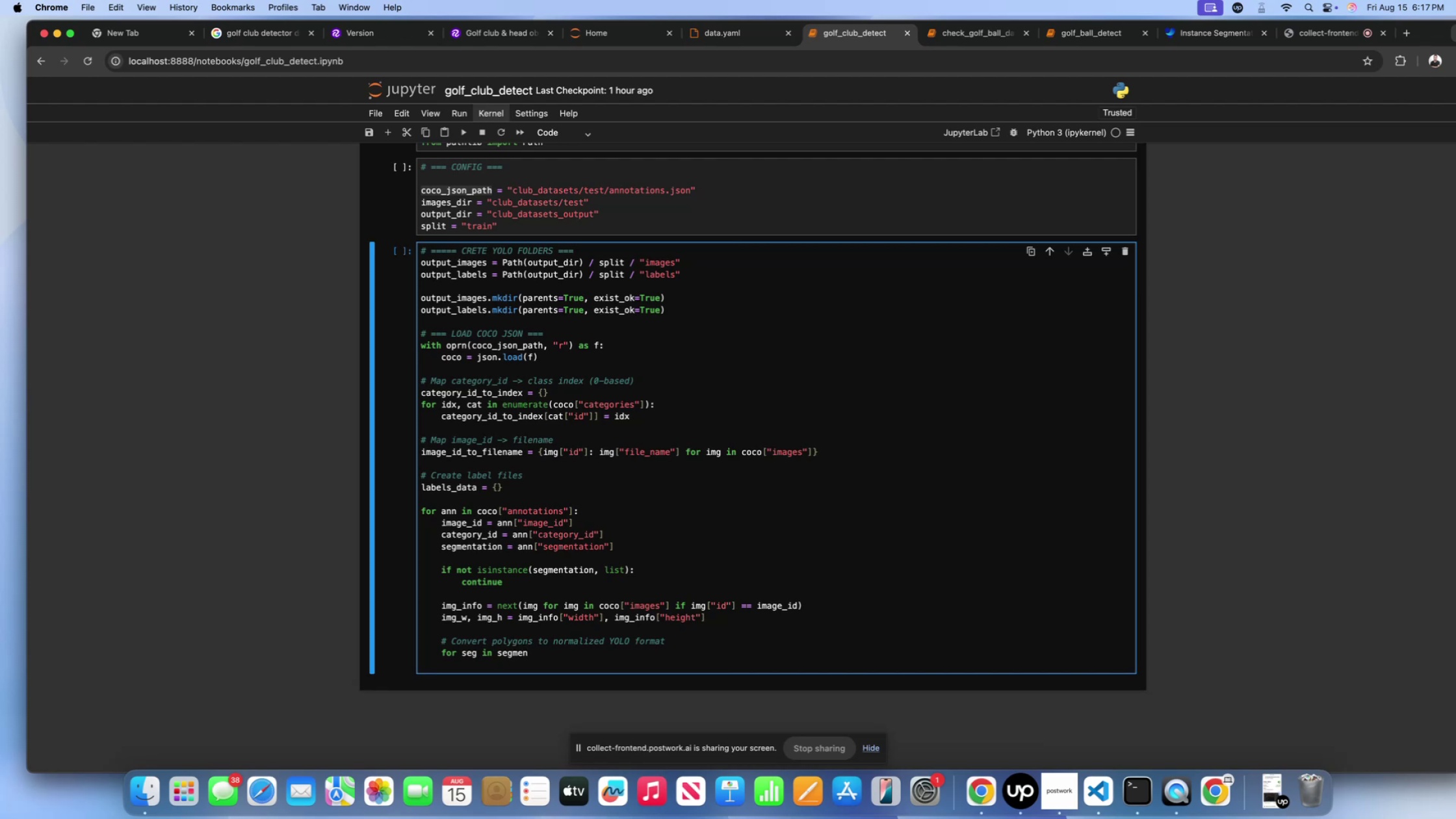 
type(tation:)
 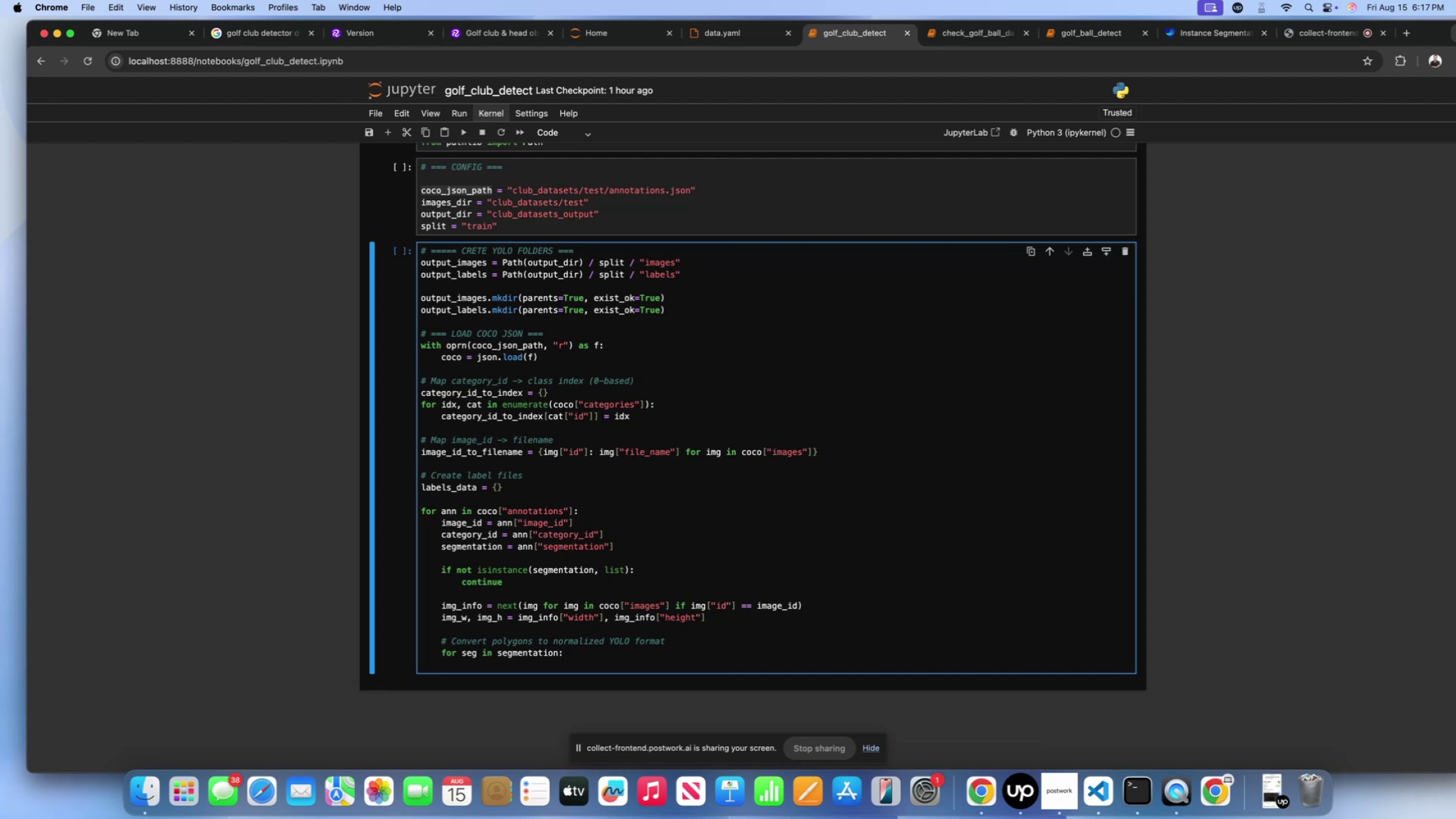 
key(Enter)
 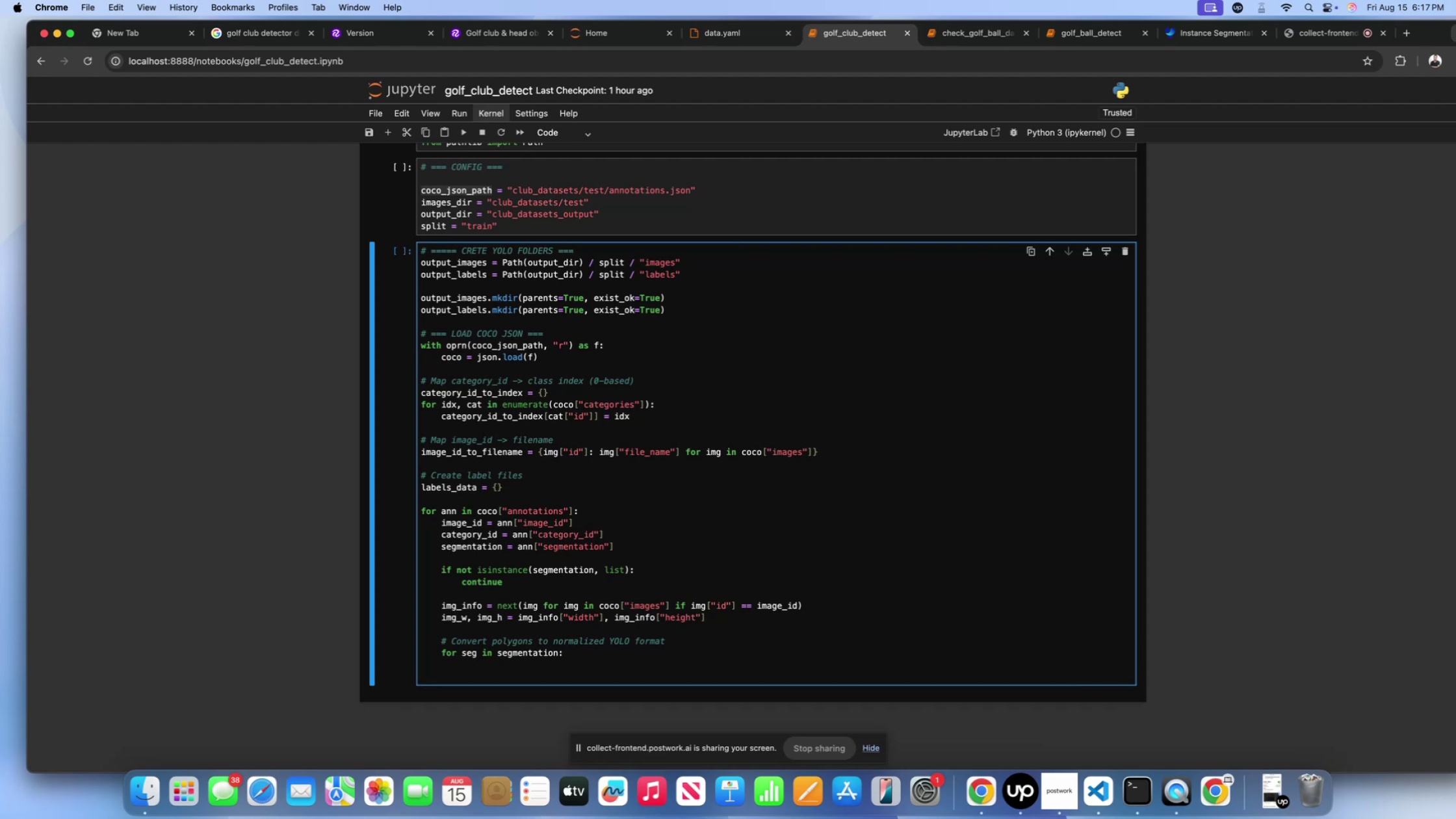 
wait(6.24)
 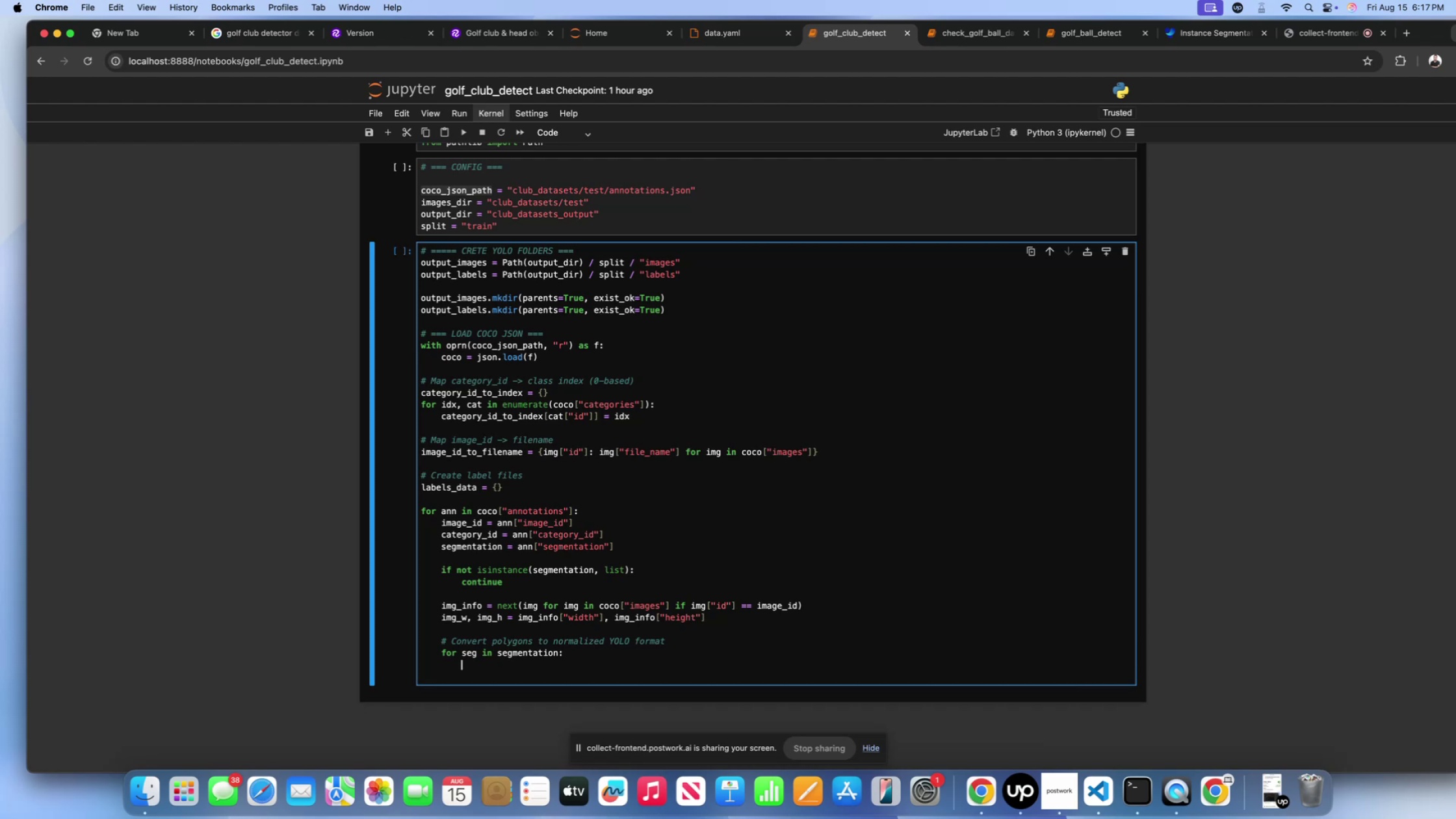 
type(norm_points = [])
 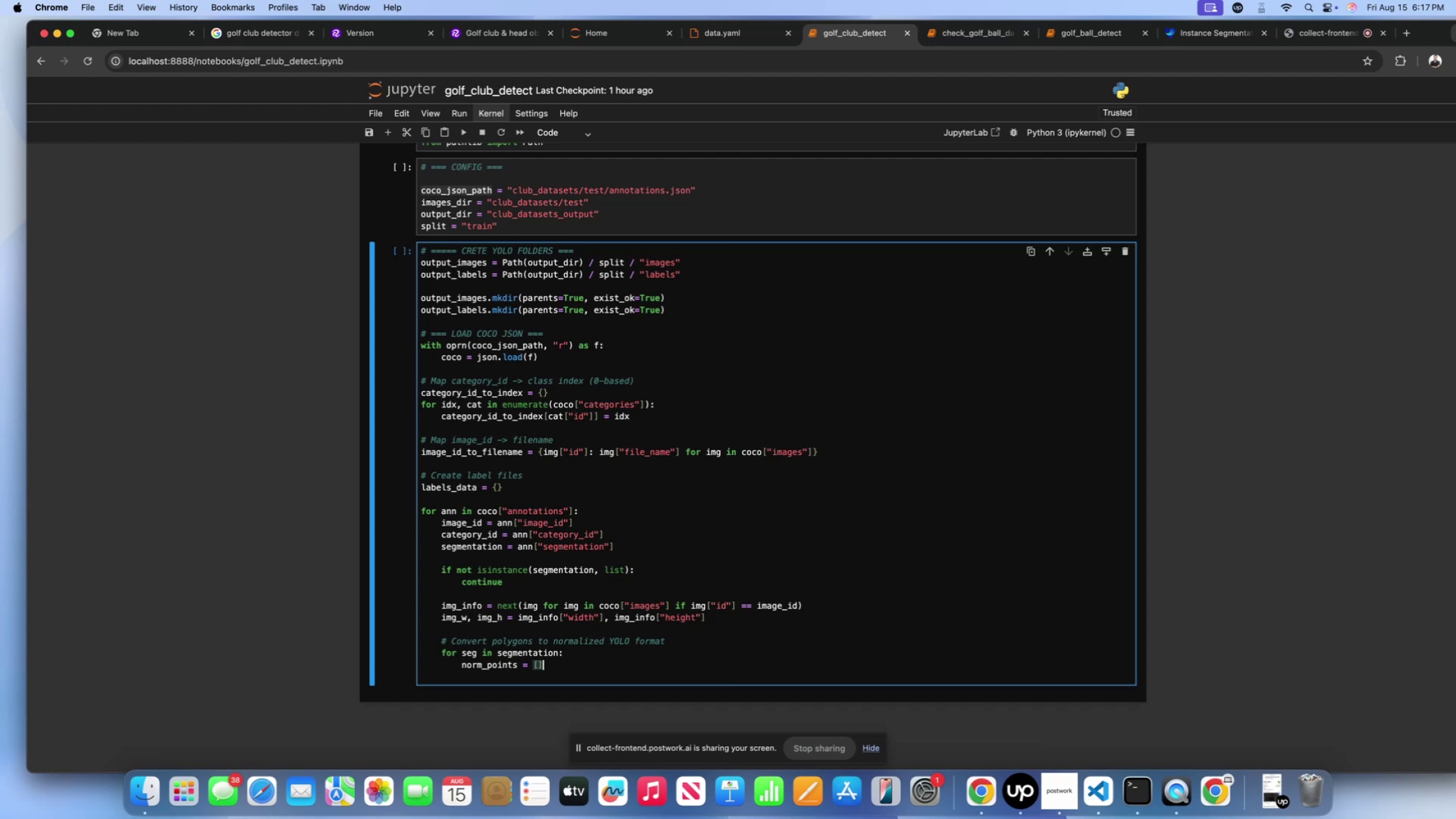 
 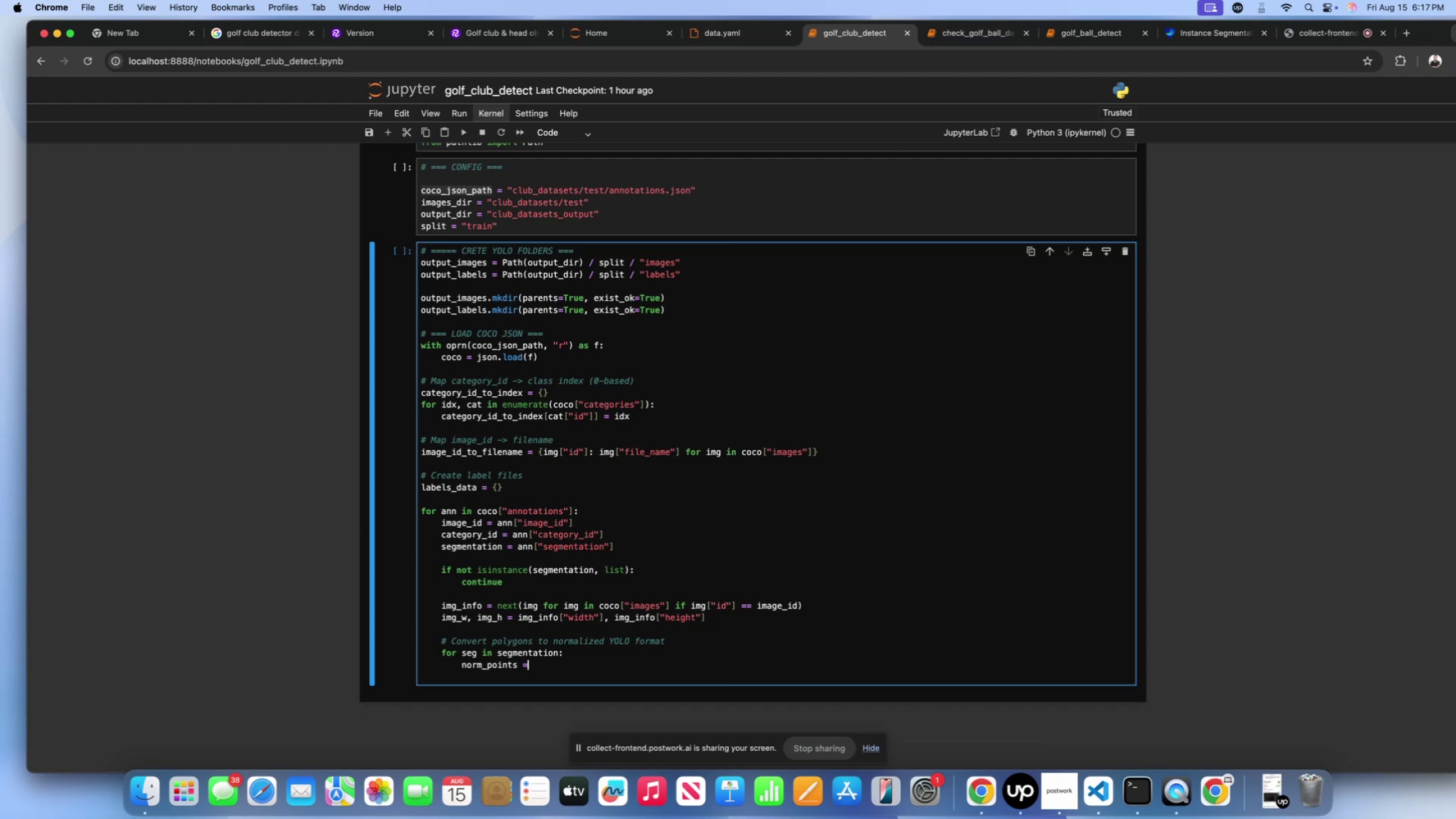 
key(Enter)
 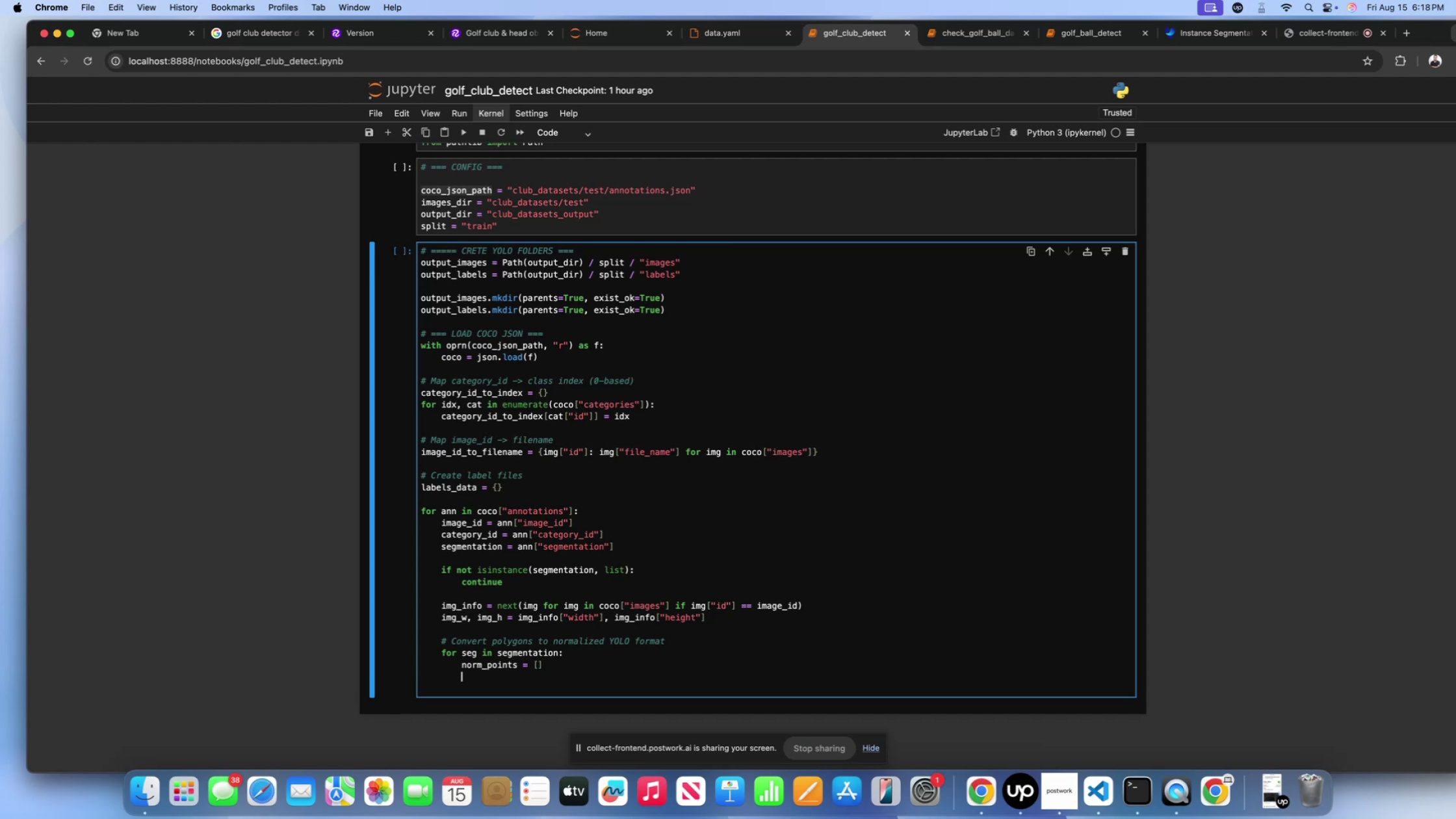 
type(for i in range{)
key(Backspace)
type(())
 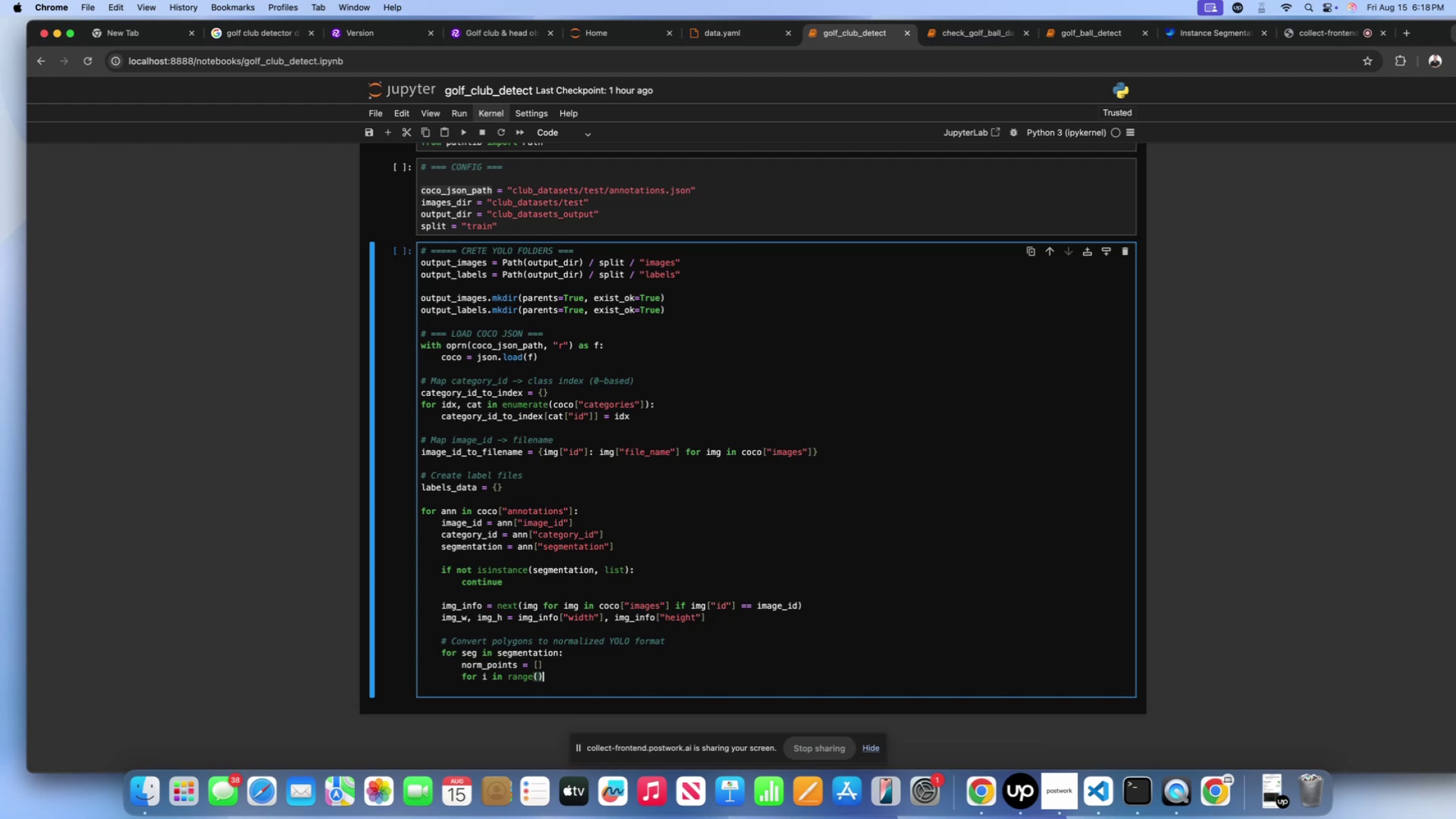 
wait(14.37)
 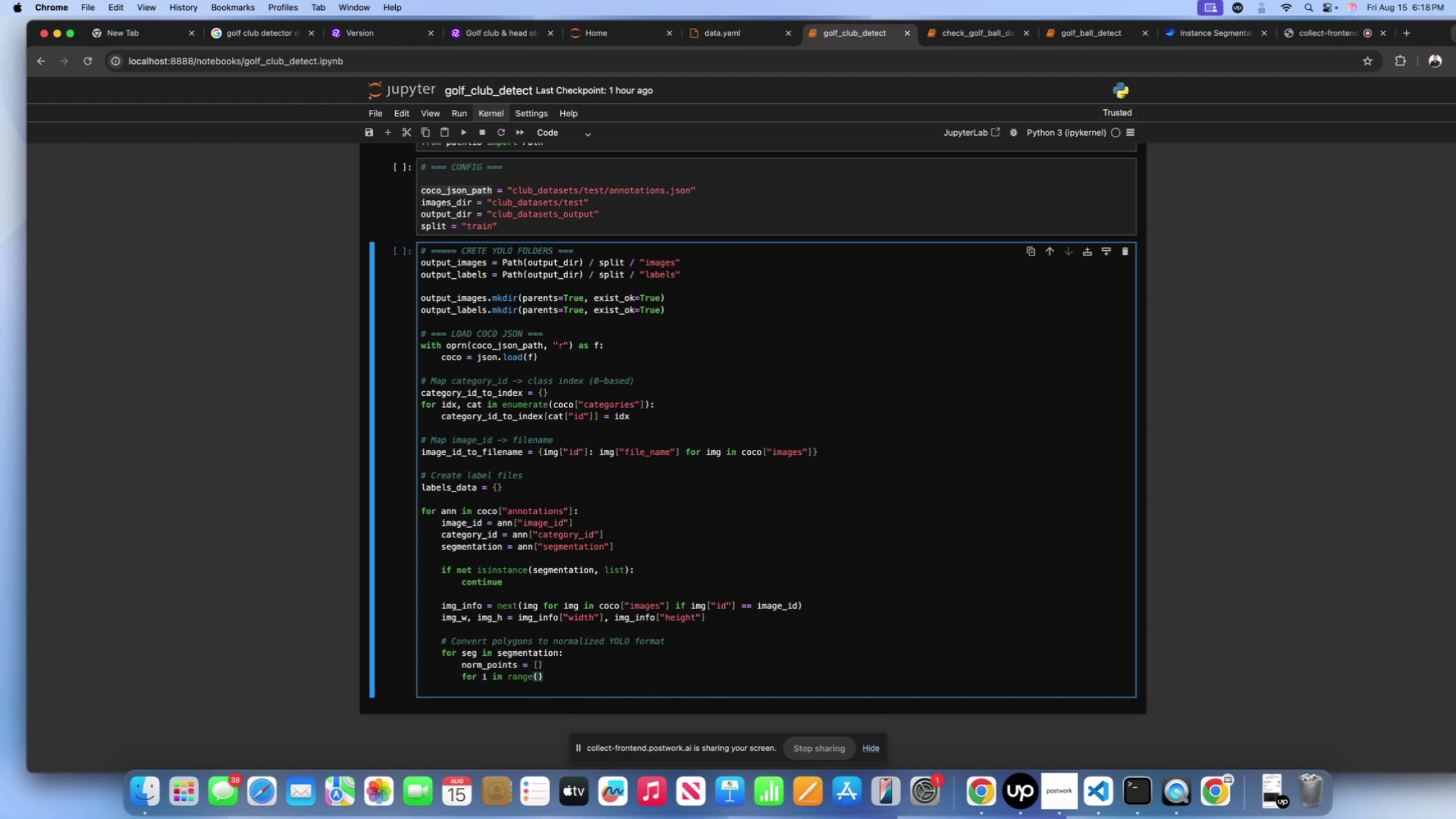 
key(ArrowRight)
 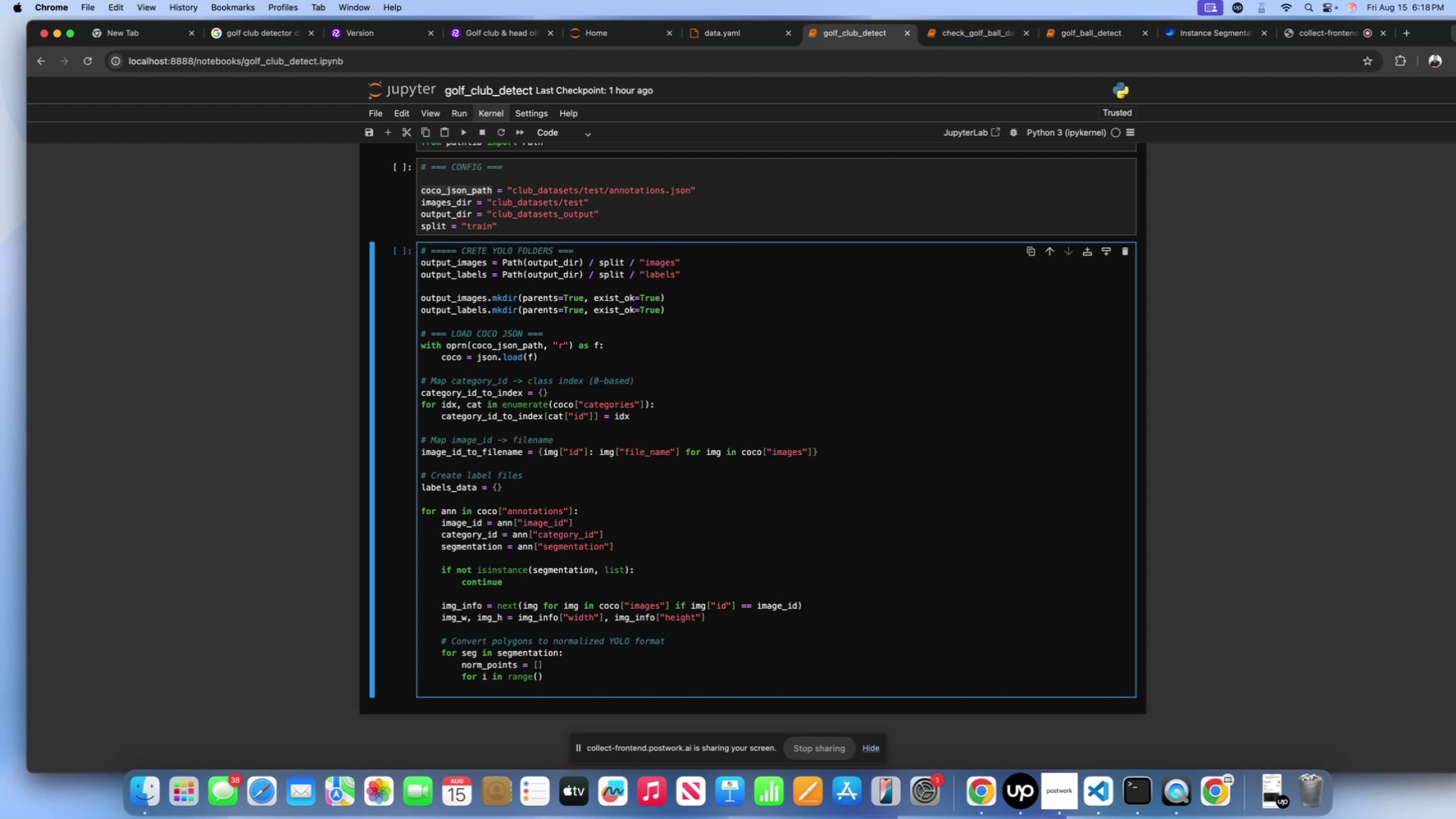 
key(ArrowLeft)
 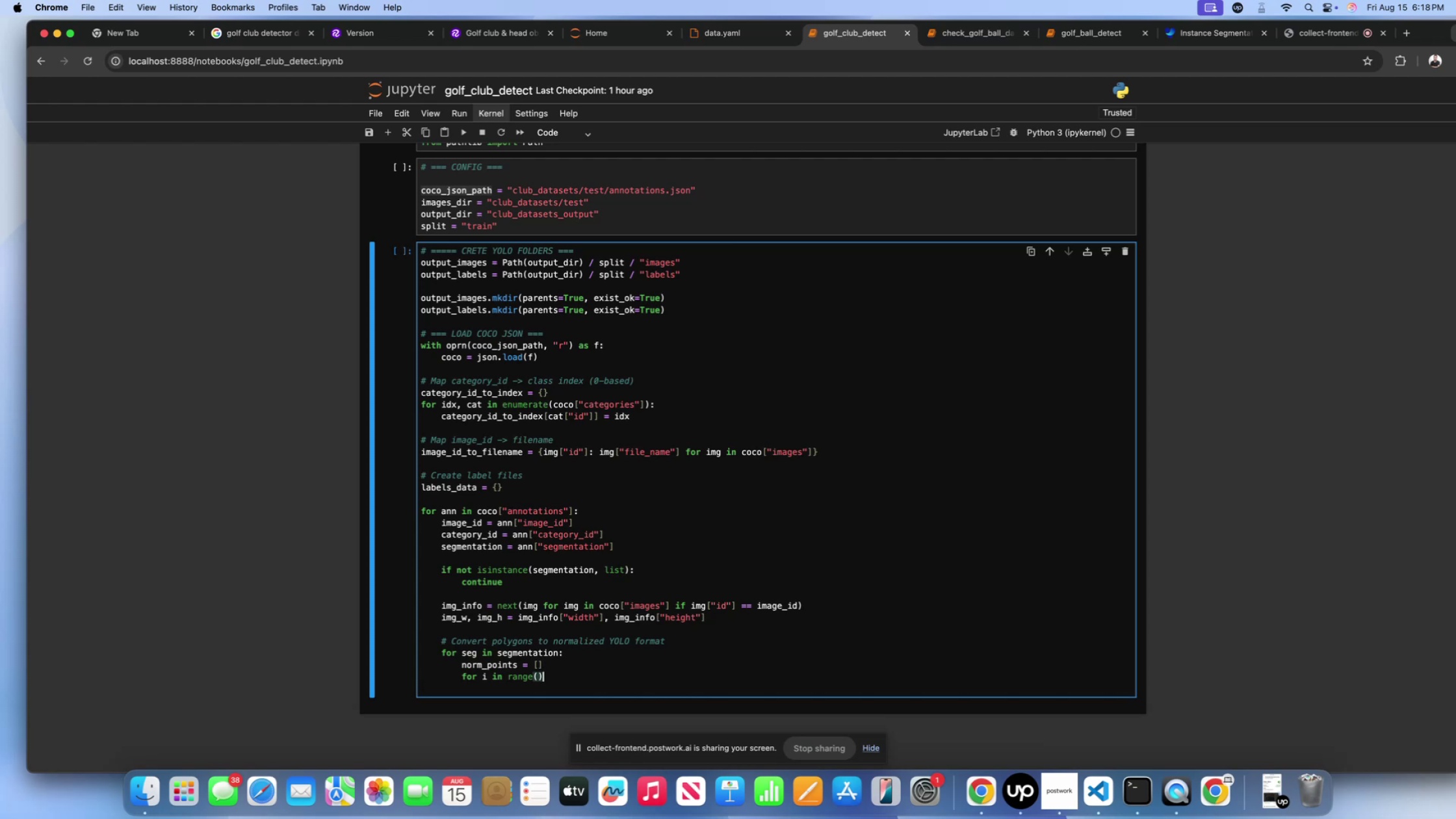 
key(Shift+Semicolon)
 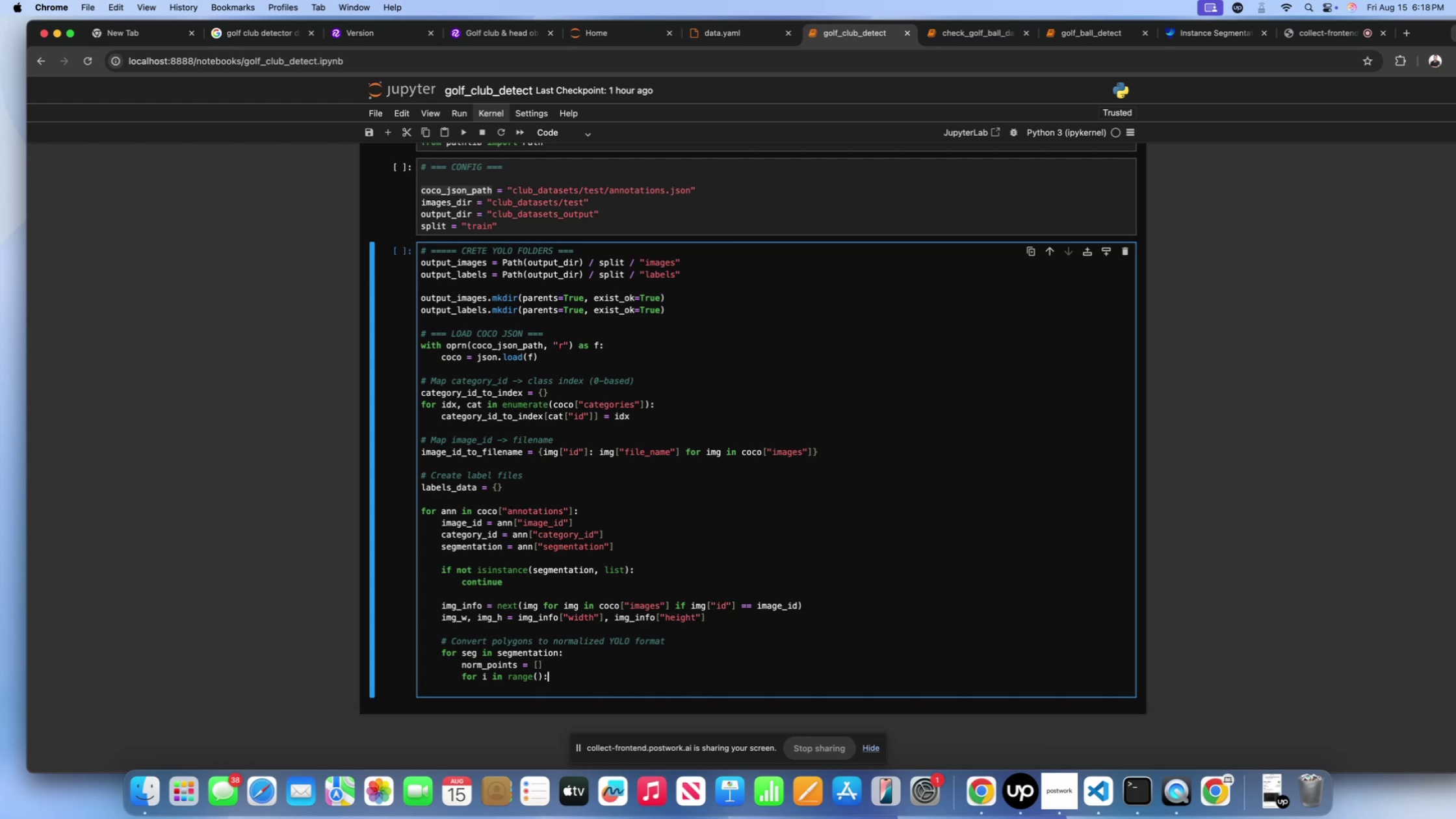 
key(ArrowLeft)
 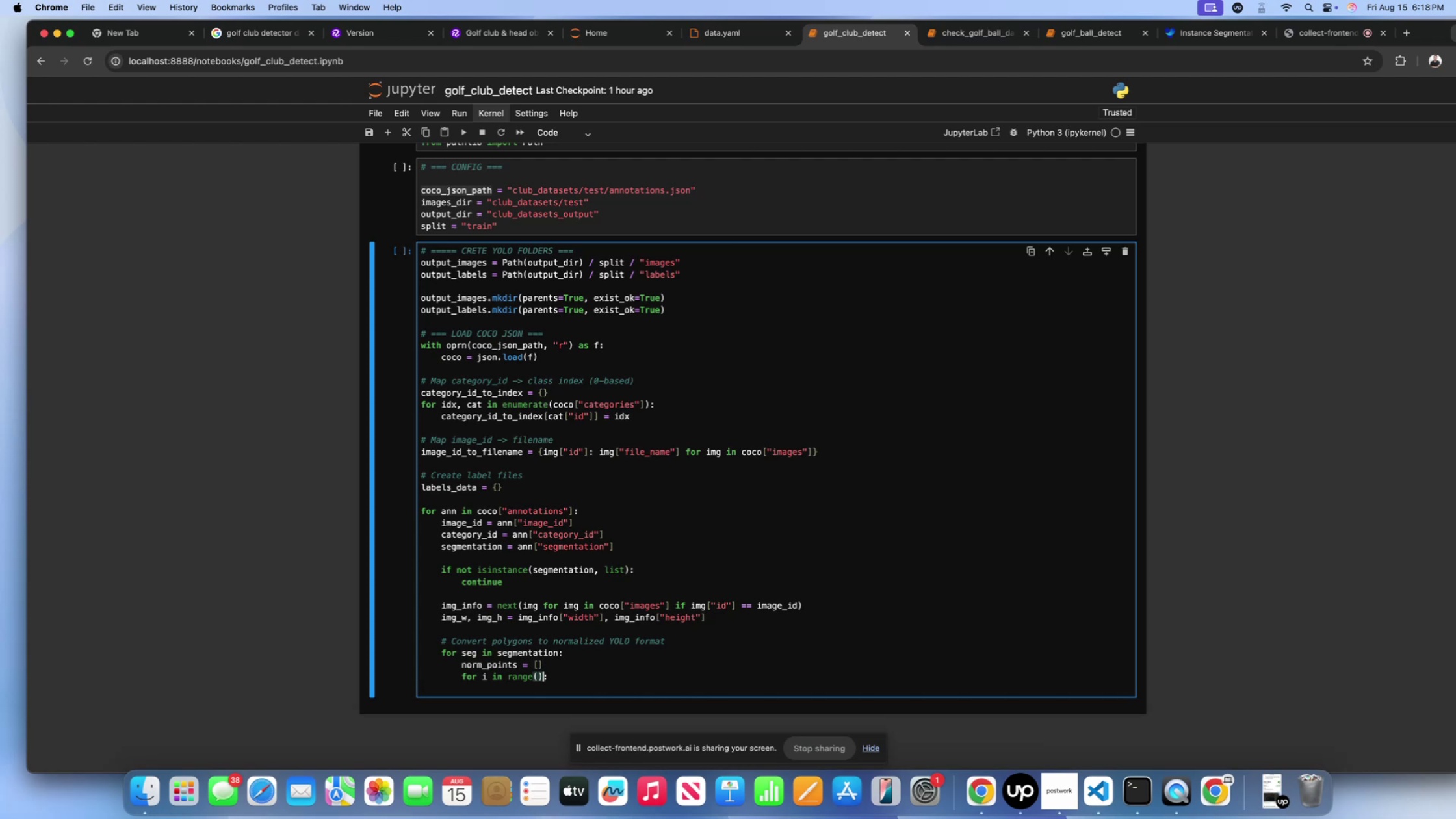 
key(ArrowLeft)
 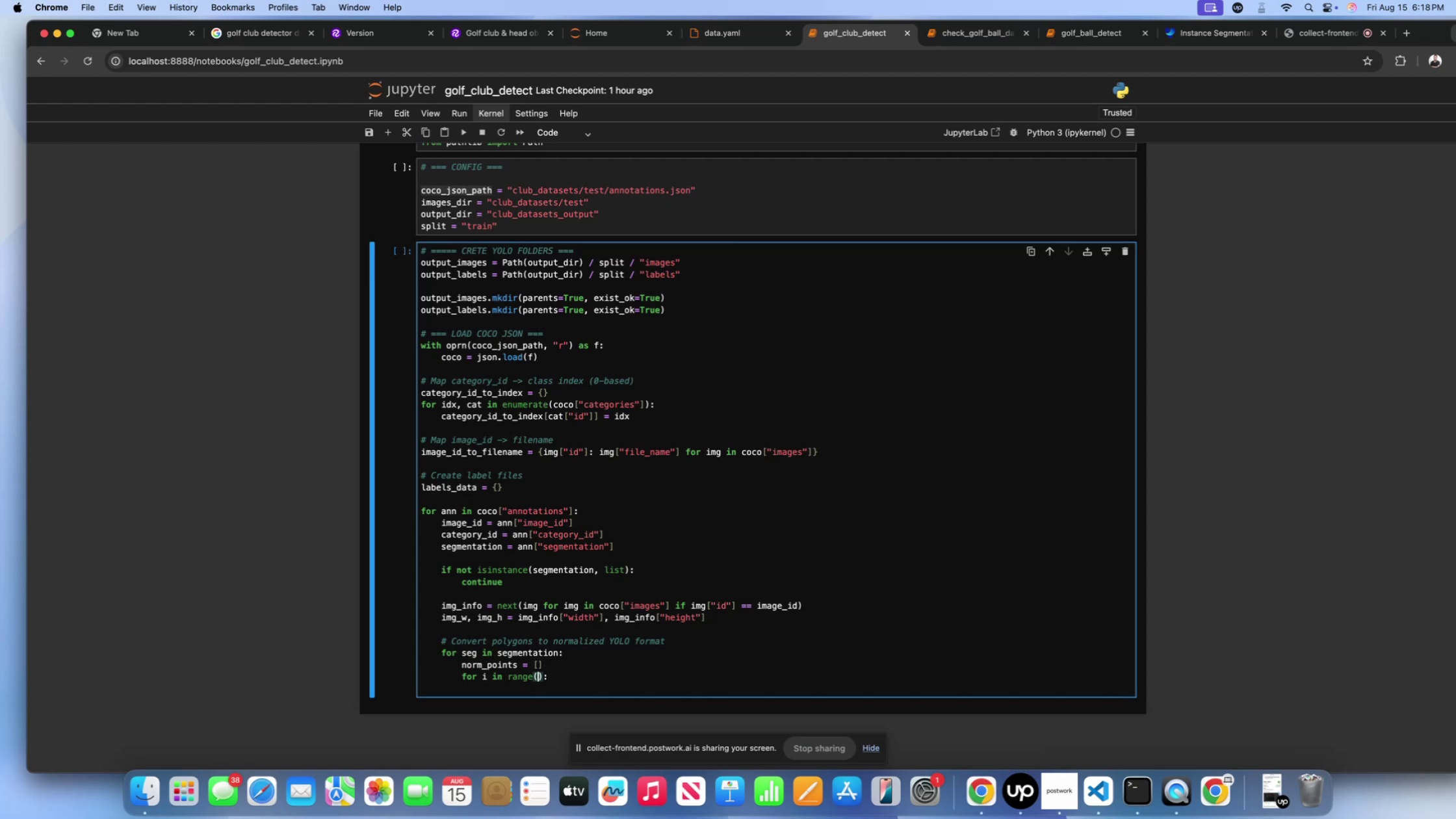 
type(0, len())
 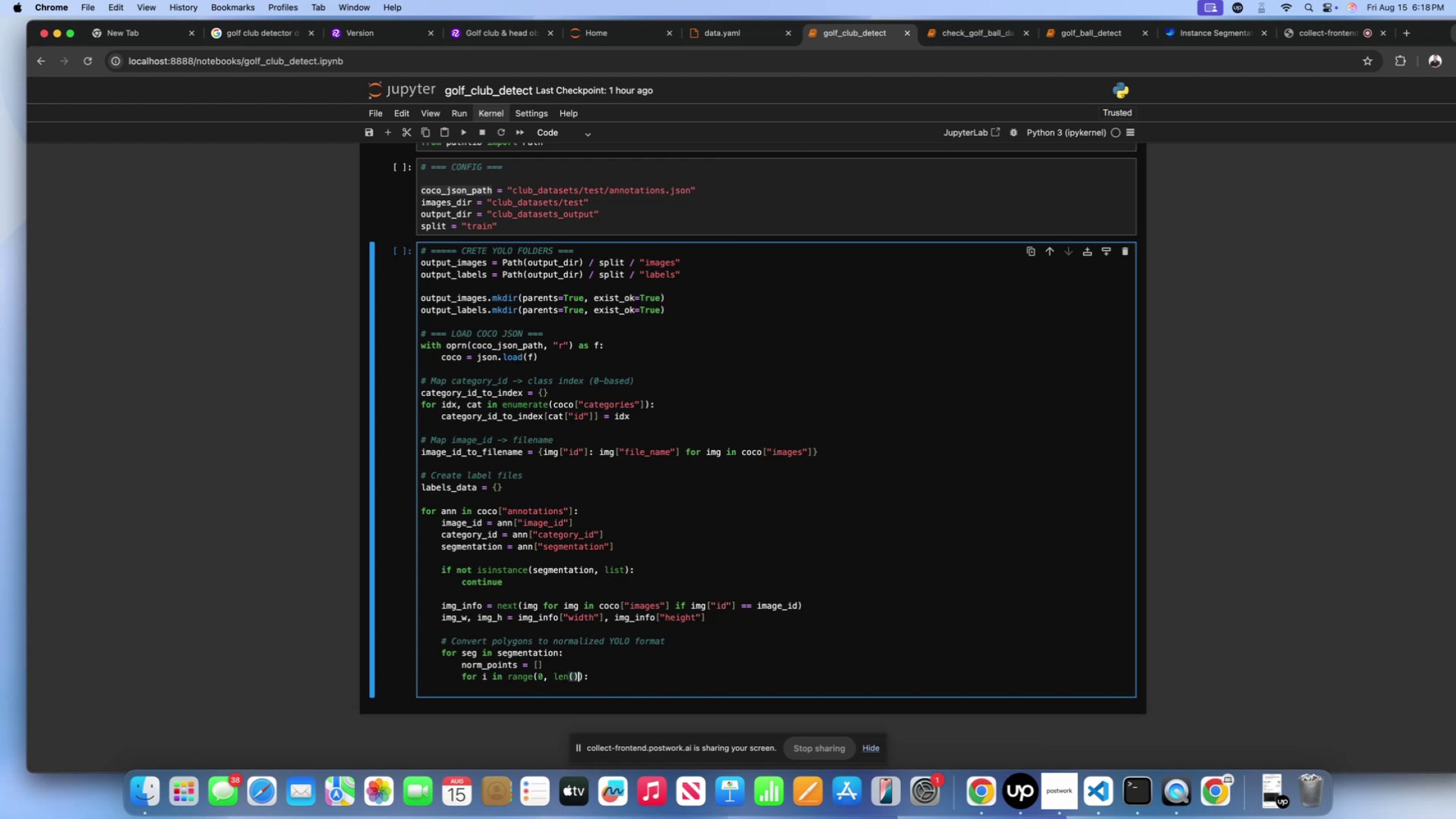 
key(ArrowLeft)
 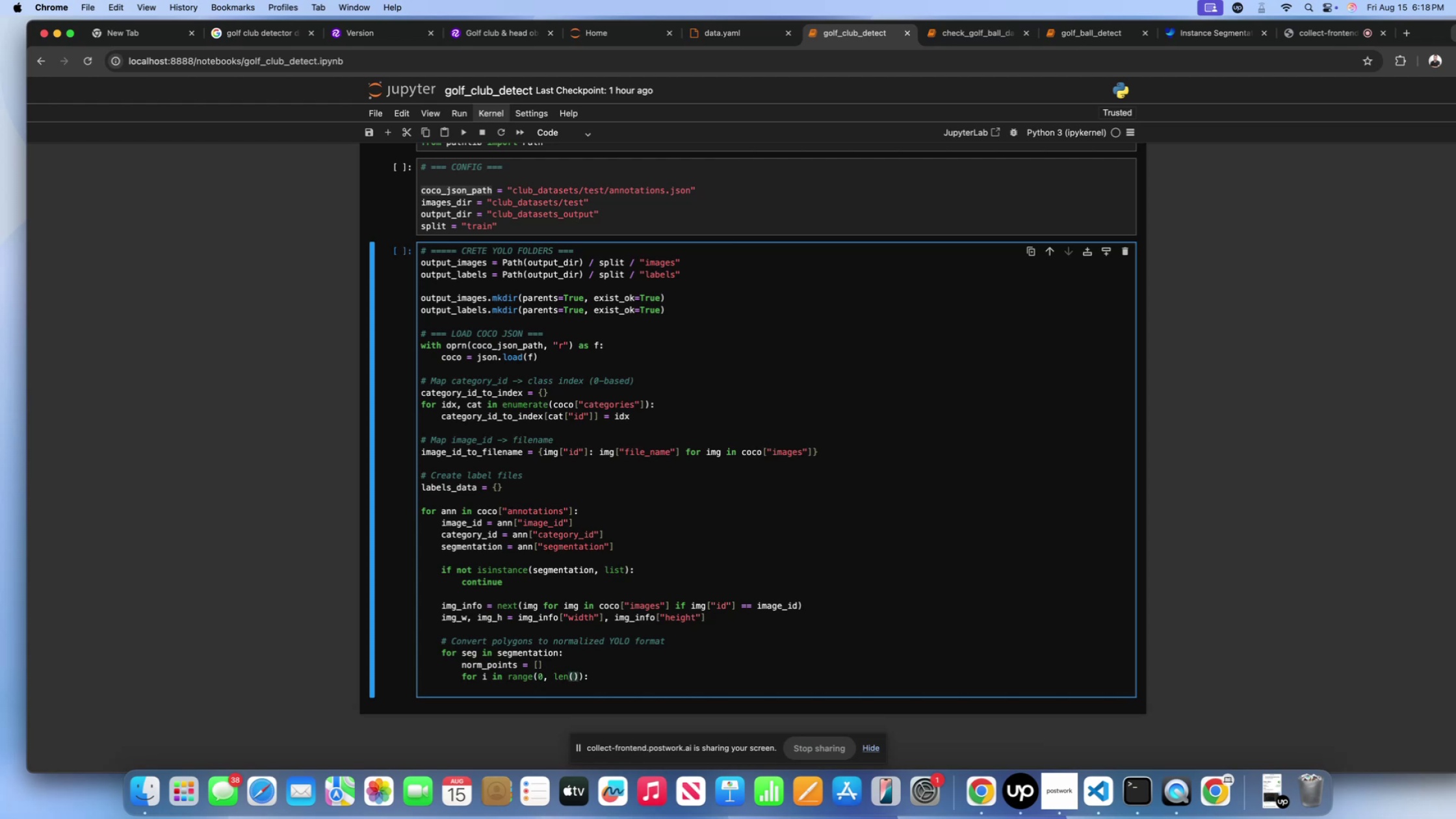 
type(seg)
 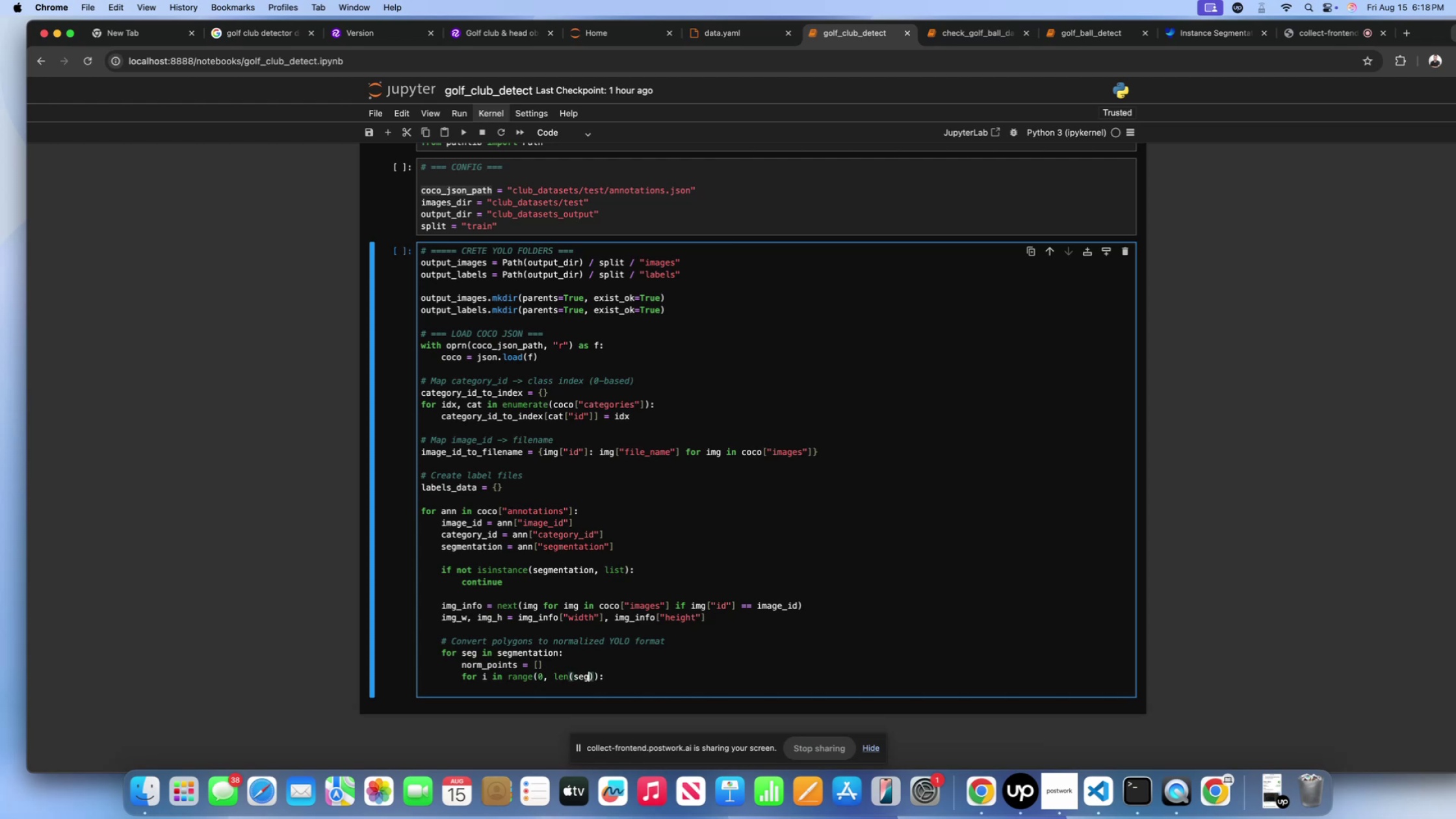 
key(ArrowRight)
 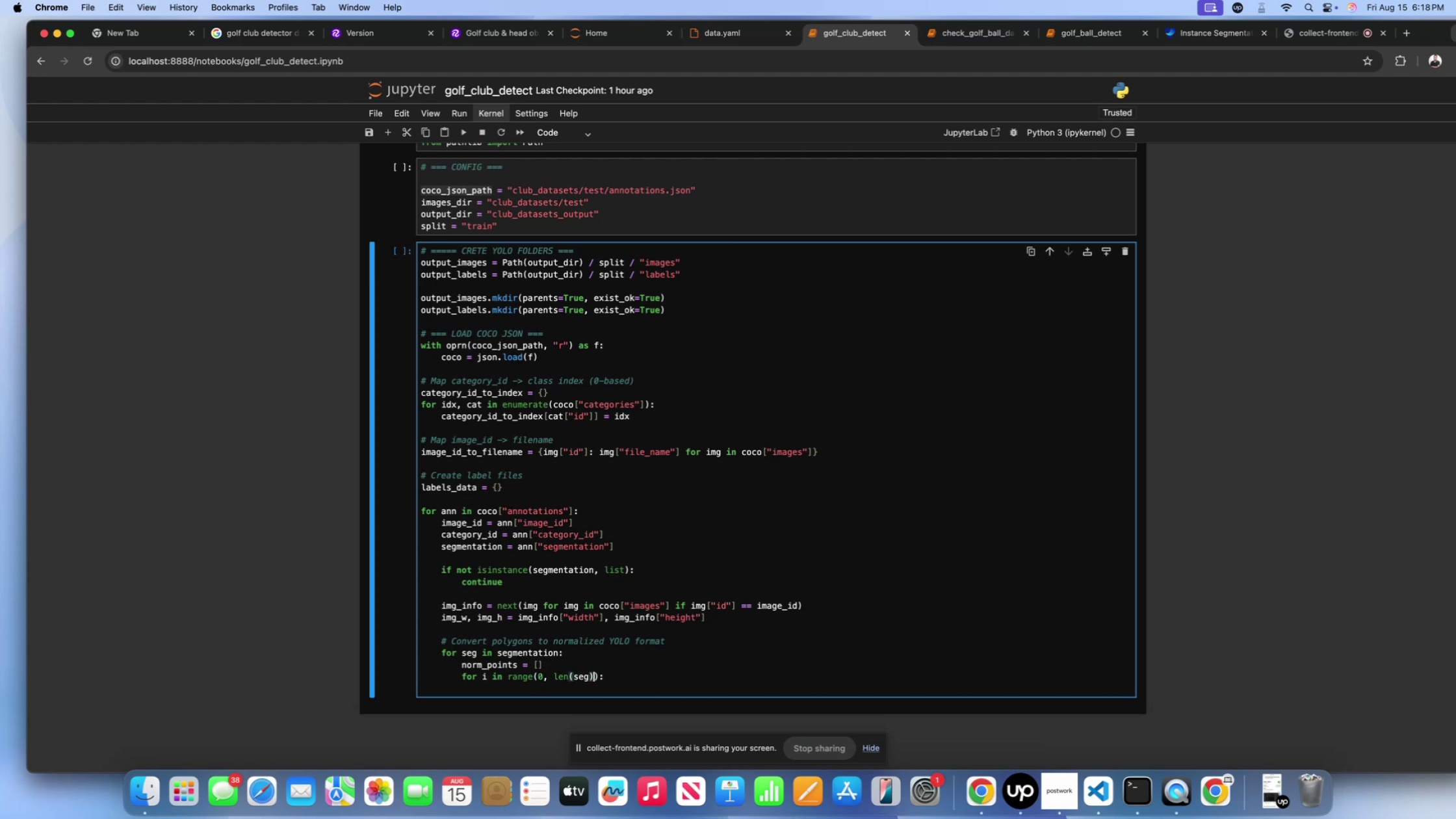 
key(Comma)
 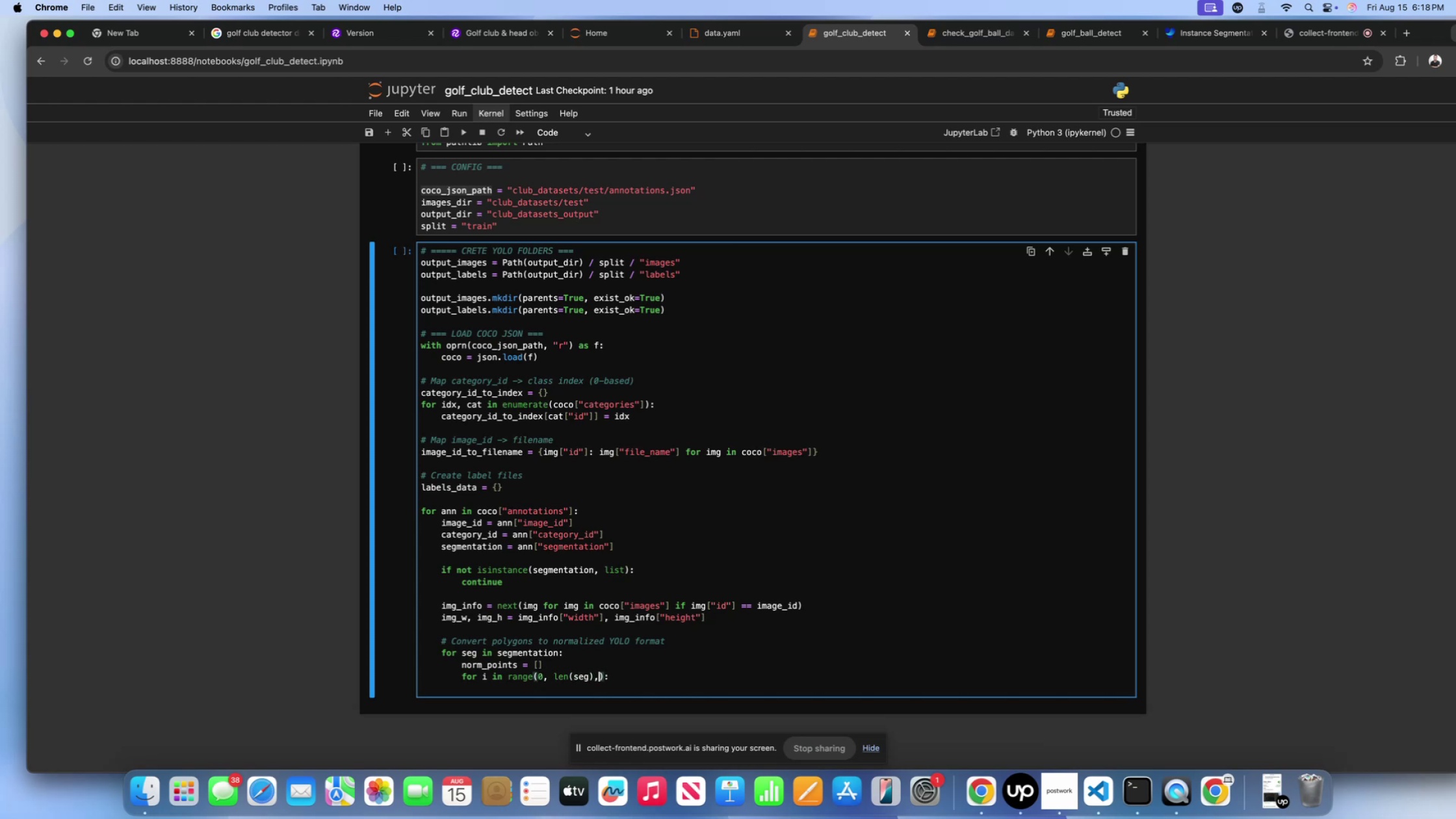 
key(Space)
 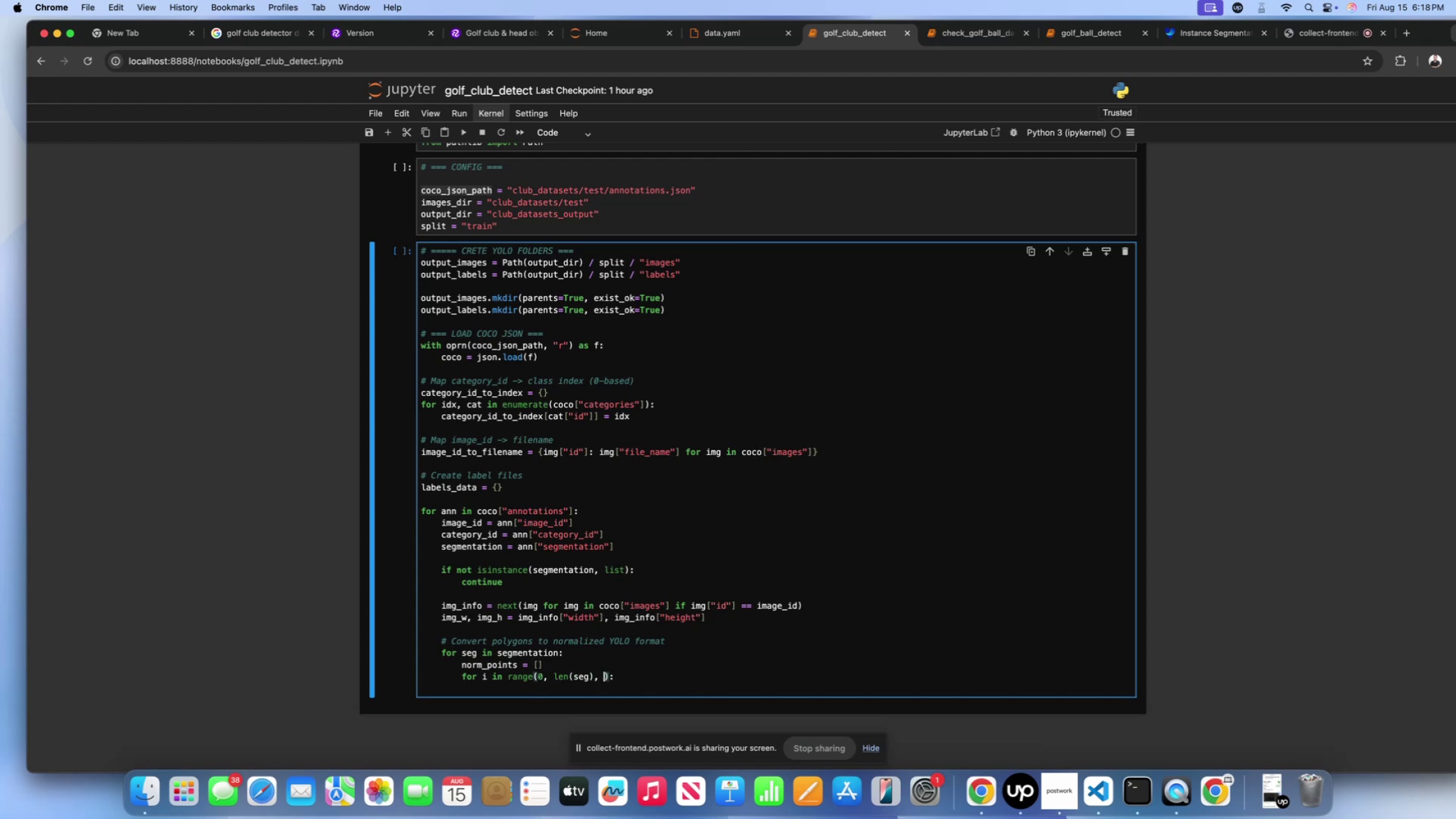 
key(2)
 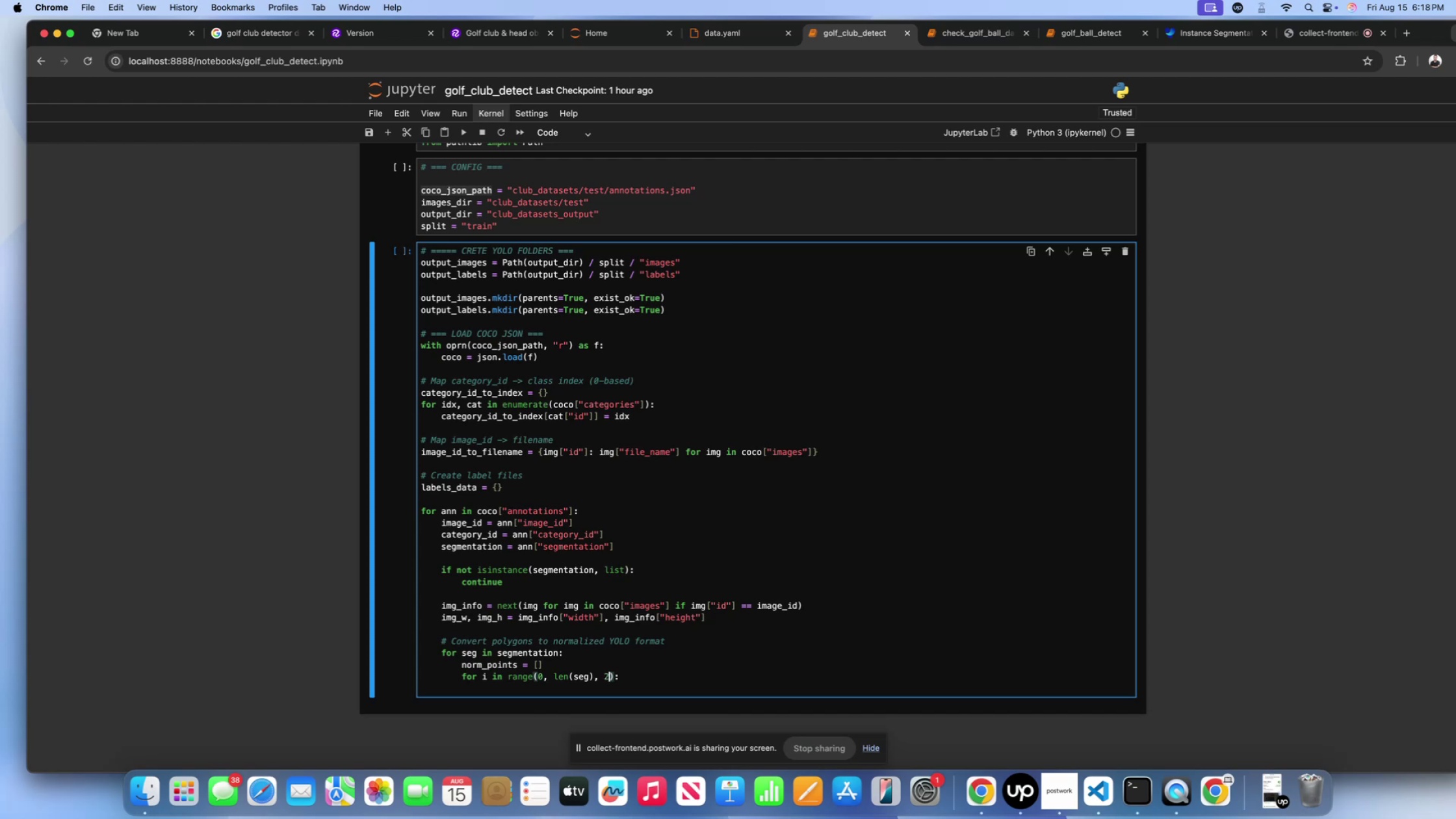 
key(ArrowRight)
 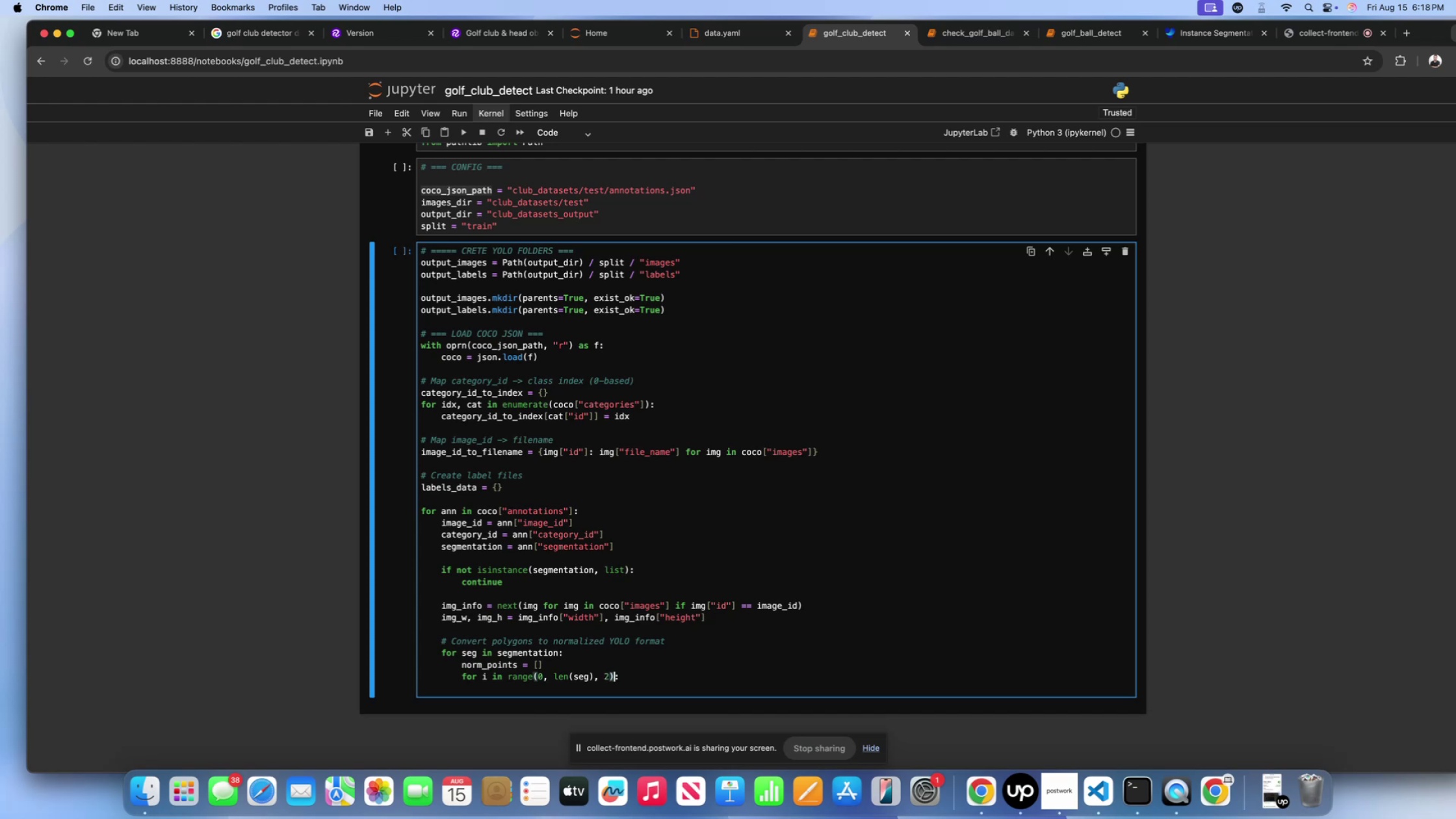 
key(ArrowRight)
 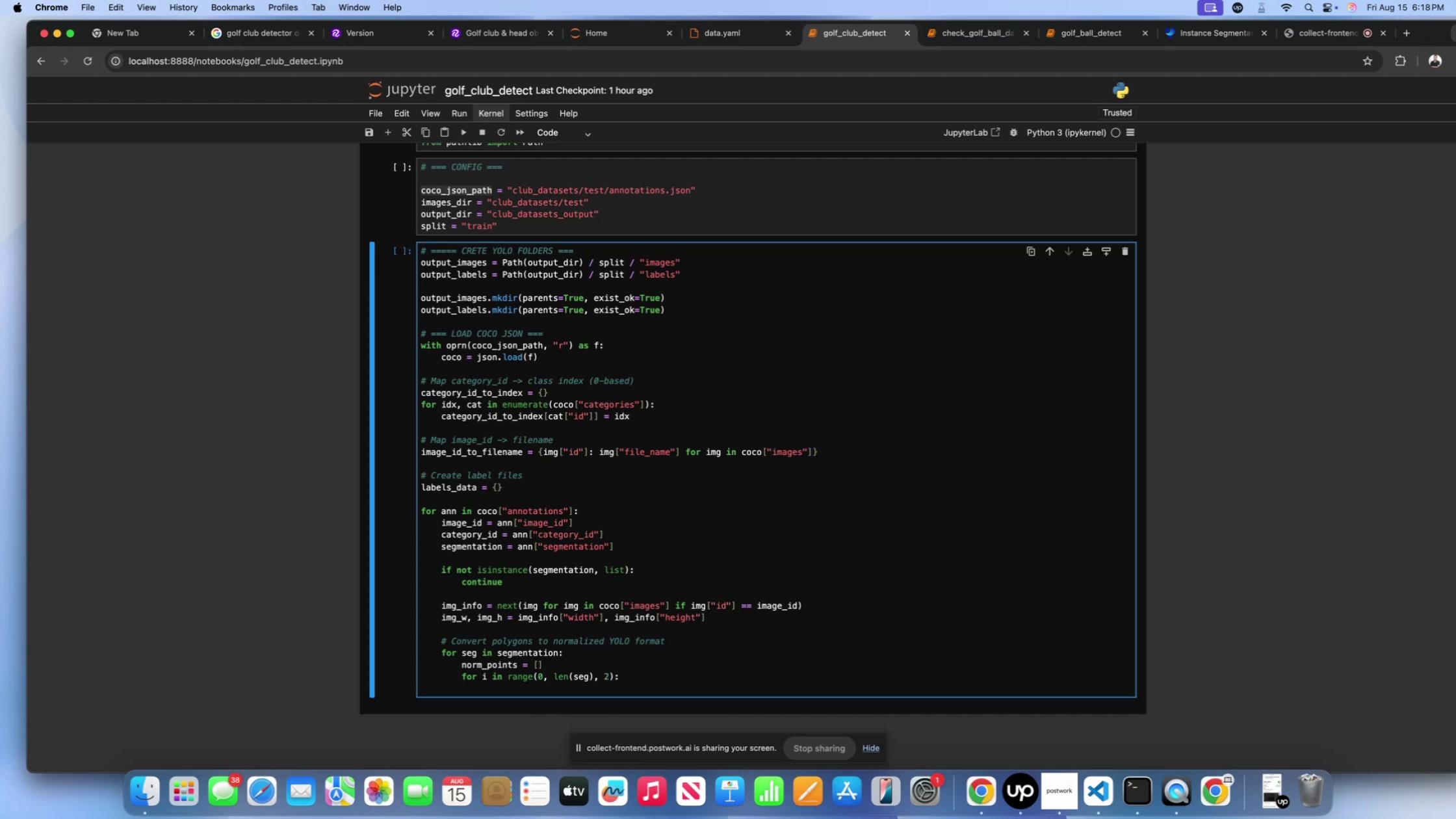 
key(Enter)
 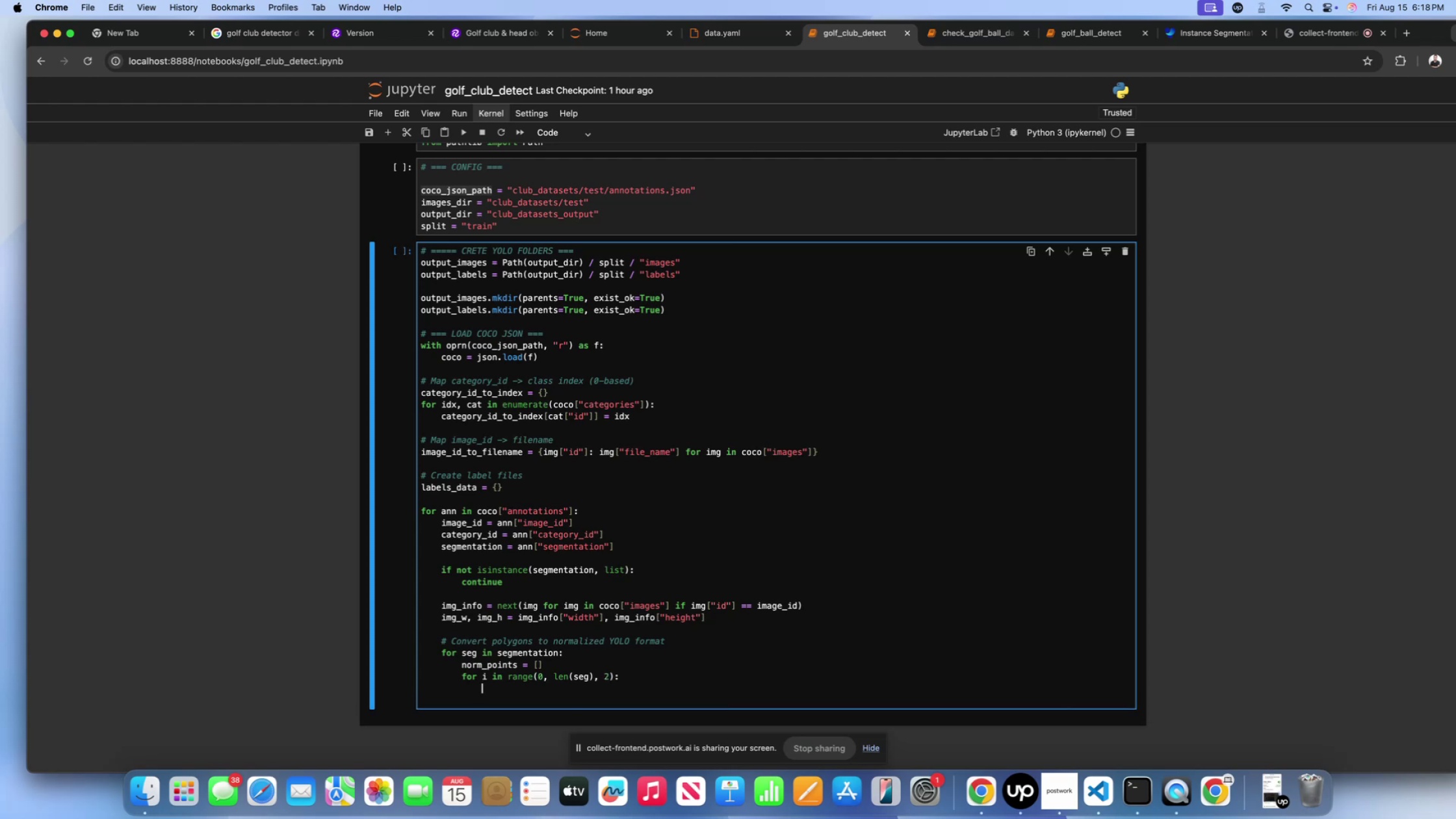 
type(x = seg[])
 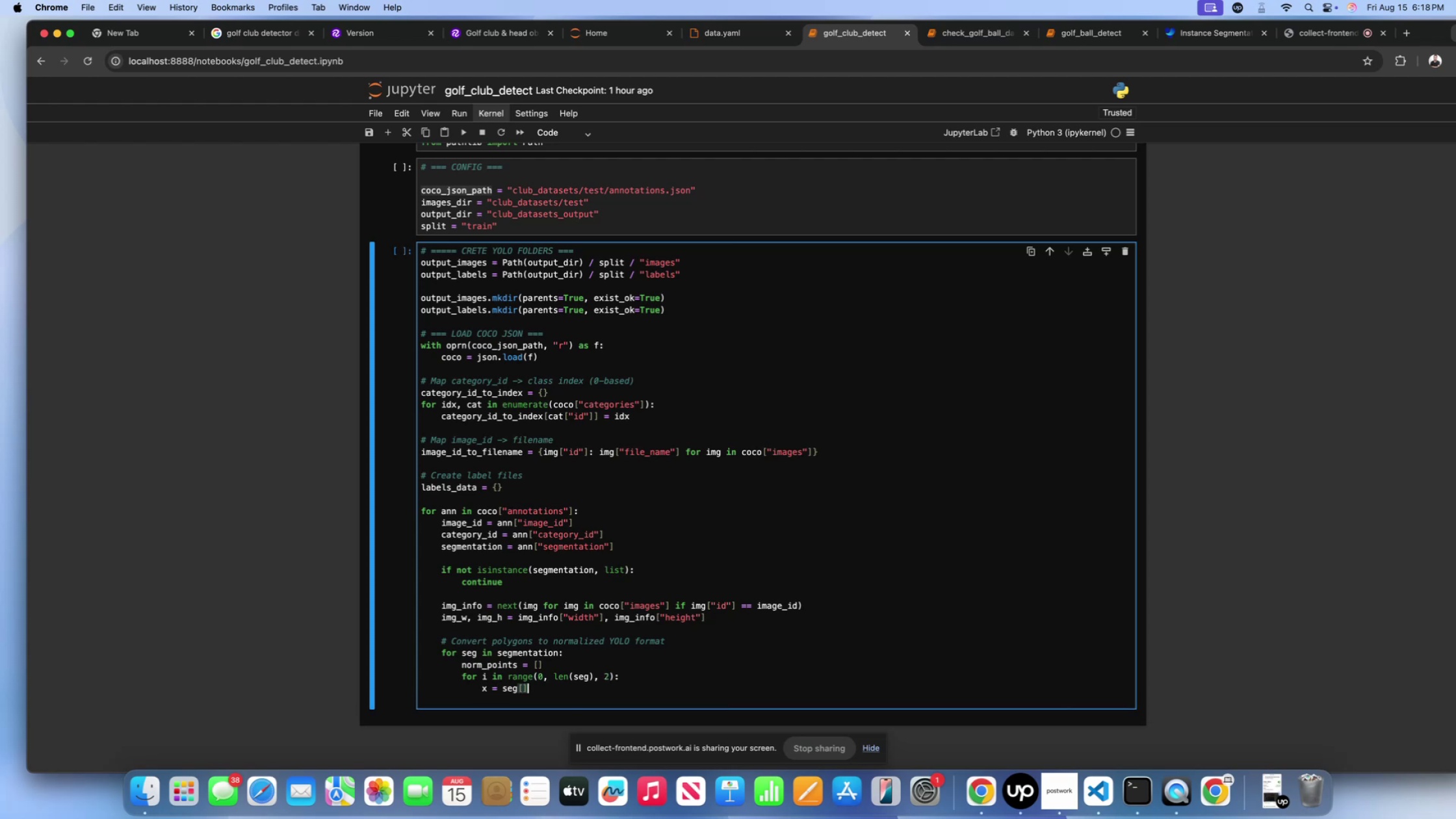 
key(ArrowLeft)
 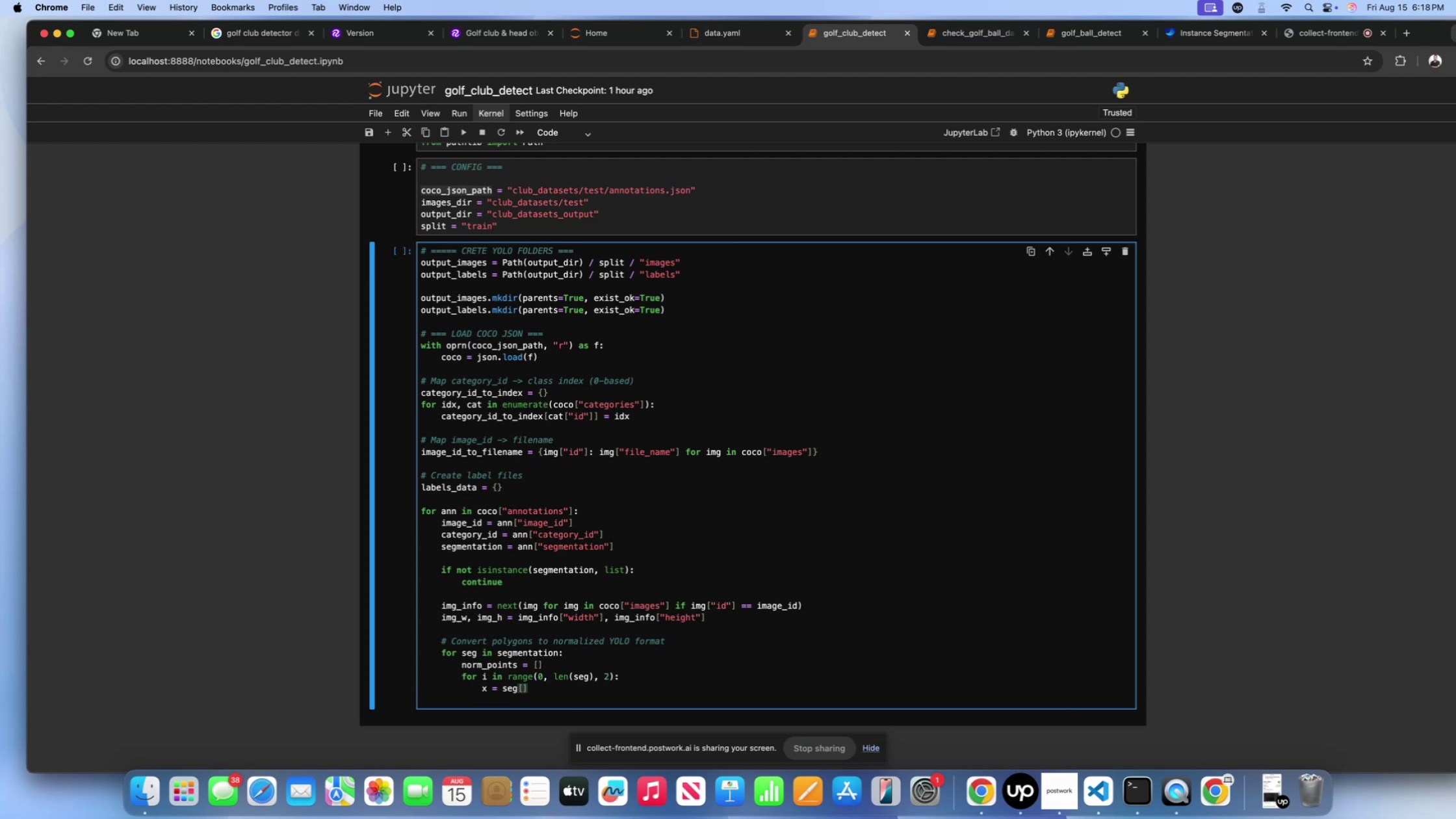 
key(I)
 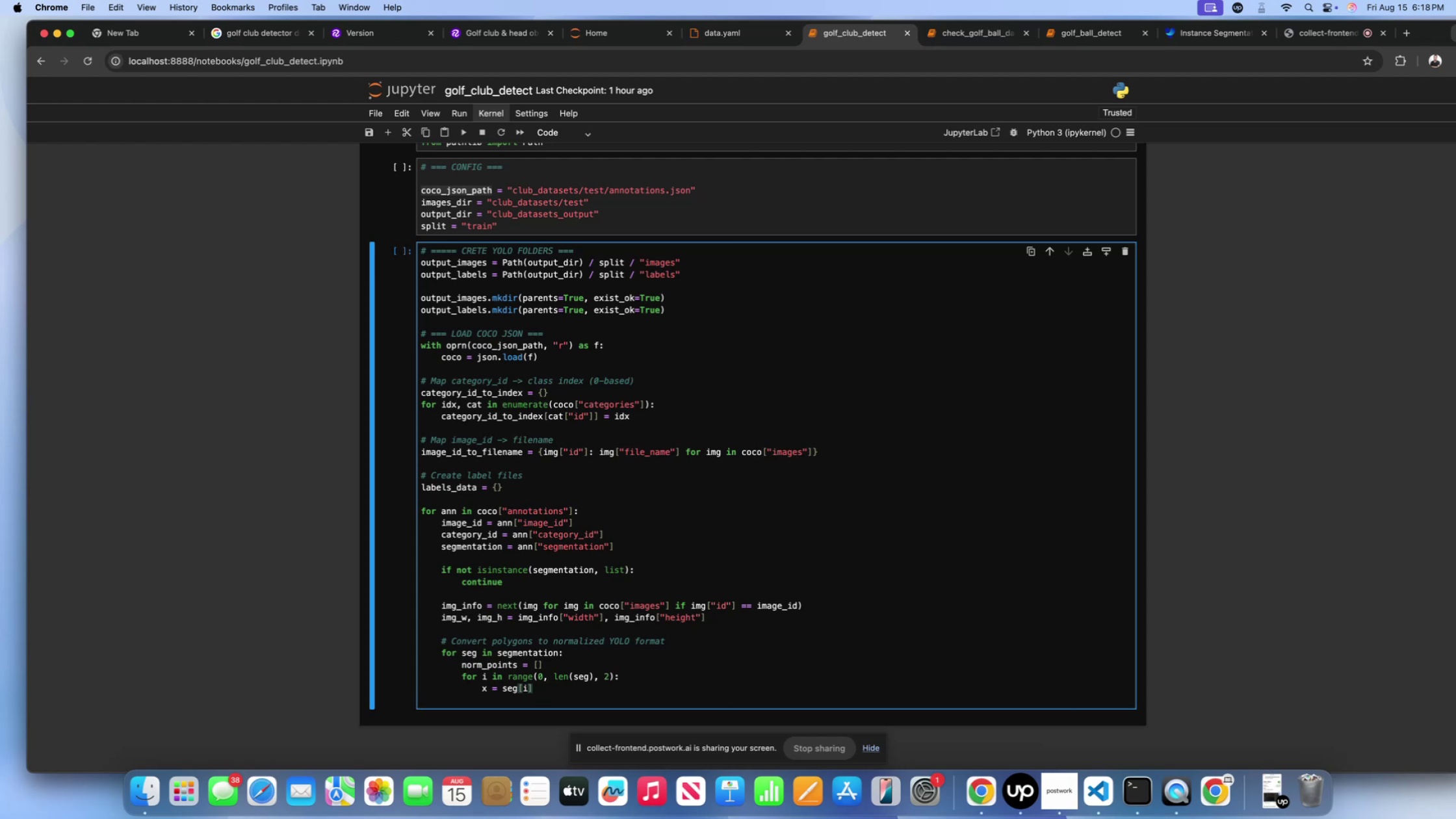 
key(ArrowRight)
 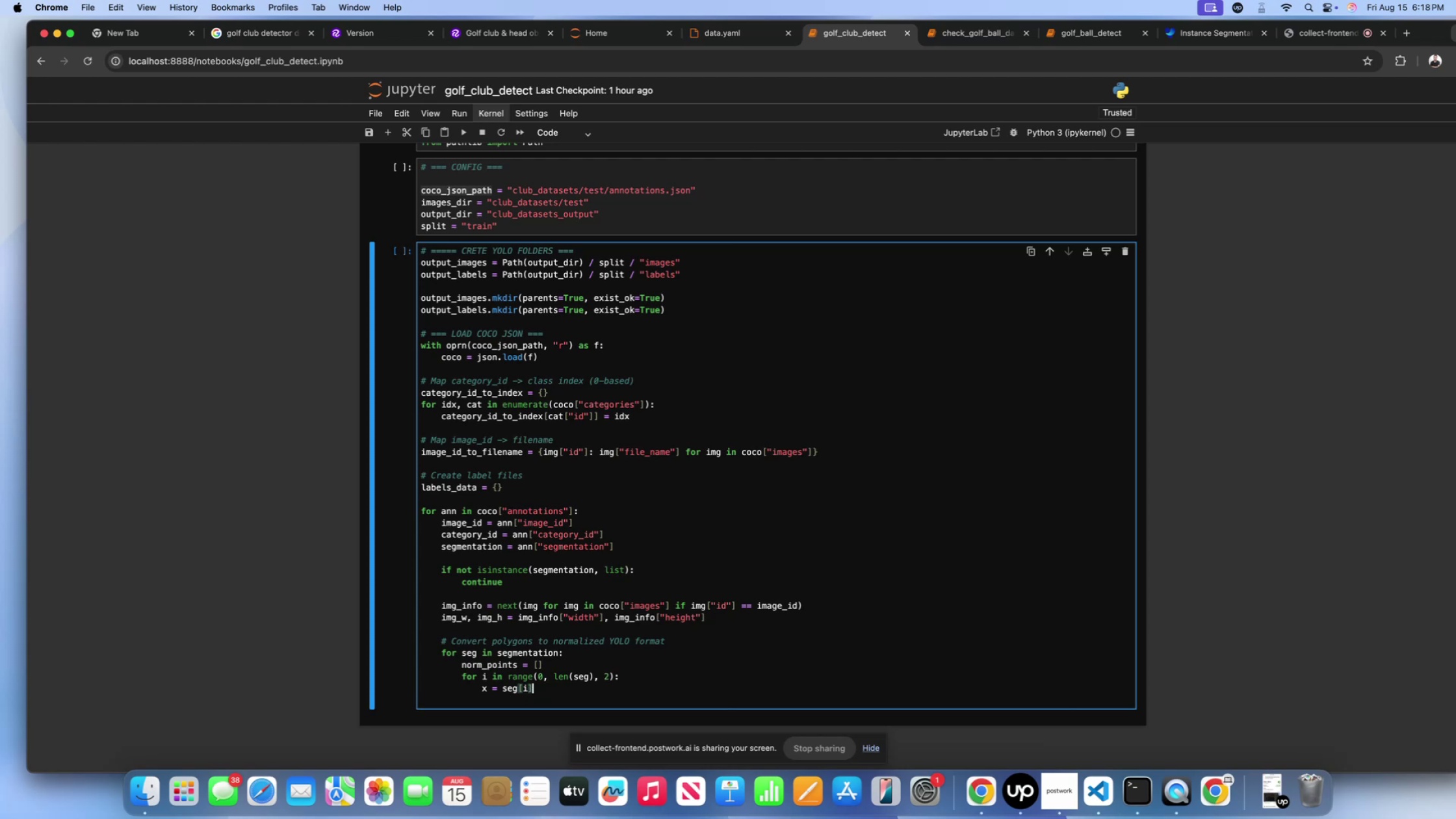 
type( / img_w)
 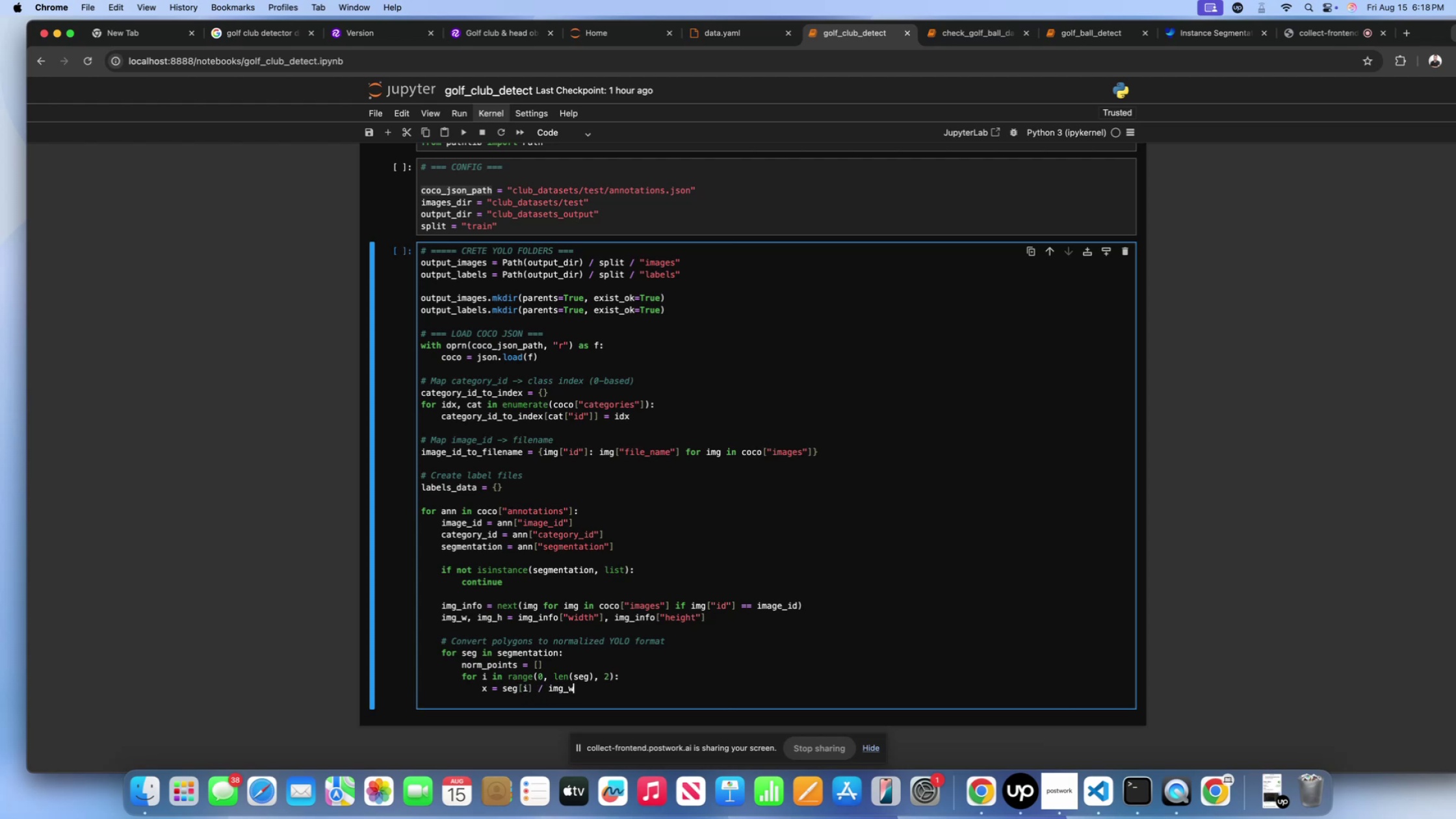 
key(Enter)
 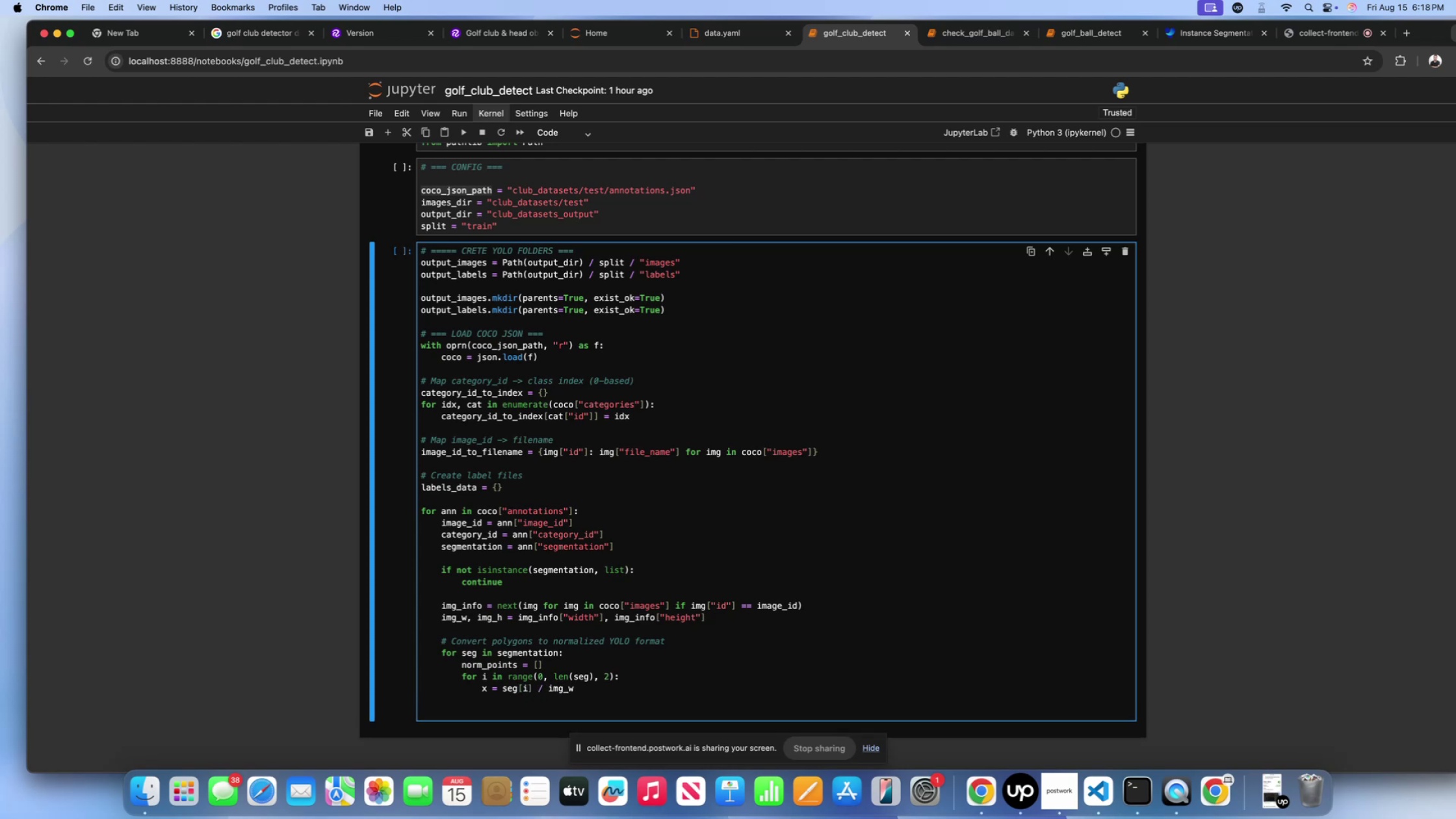 
type(y = seg[])
 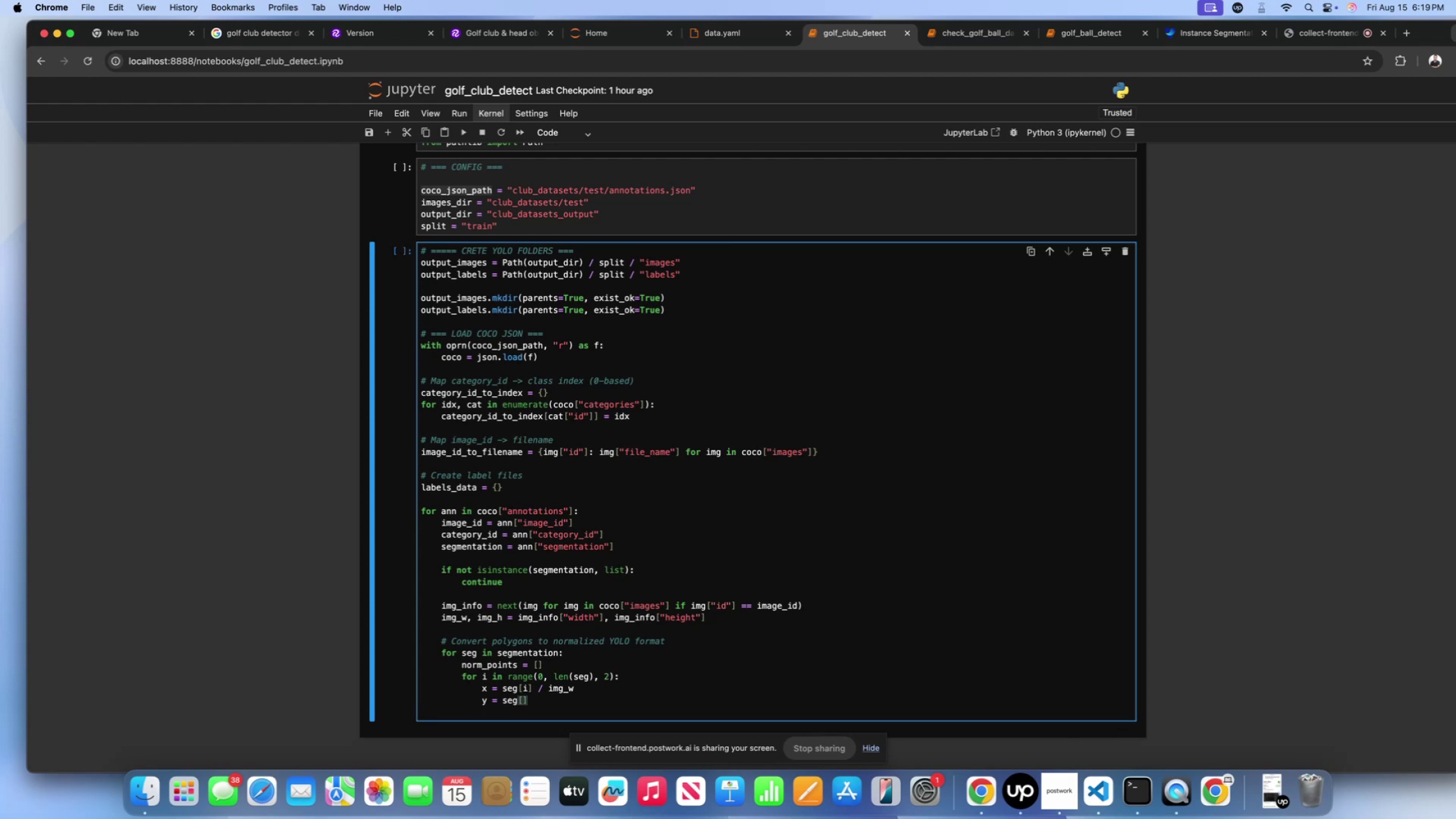 
key(ArrowLeft)
 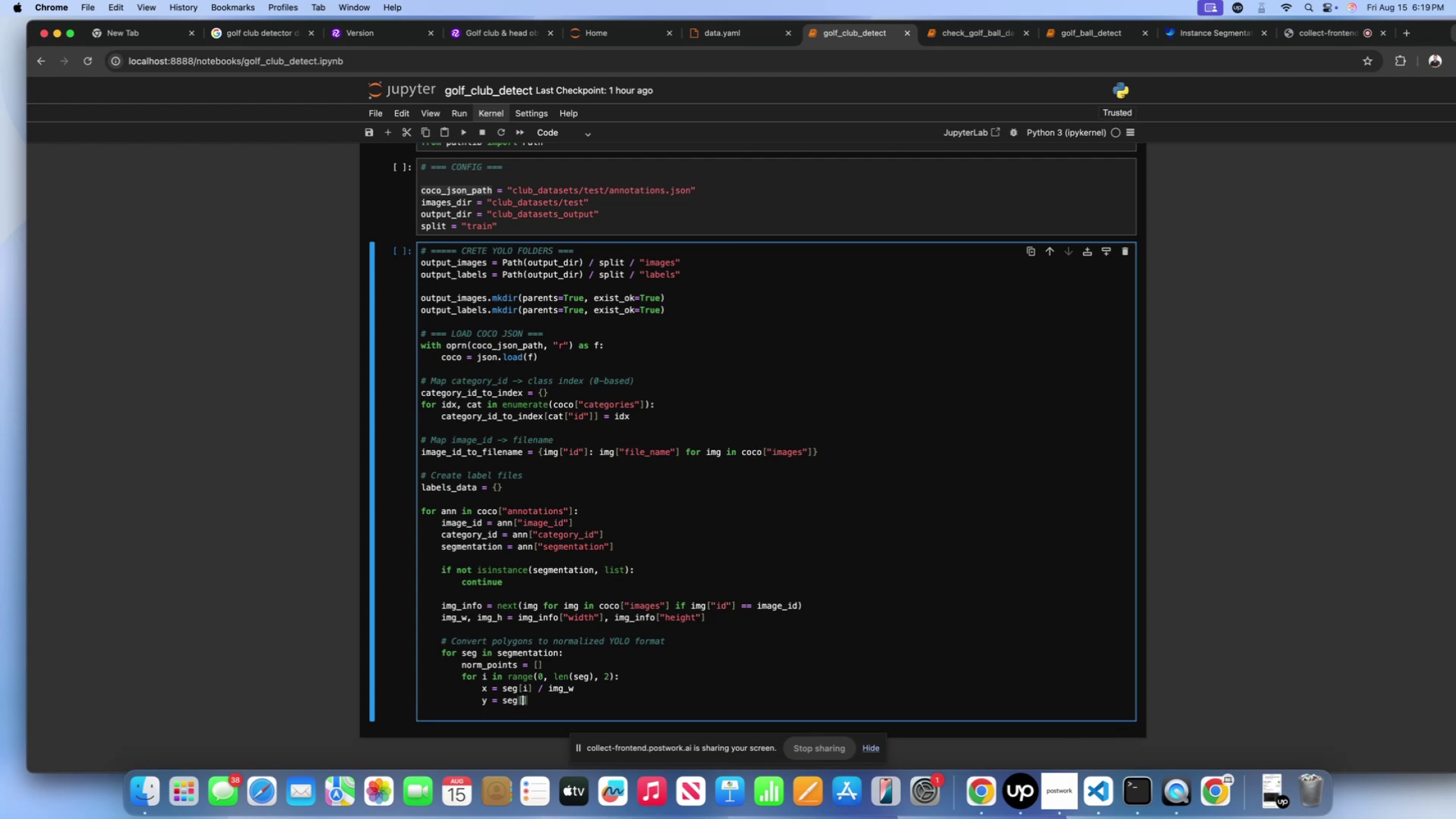 
key(I)
 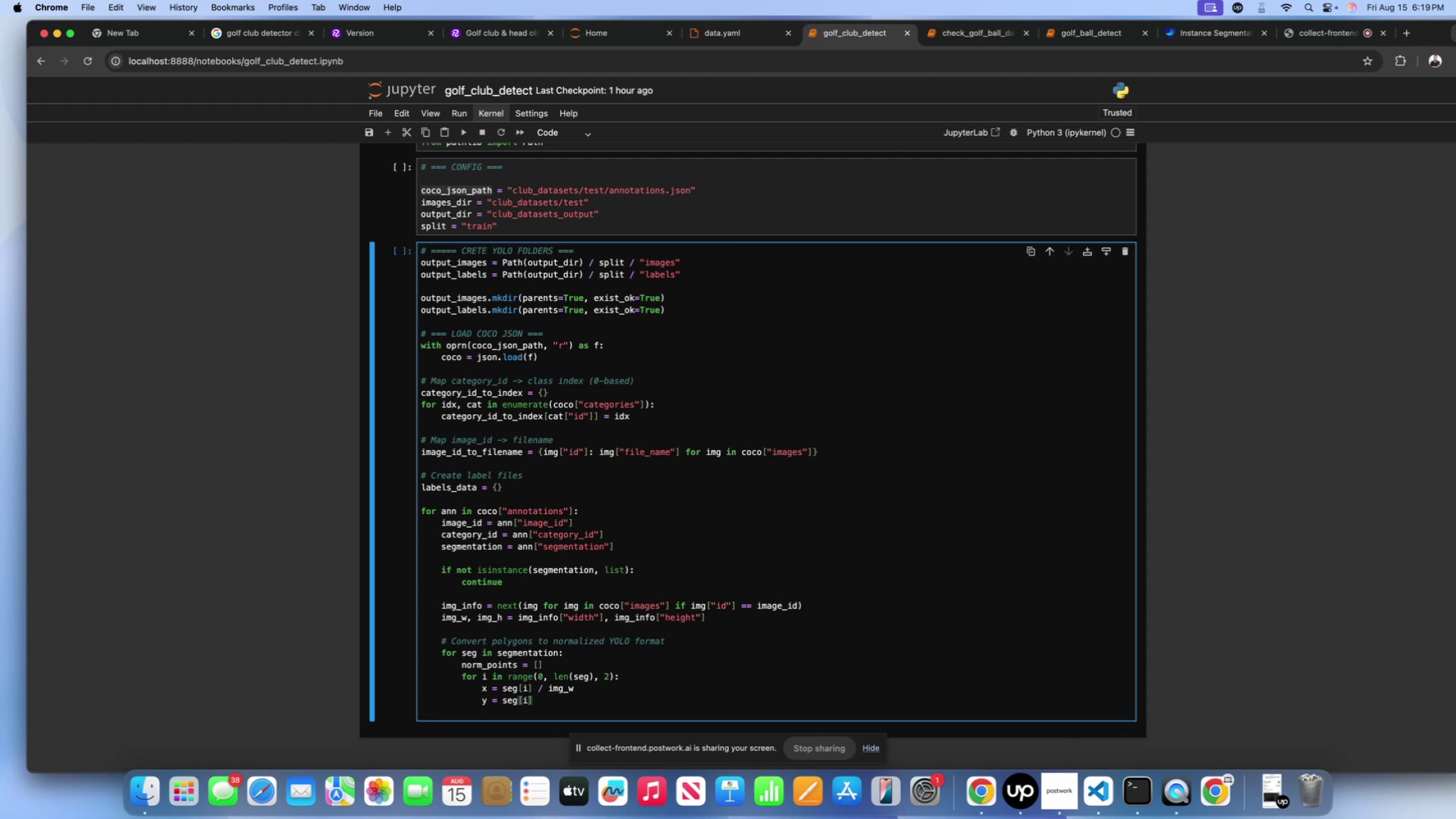 
key(Equal)
 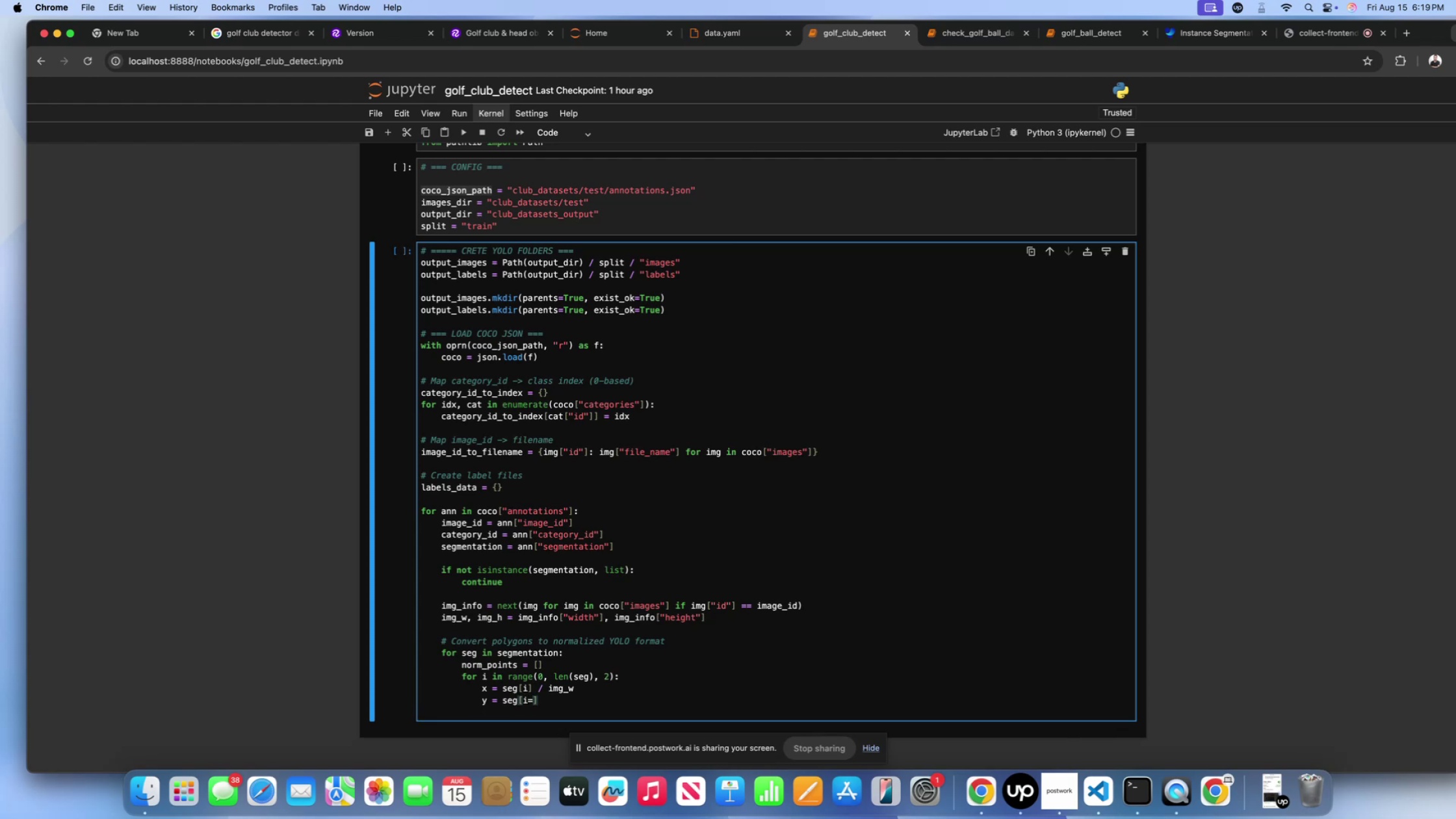 
key(Backspace)
 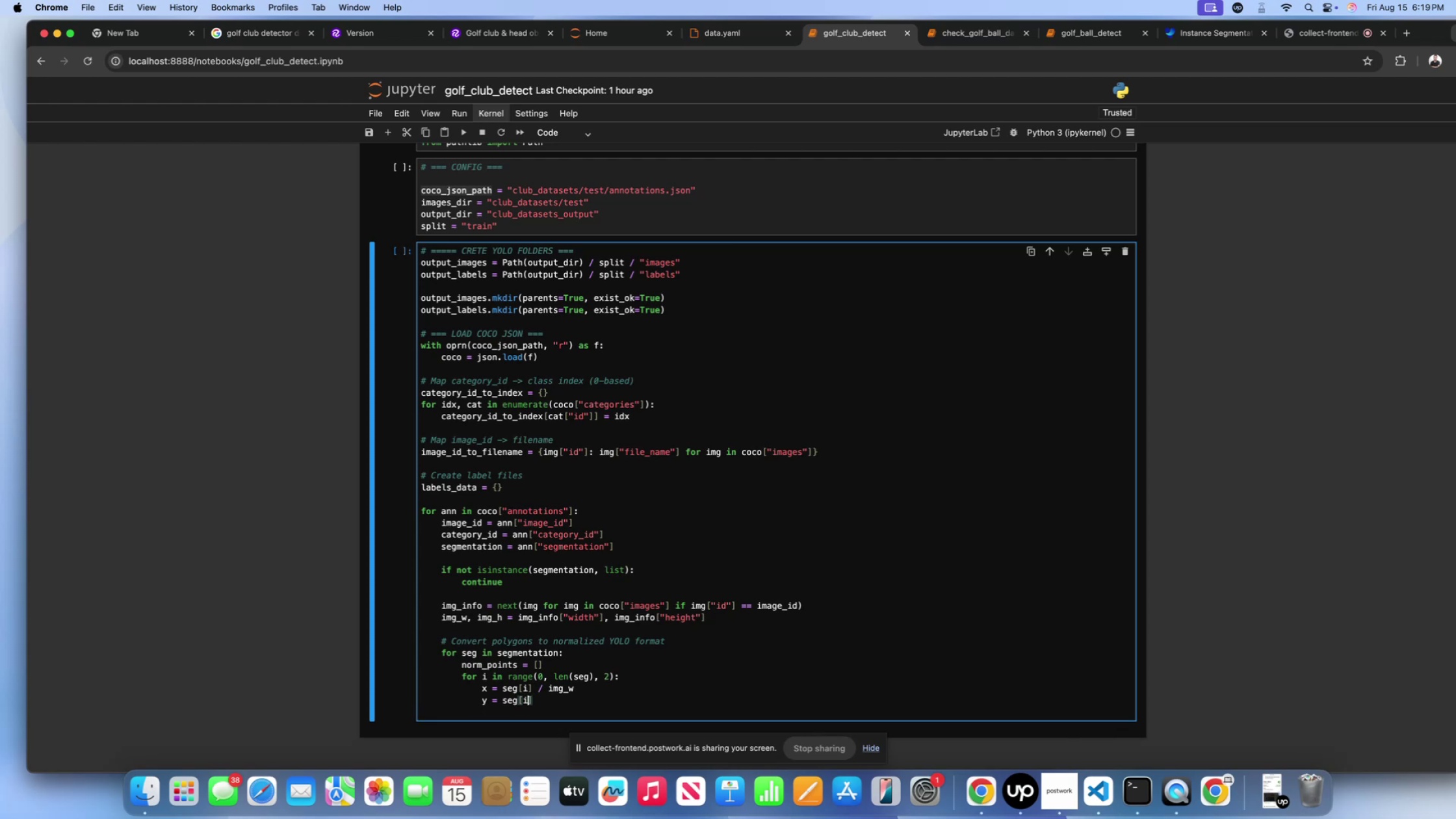 
key(Shift+ShiftLeft)
 